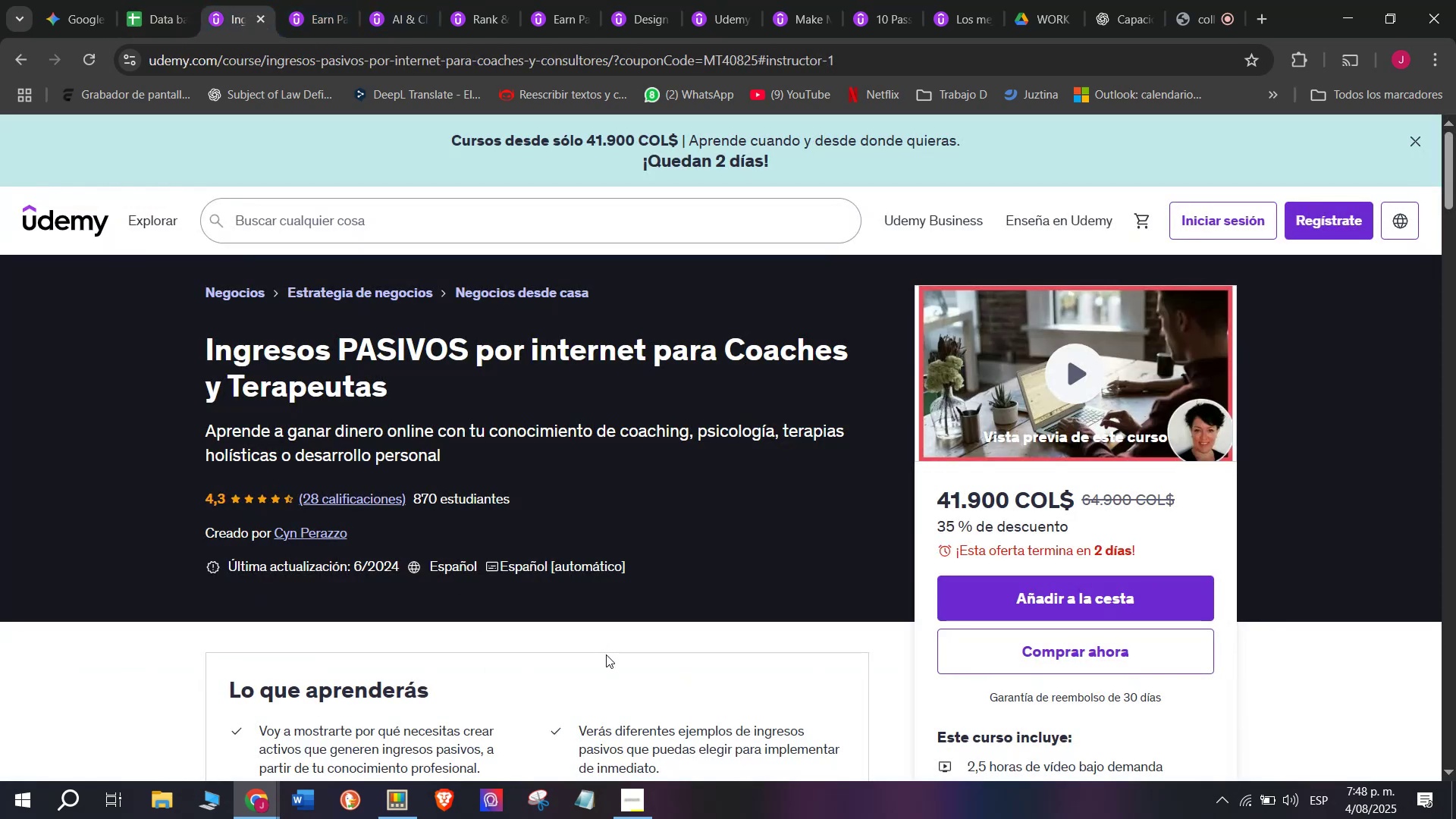 
scroll: coordinate [425, 537], scroll_direction: down, amount: 4.0
 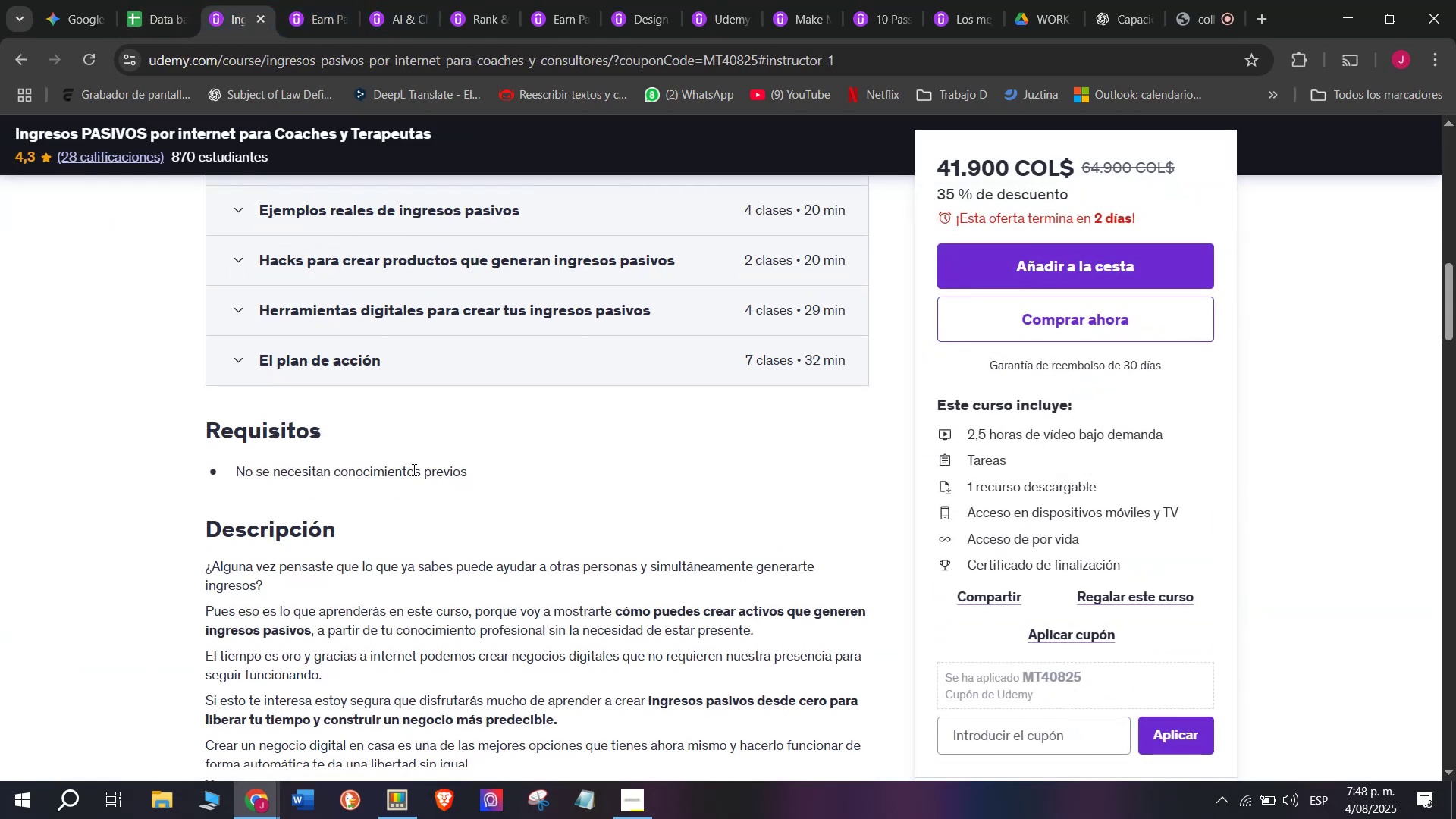 
scroll: coordinate [366, 482], scroll_direction: up, amount: 2.0
 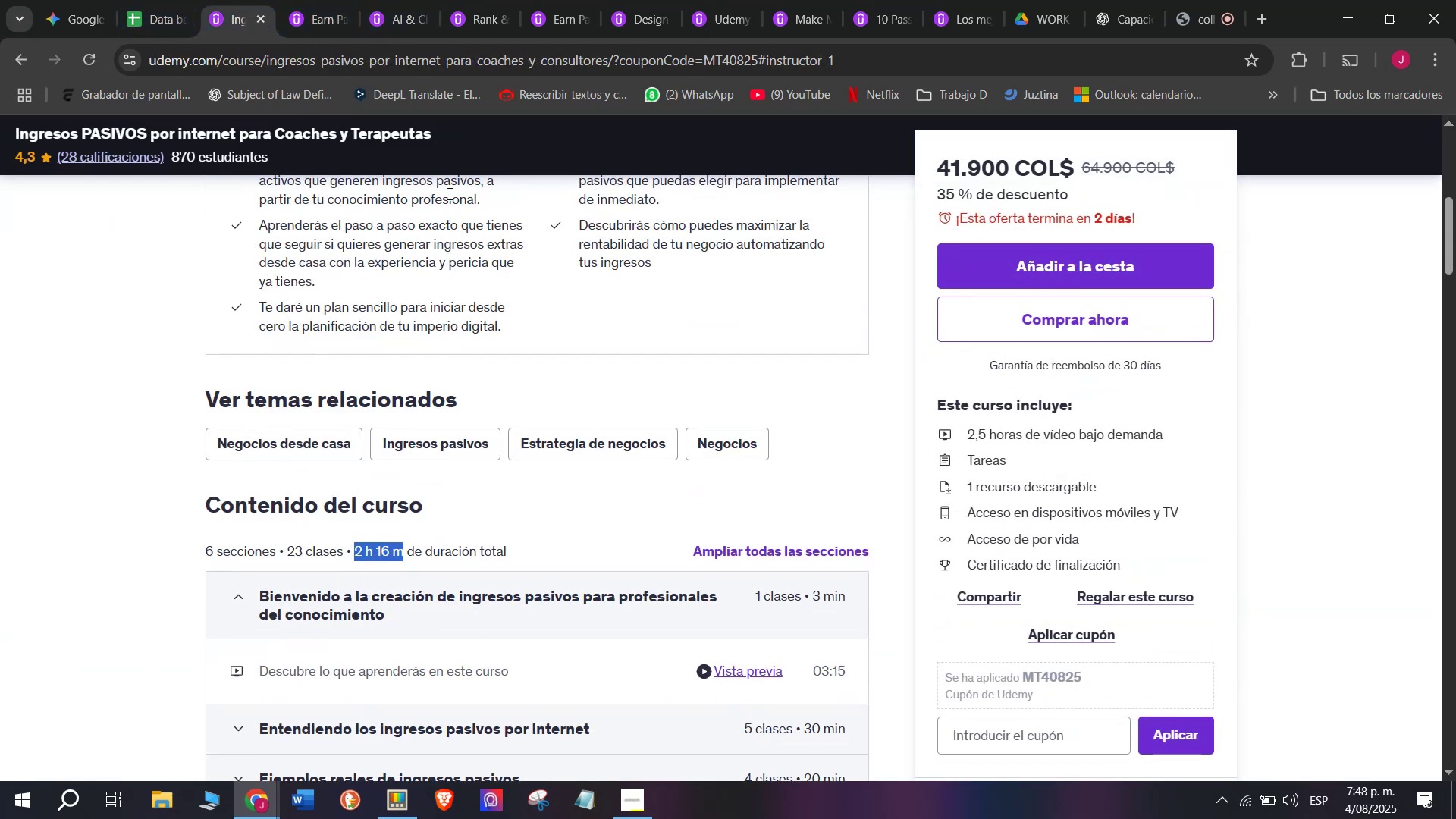 
left_click([175, 0])
 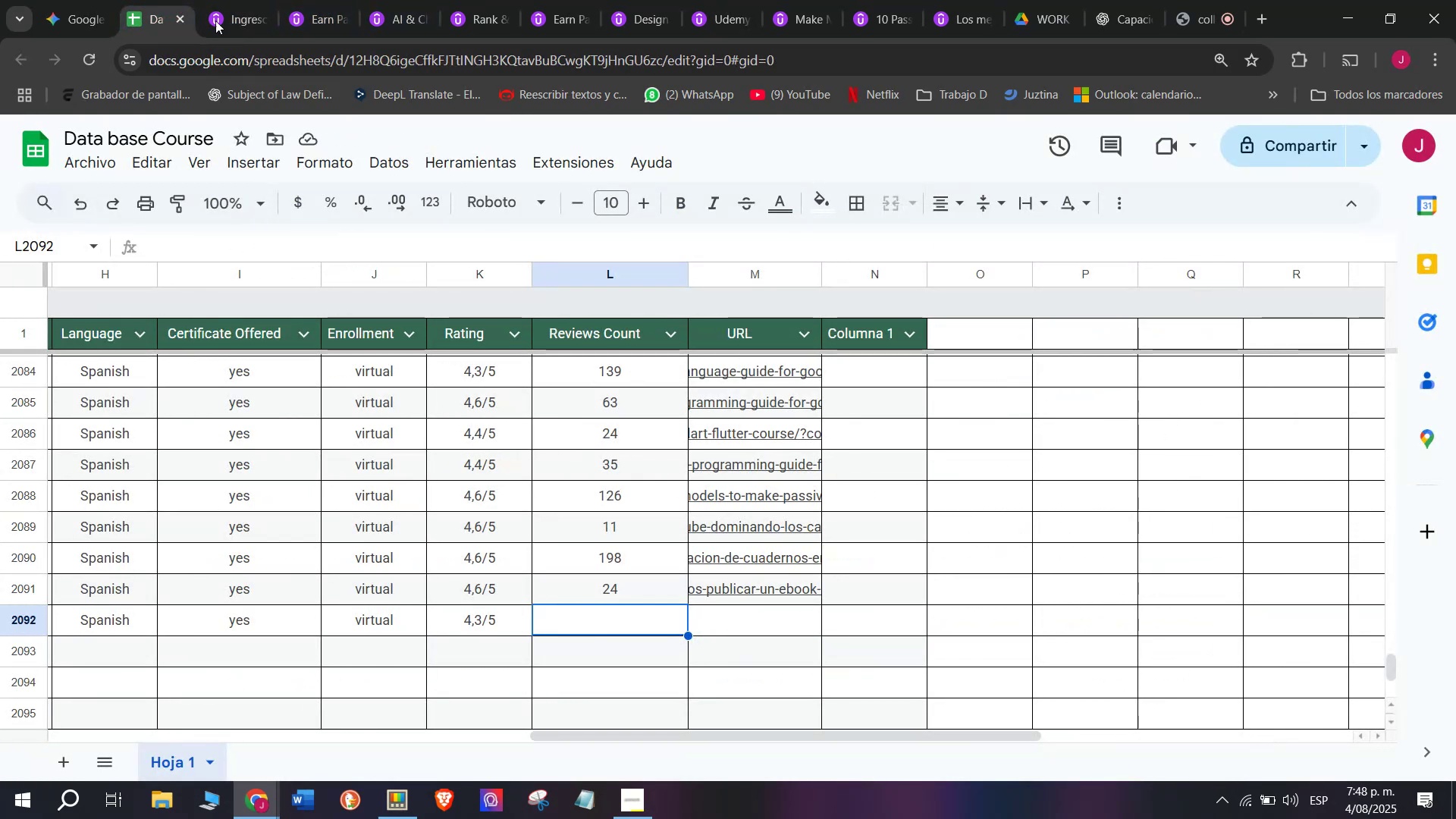 
left_click([223, 0])
 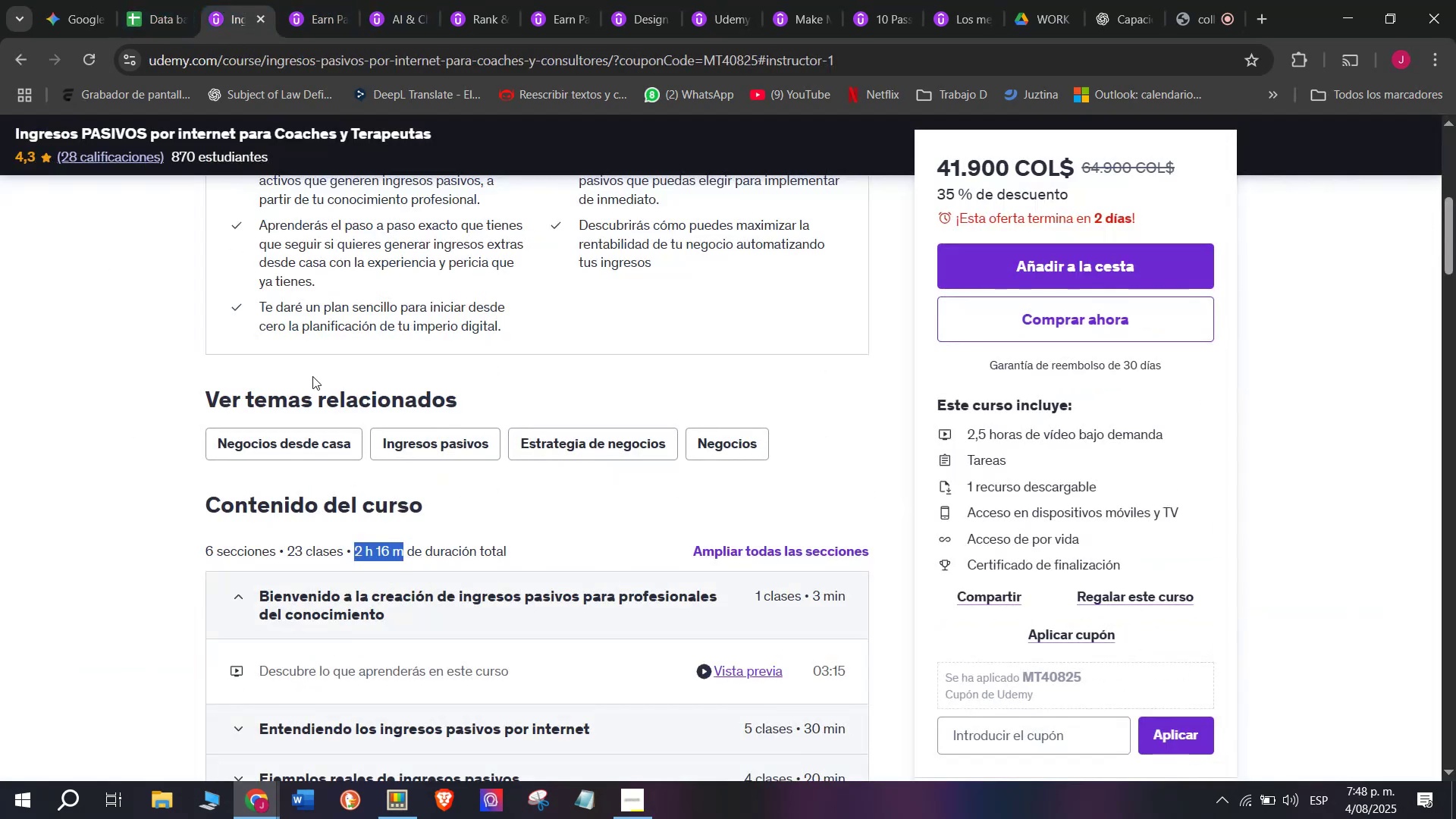 
scroll: coordinate [328, 444], scroll_direction: up, amount: 3.0
 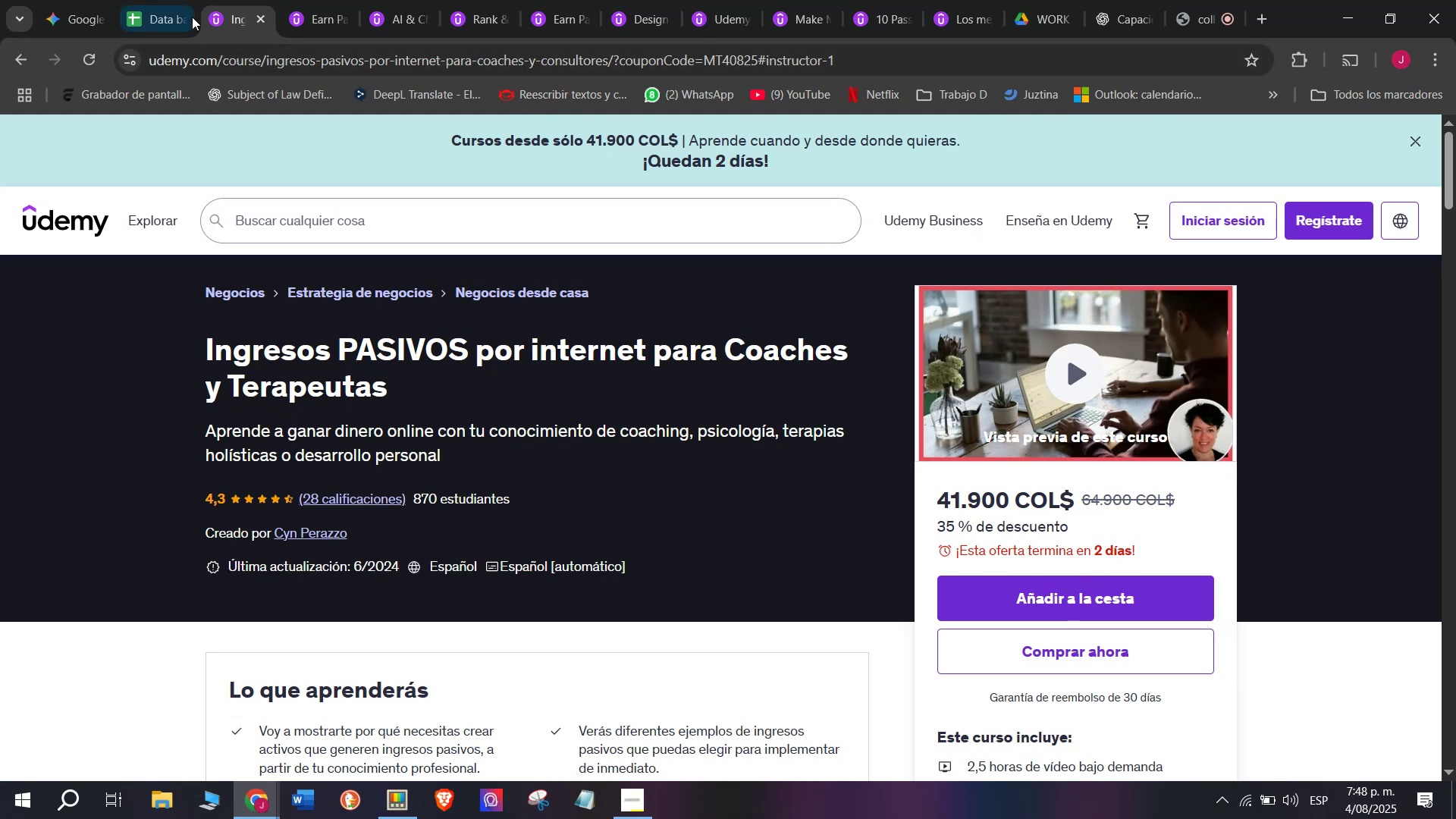 
left_click([169, 0])
 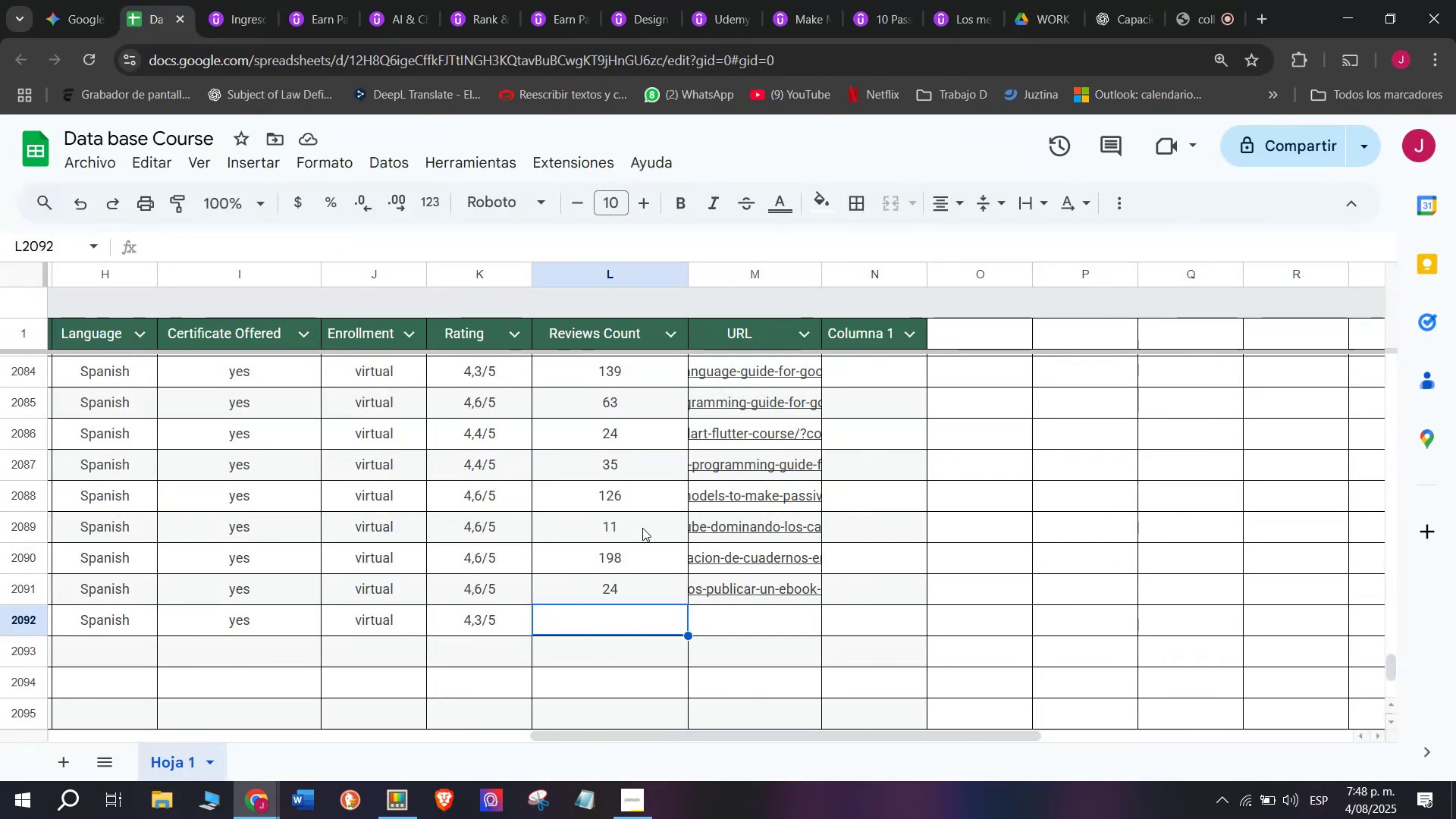 
type(28)
 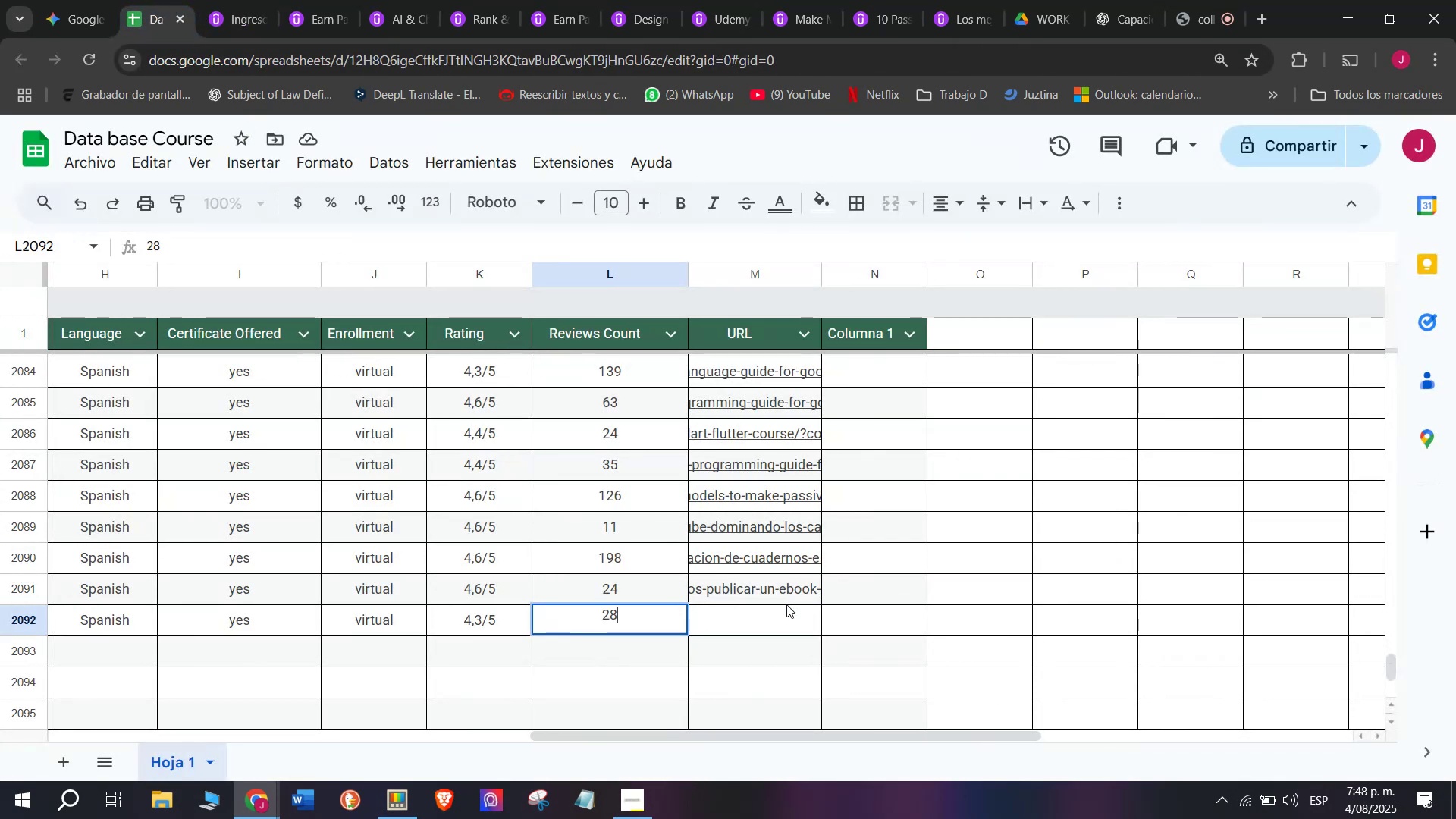 
left_click([781, 623])
 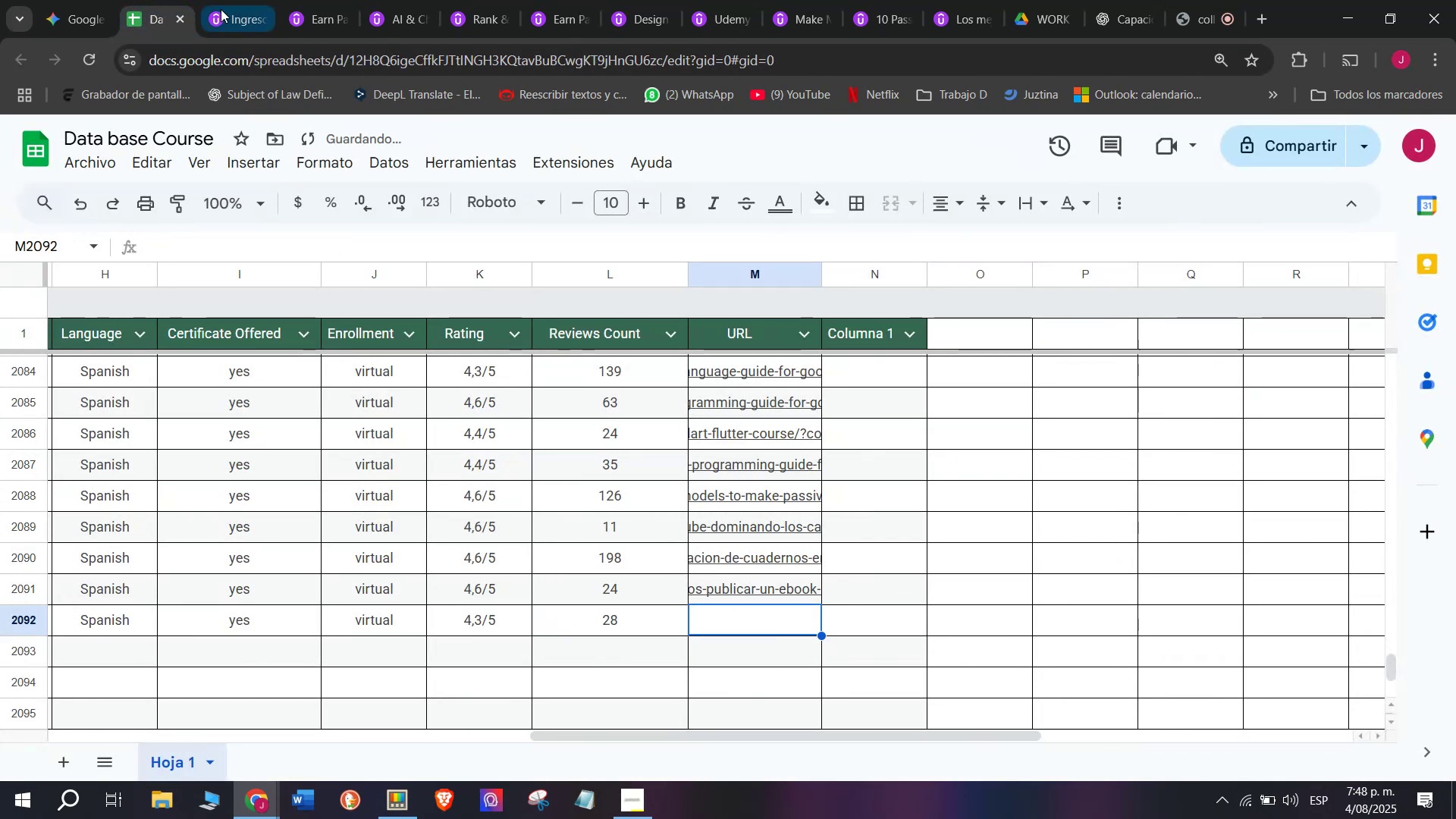 
left_click([224, 0])
 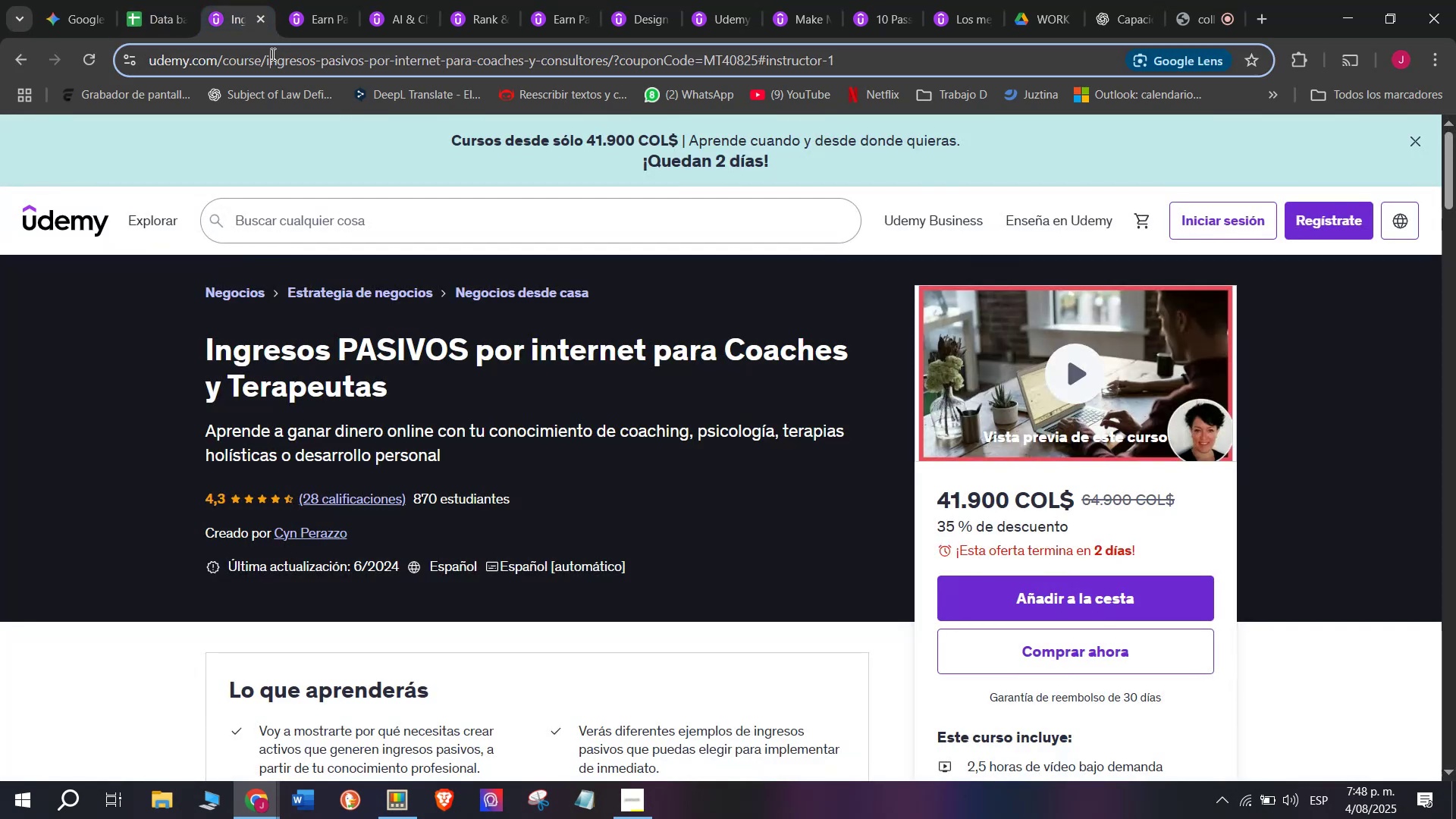 
double_click([271, 54])
 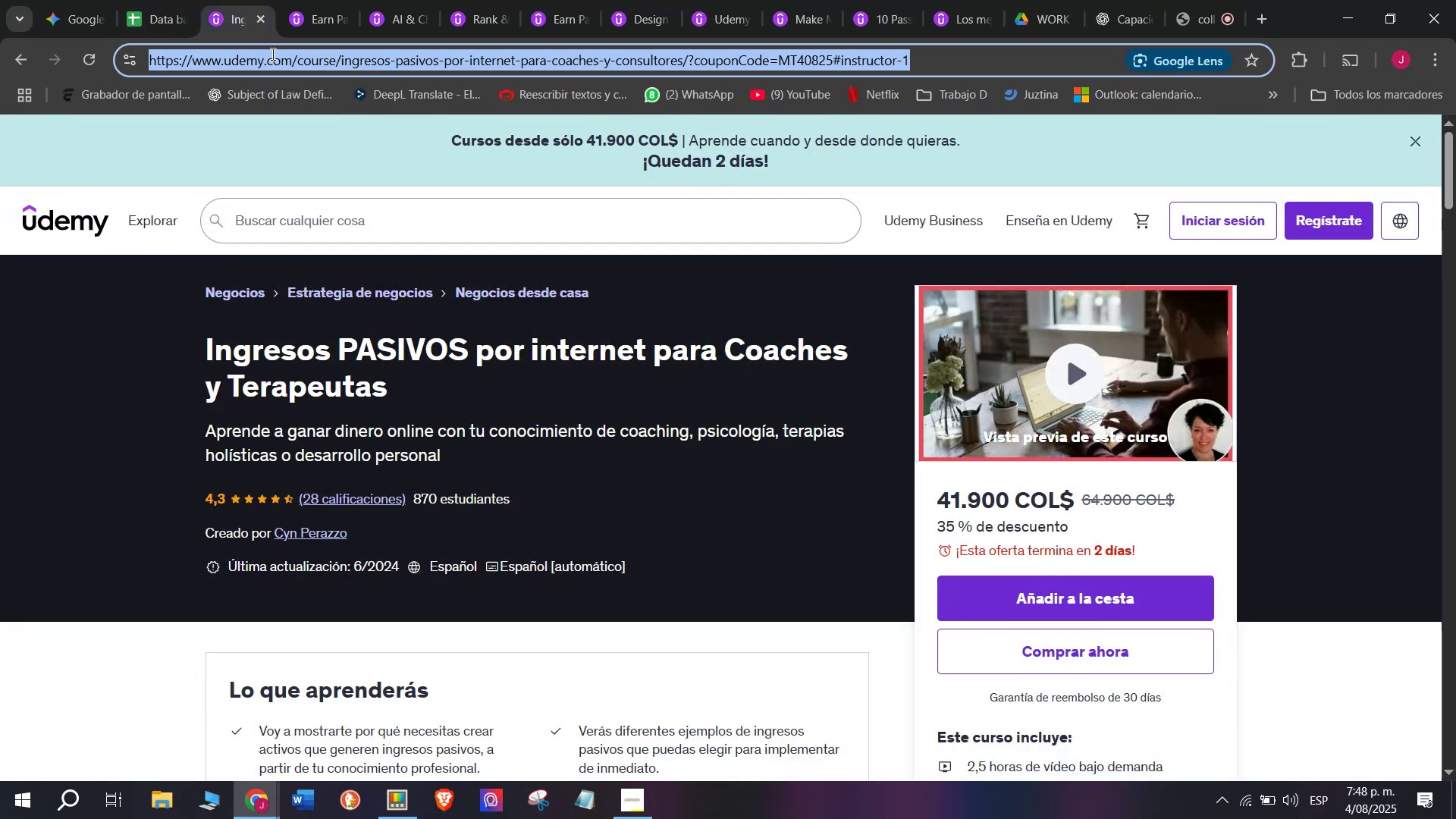 
triple_click([271, 54])
 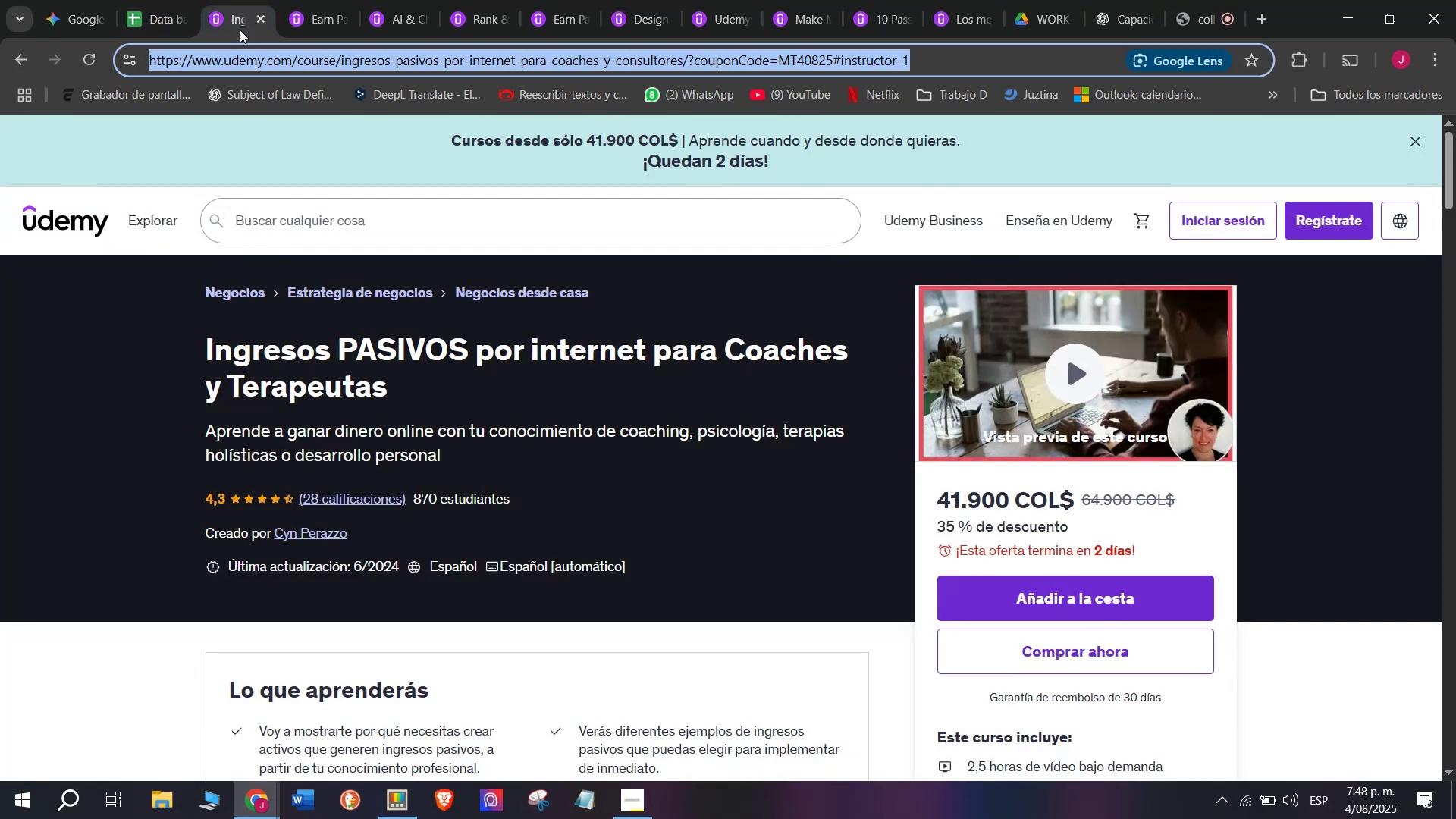 
key(Break)
 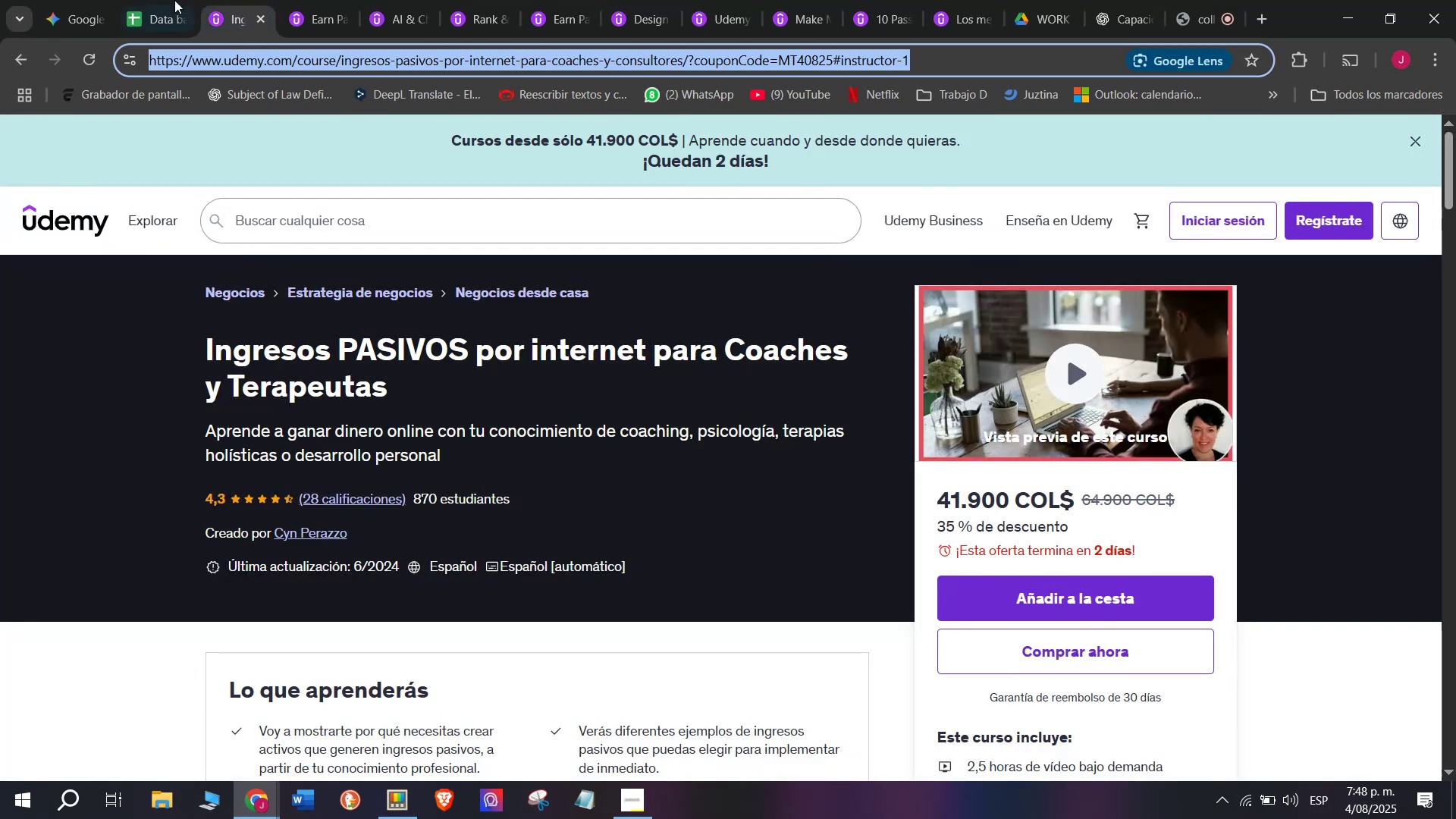 
key(Control+C)
 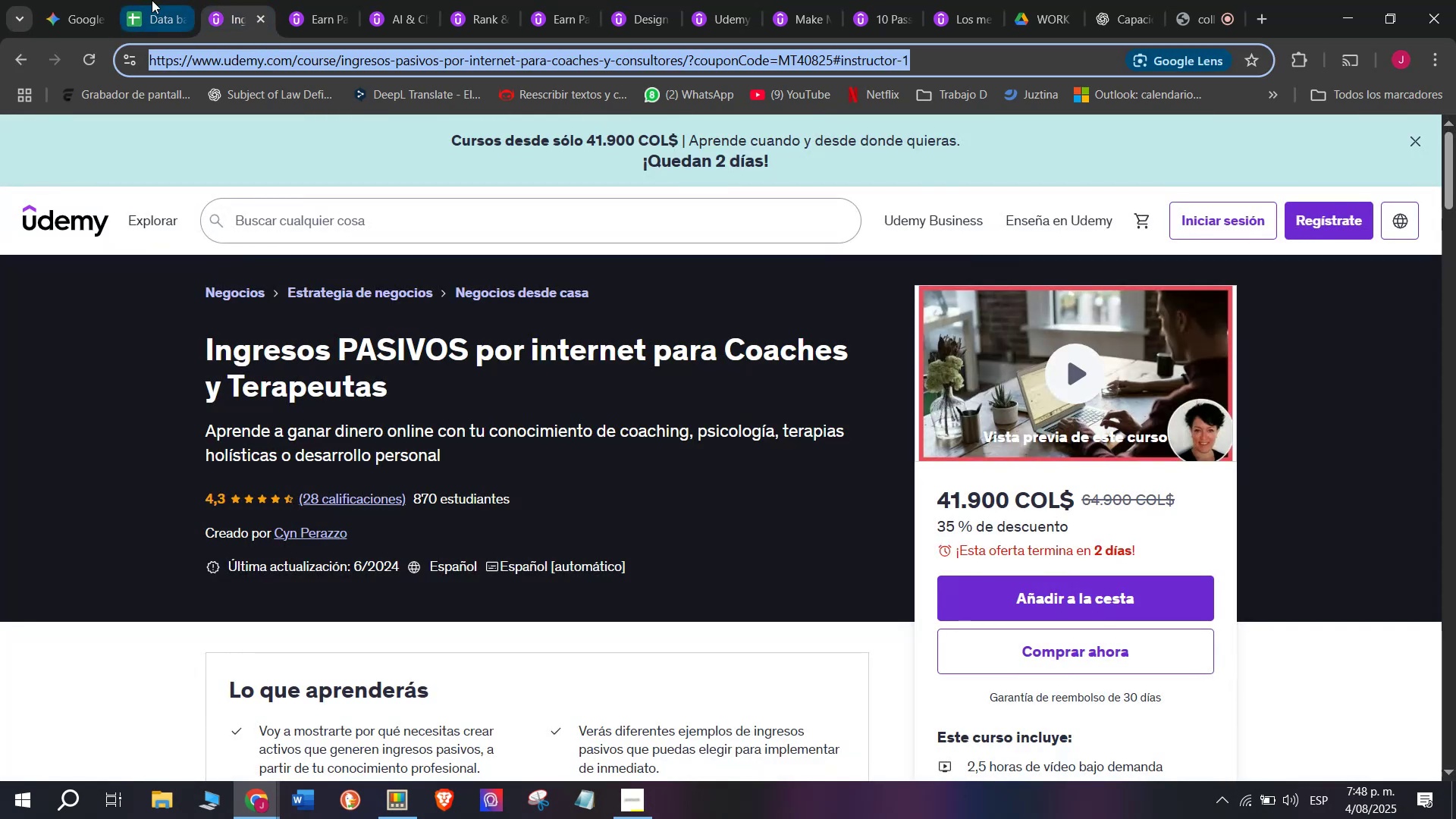 
key(Control+ControlLeft)
 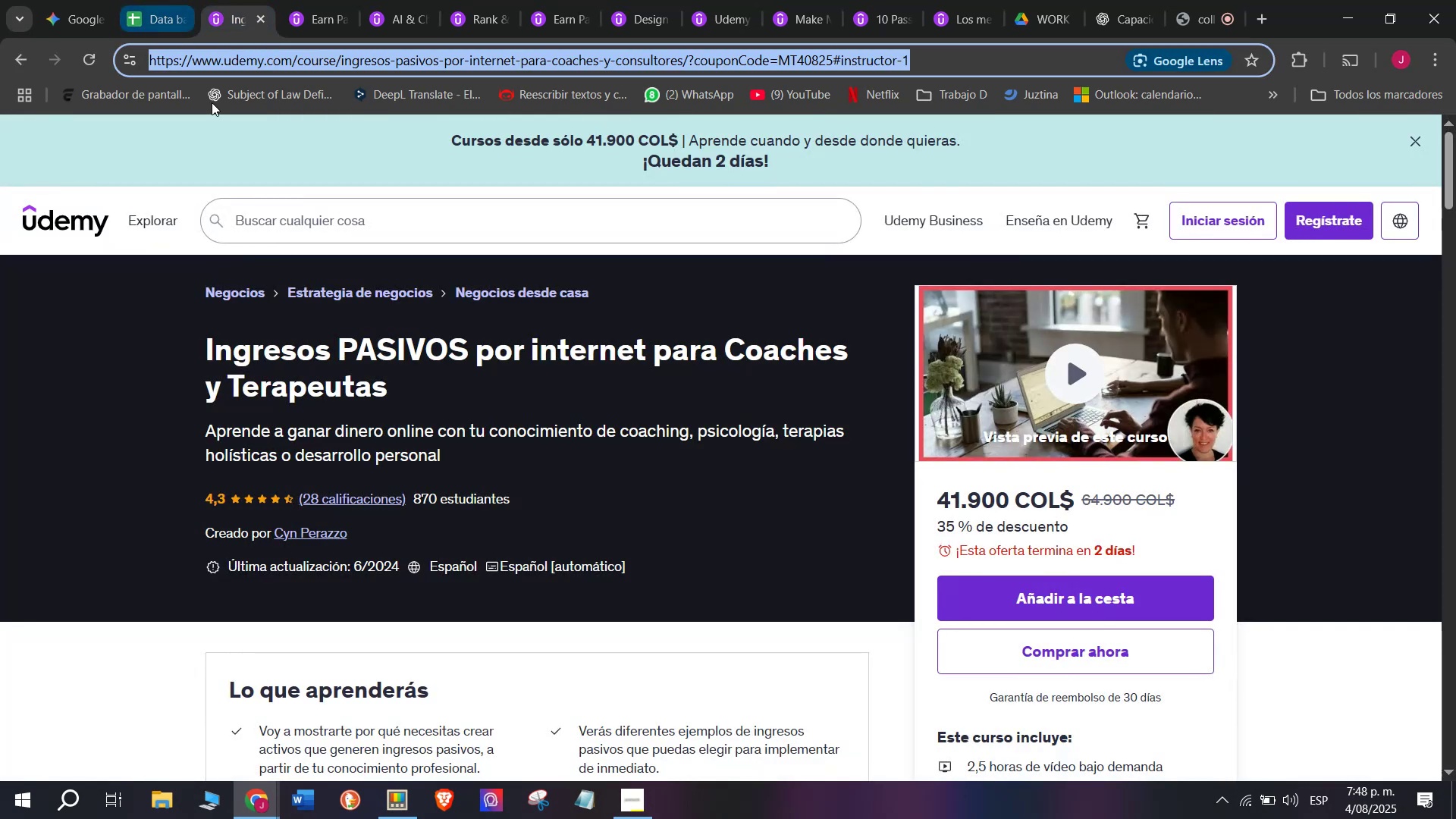 
triple_click([152, 0])
 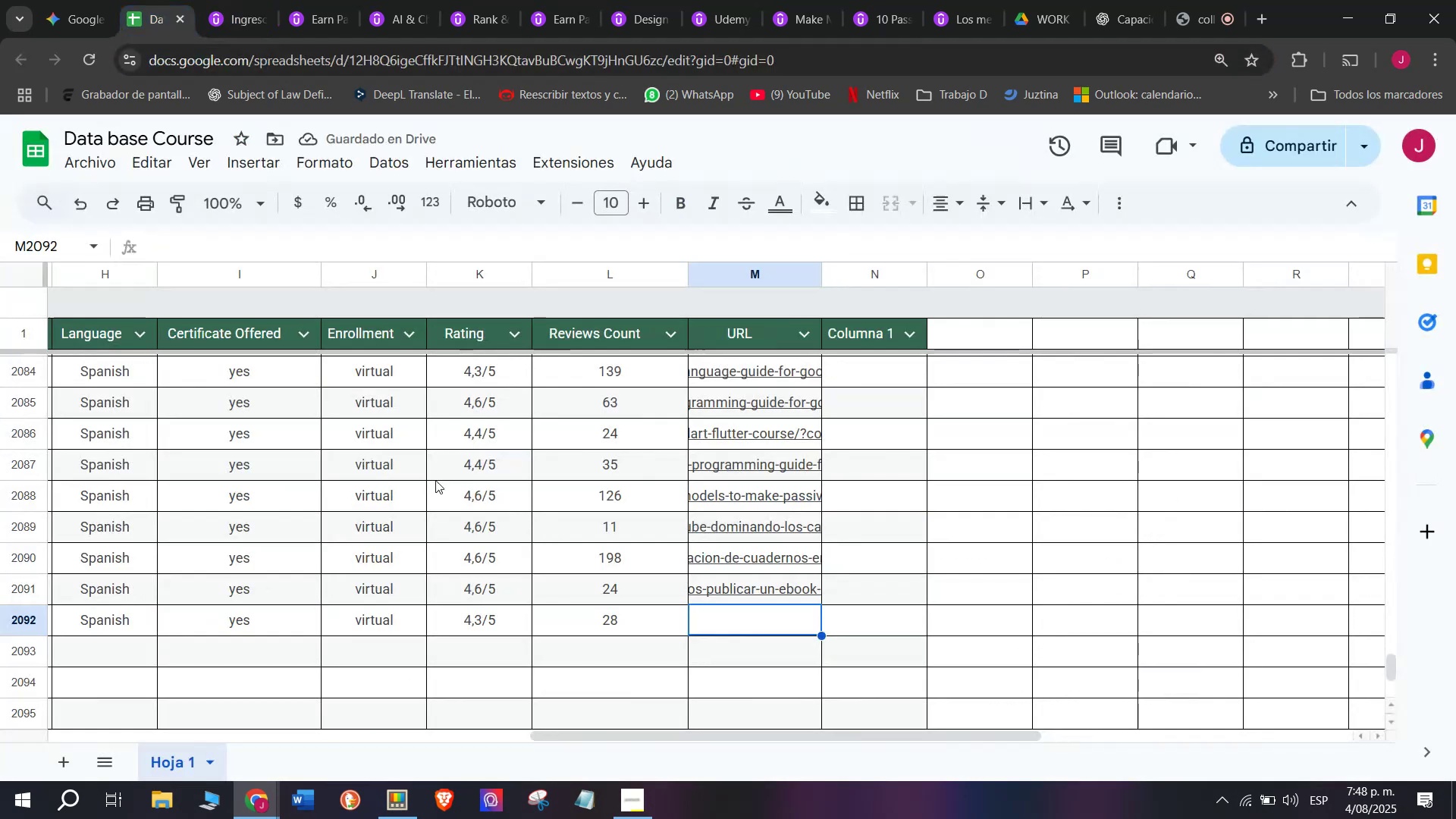 
key(Control+ControlLeft)
 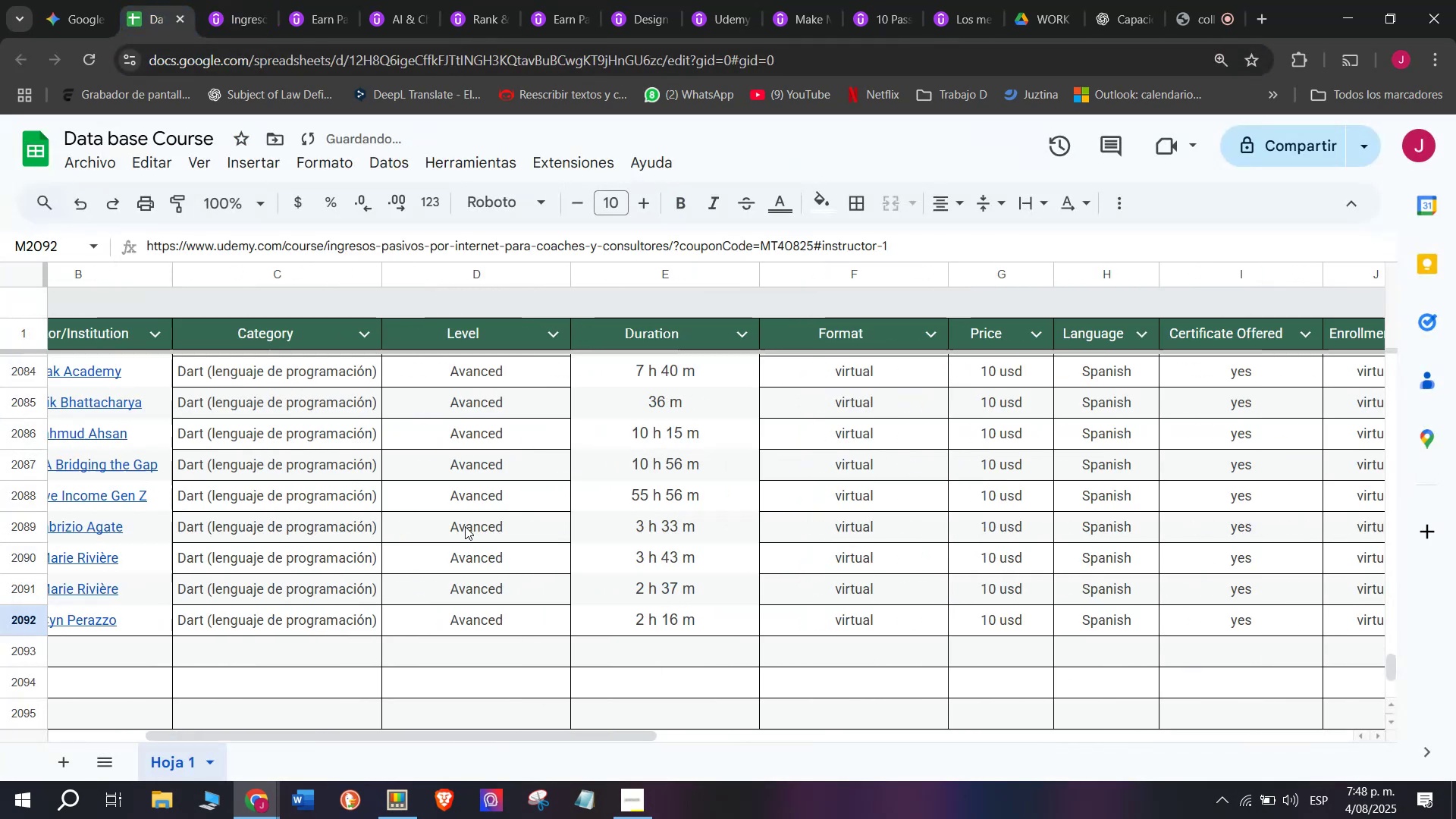 
key(Z)
 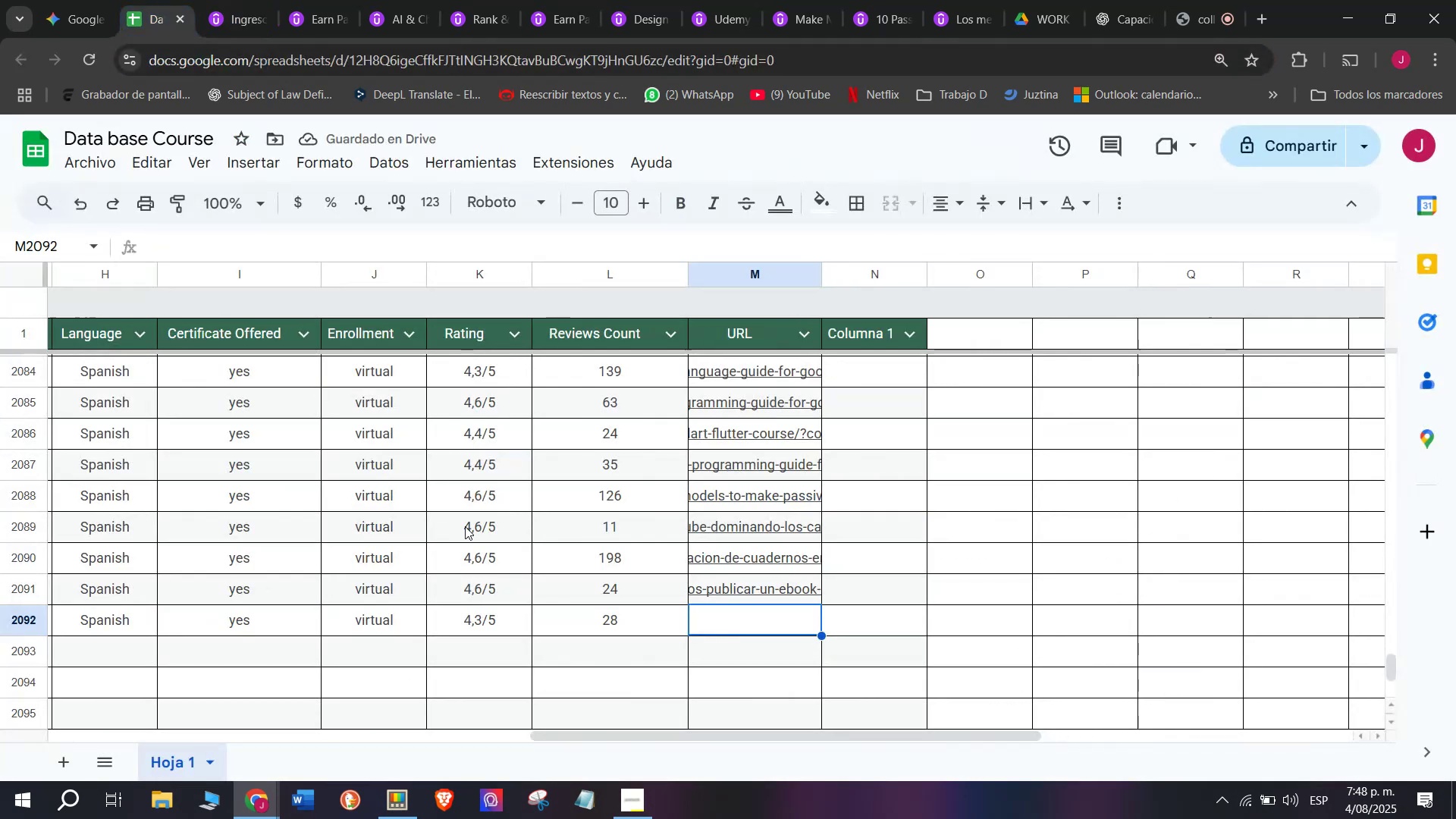 
key(Control+V)
 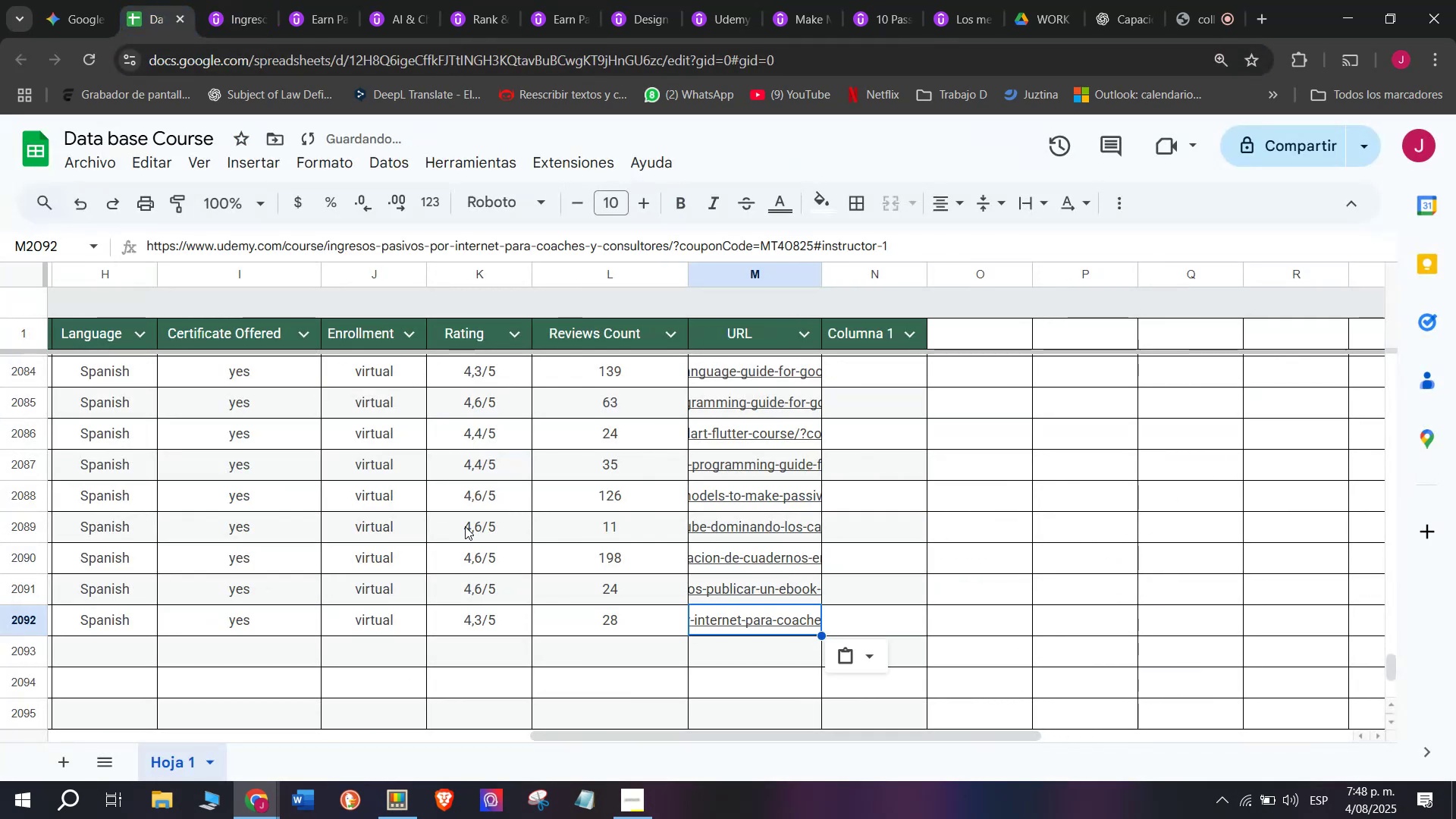 
scroll: coordinate [215, 606], scroll_direction: up, amount: 3.0
 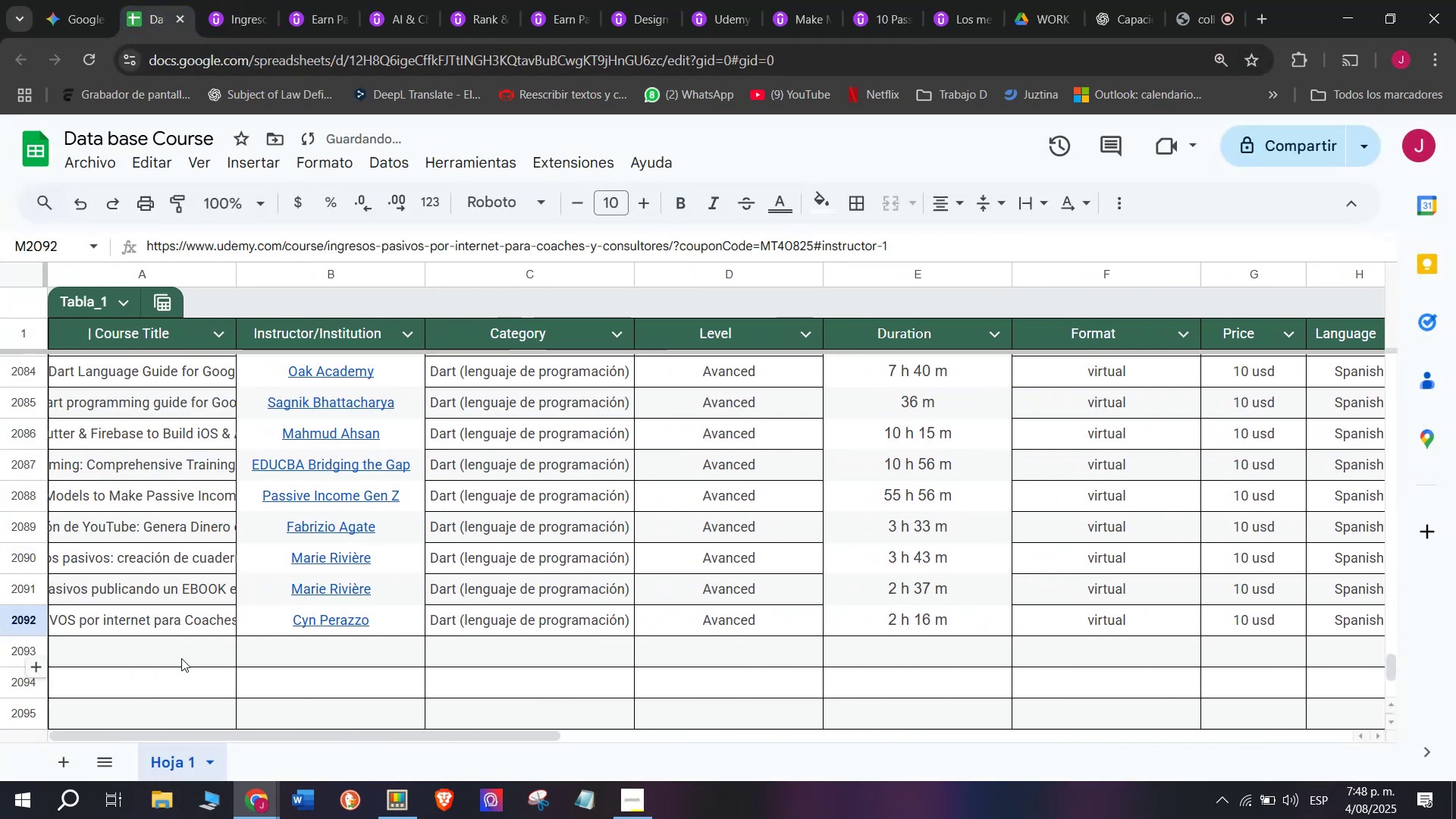 
left_click([181, 657])
 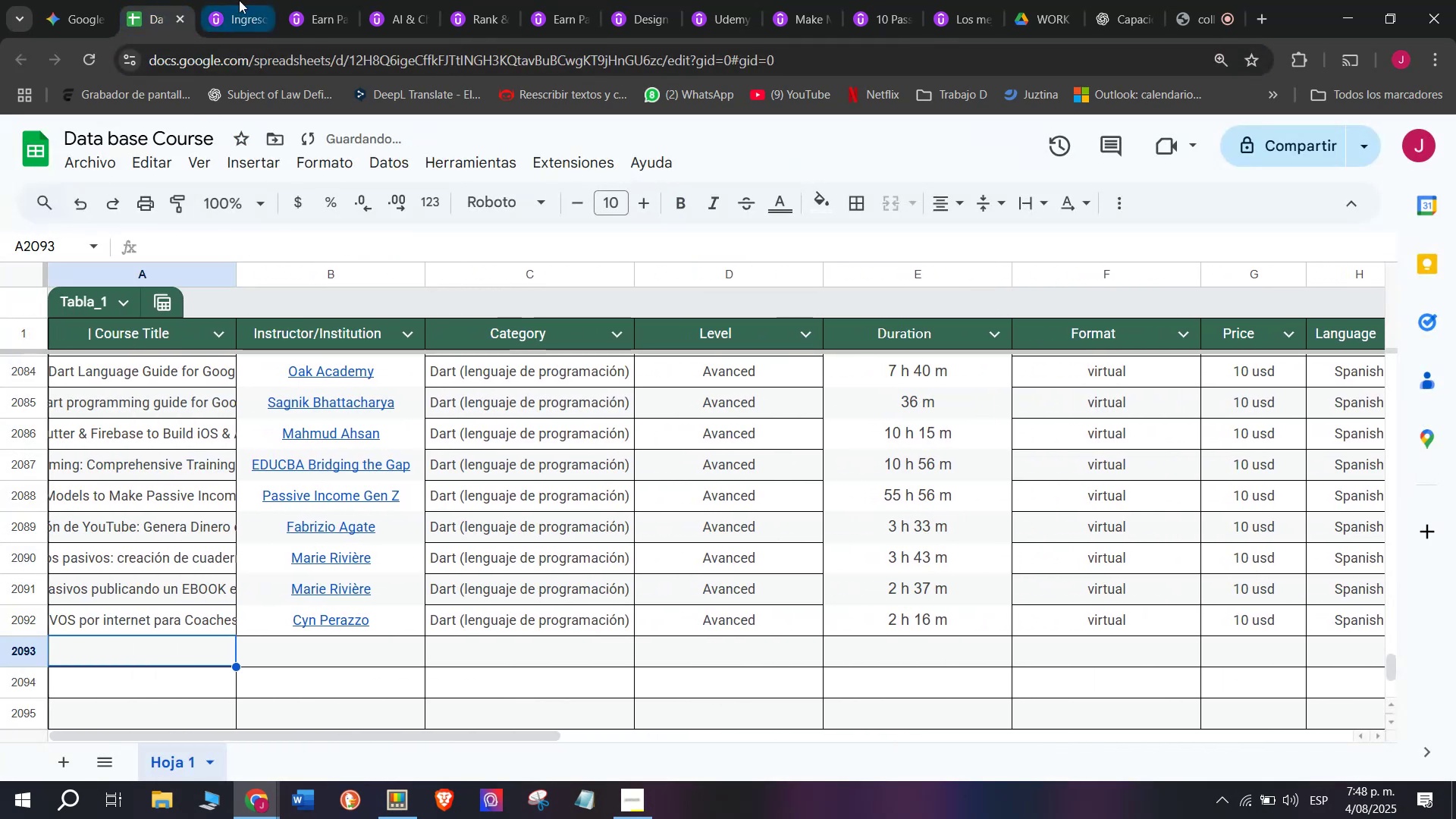 
left_click([248, 0])
 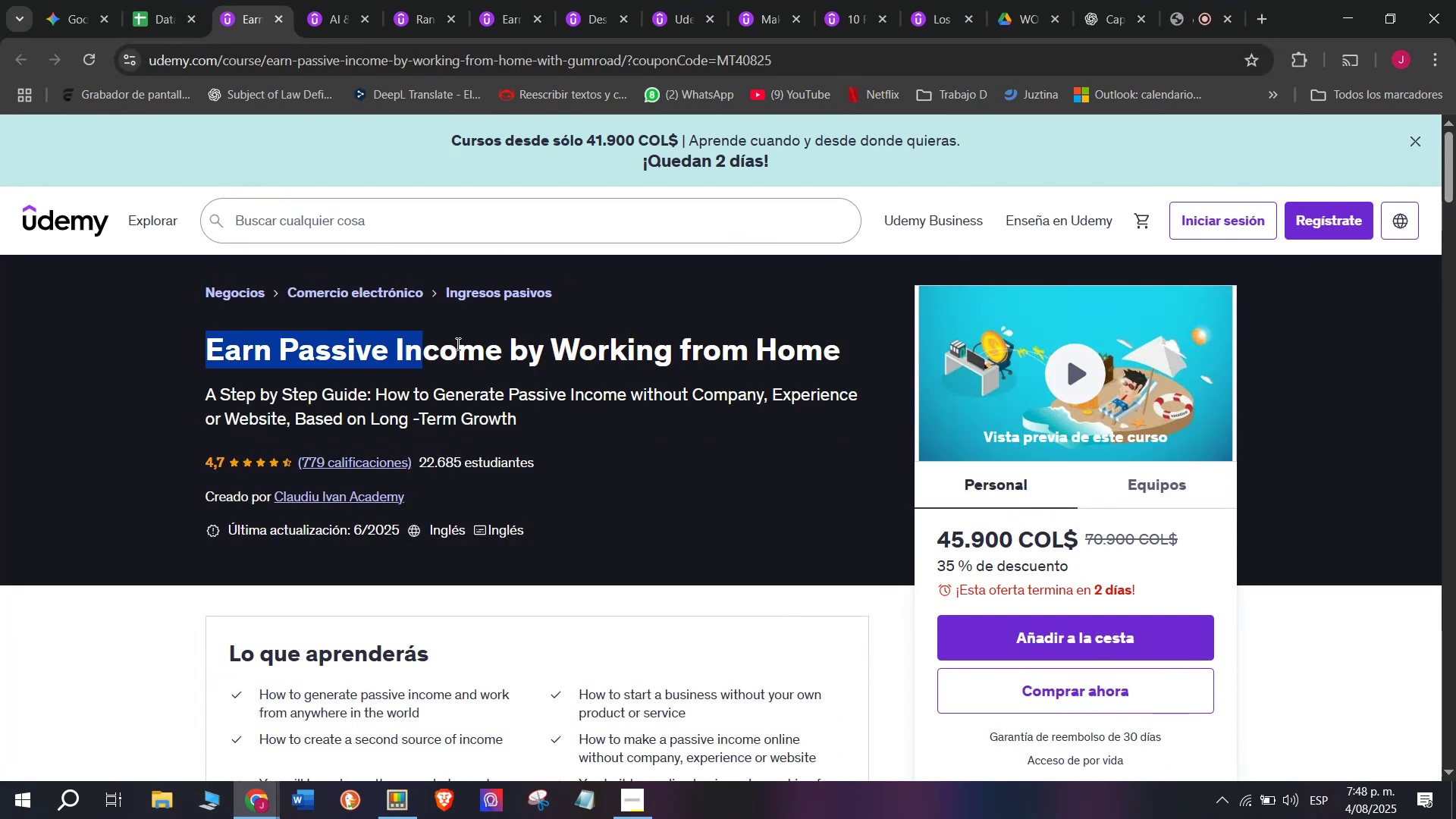 
key(Break)
 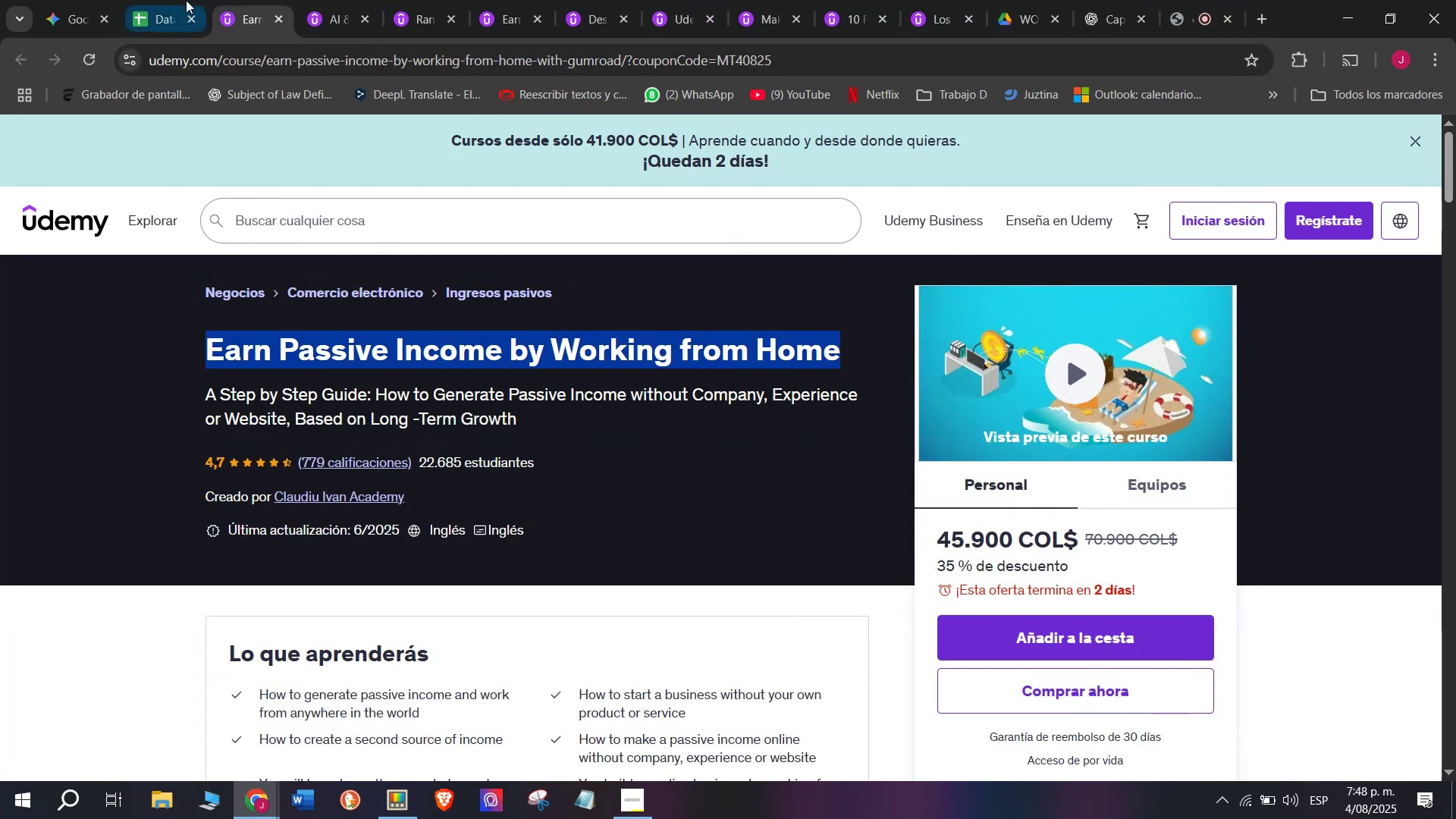 
key(Control+ControlLeft)
 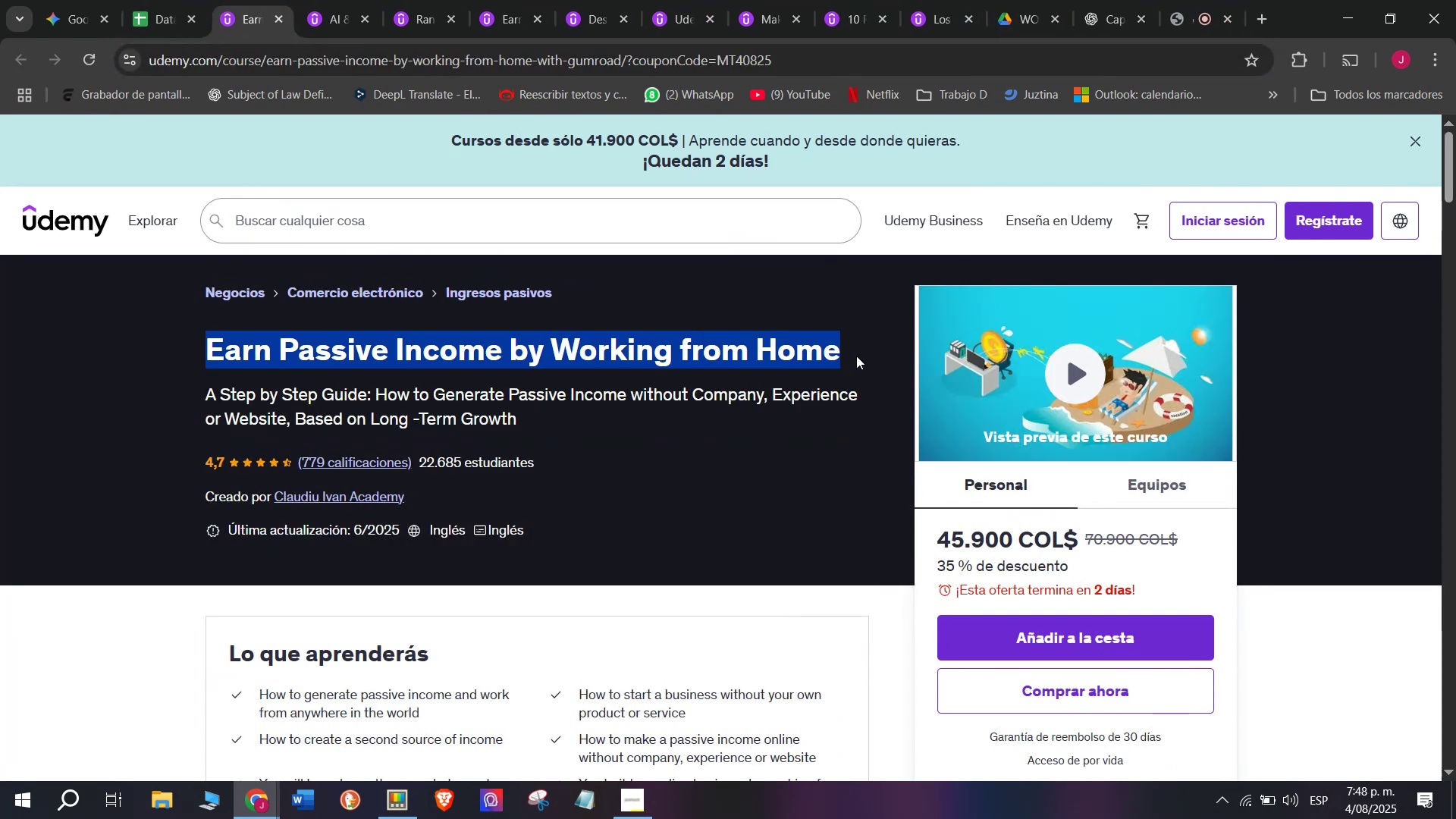 
key(Control+C)
 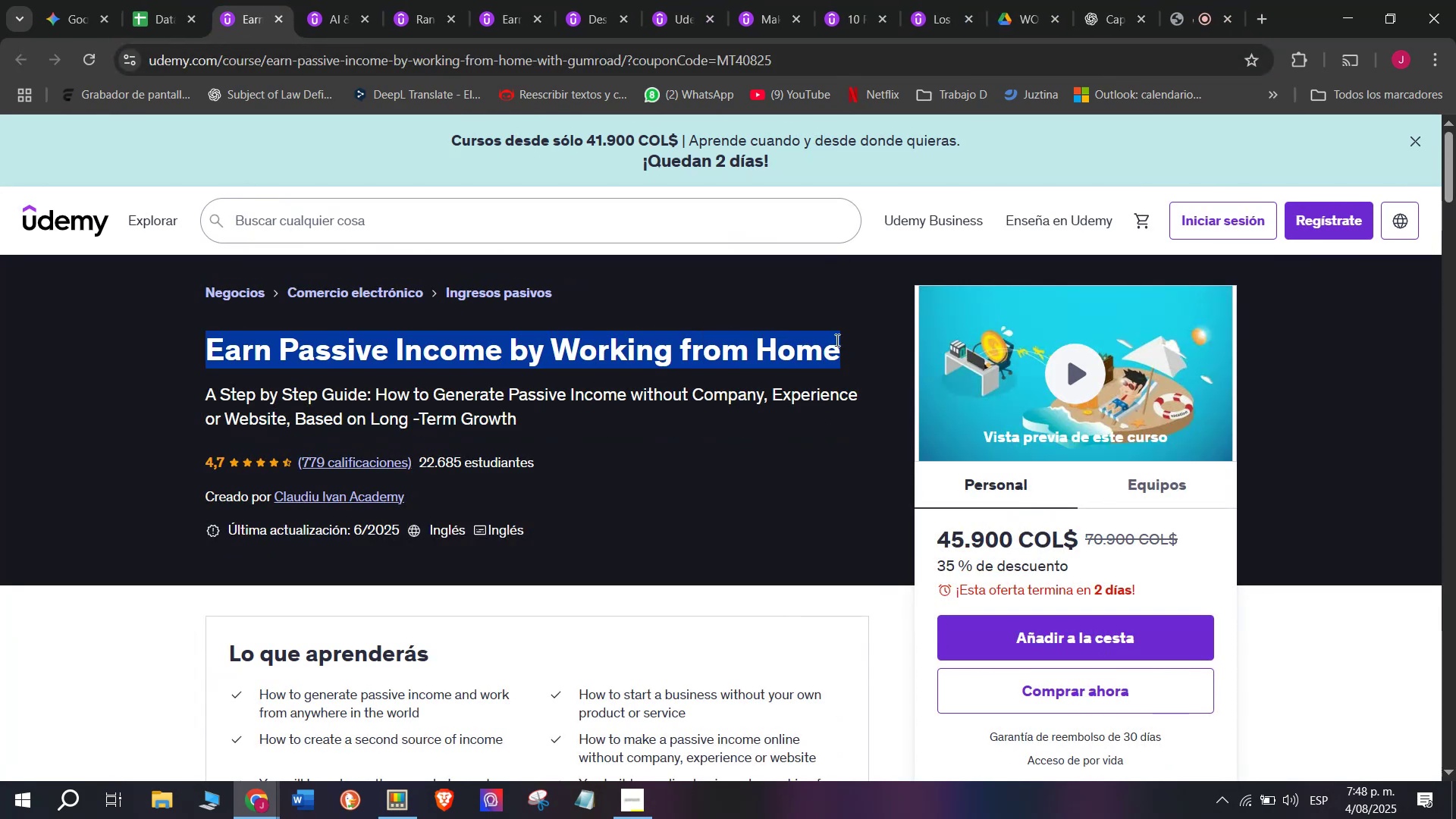 
key(Break)
 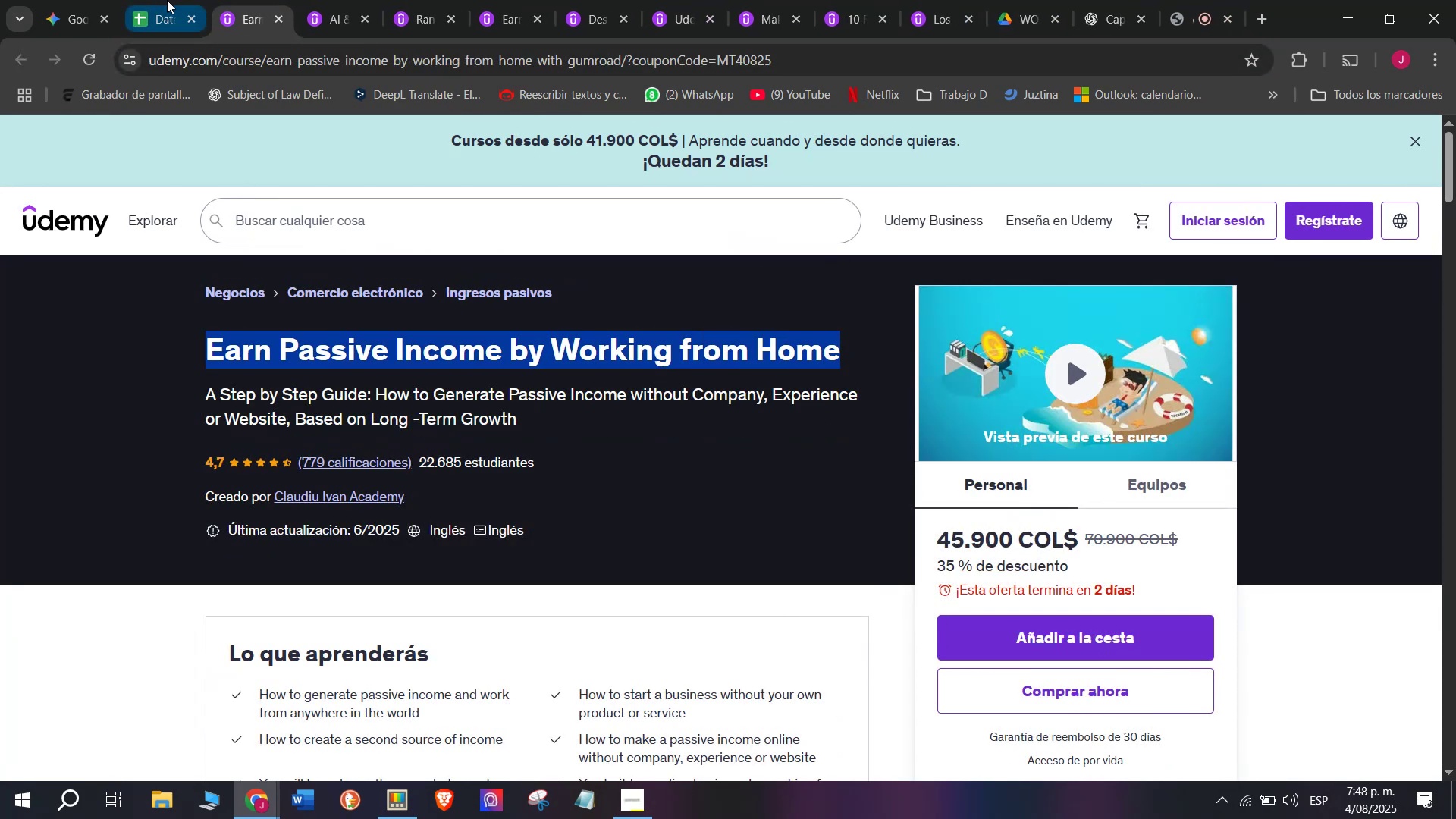 
key(Control+ControlLeft)
 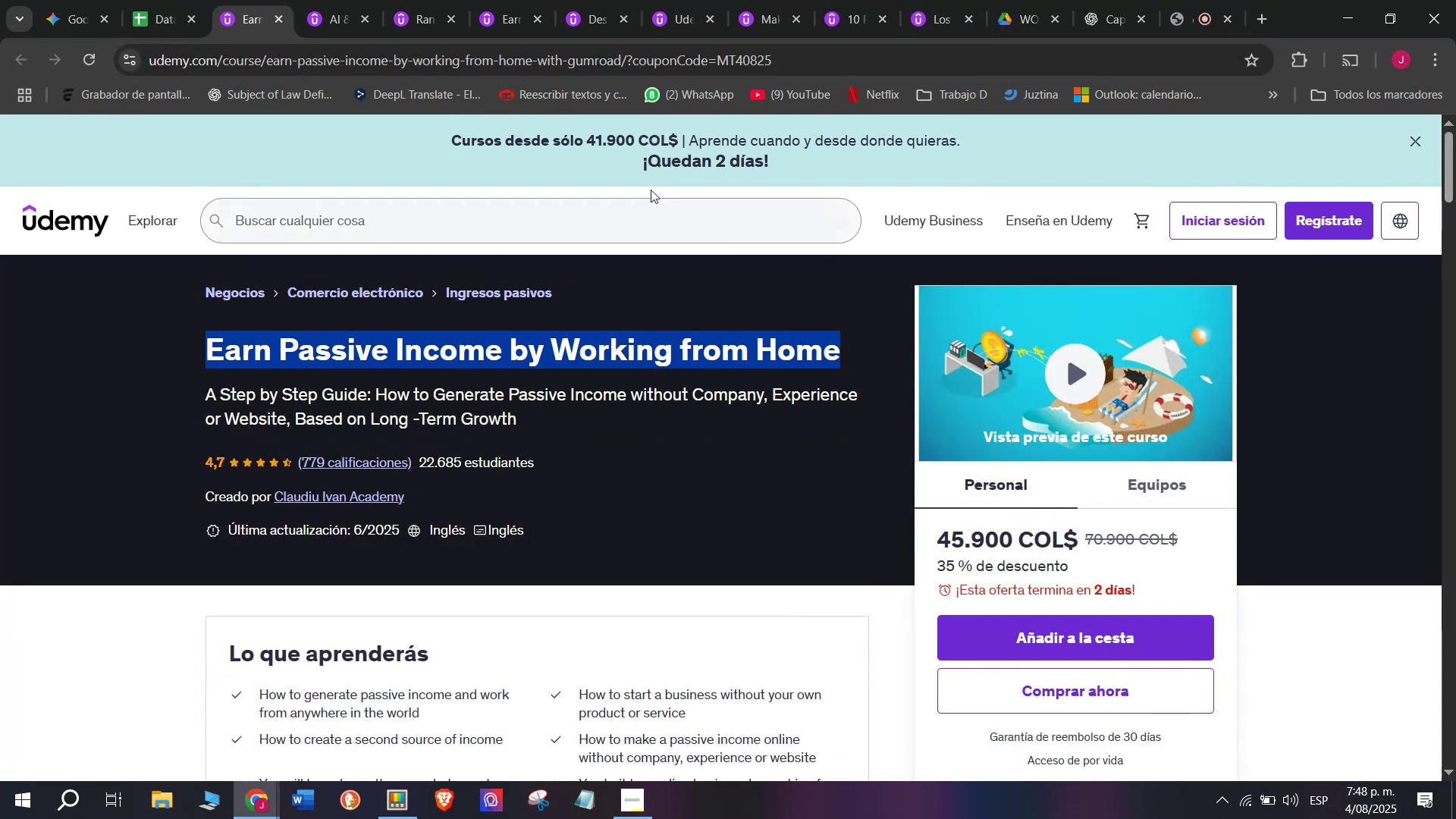 
key(Control+C)
 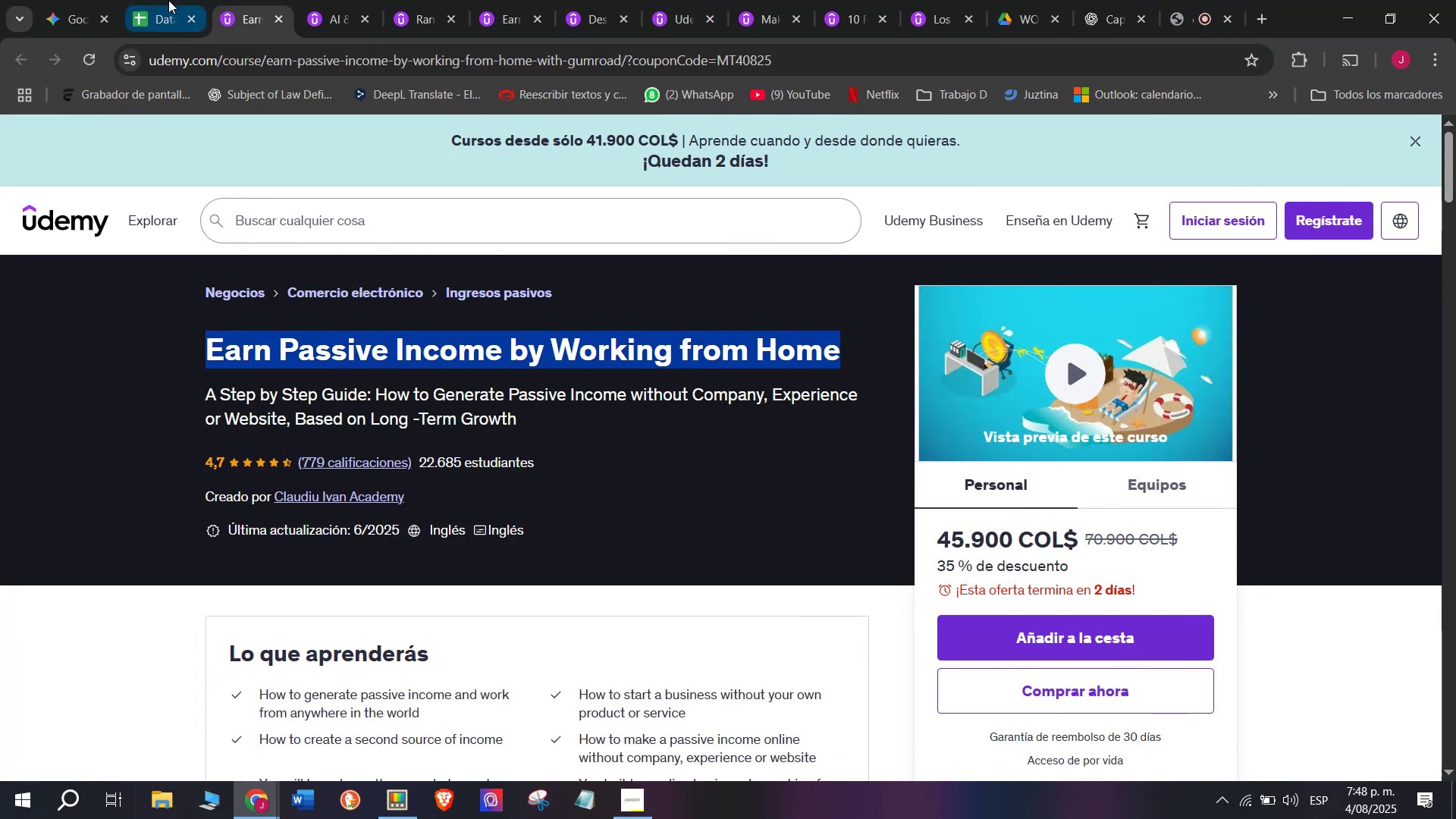 
left_click([167, 0])
 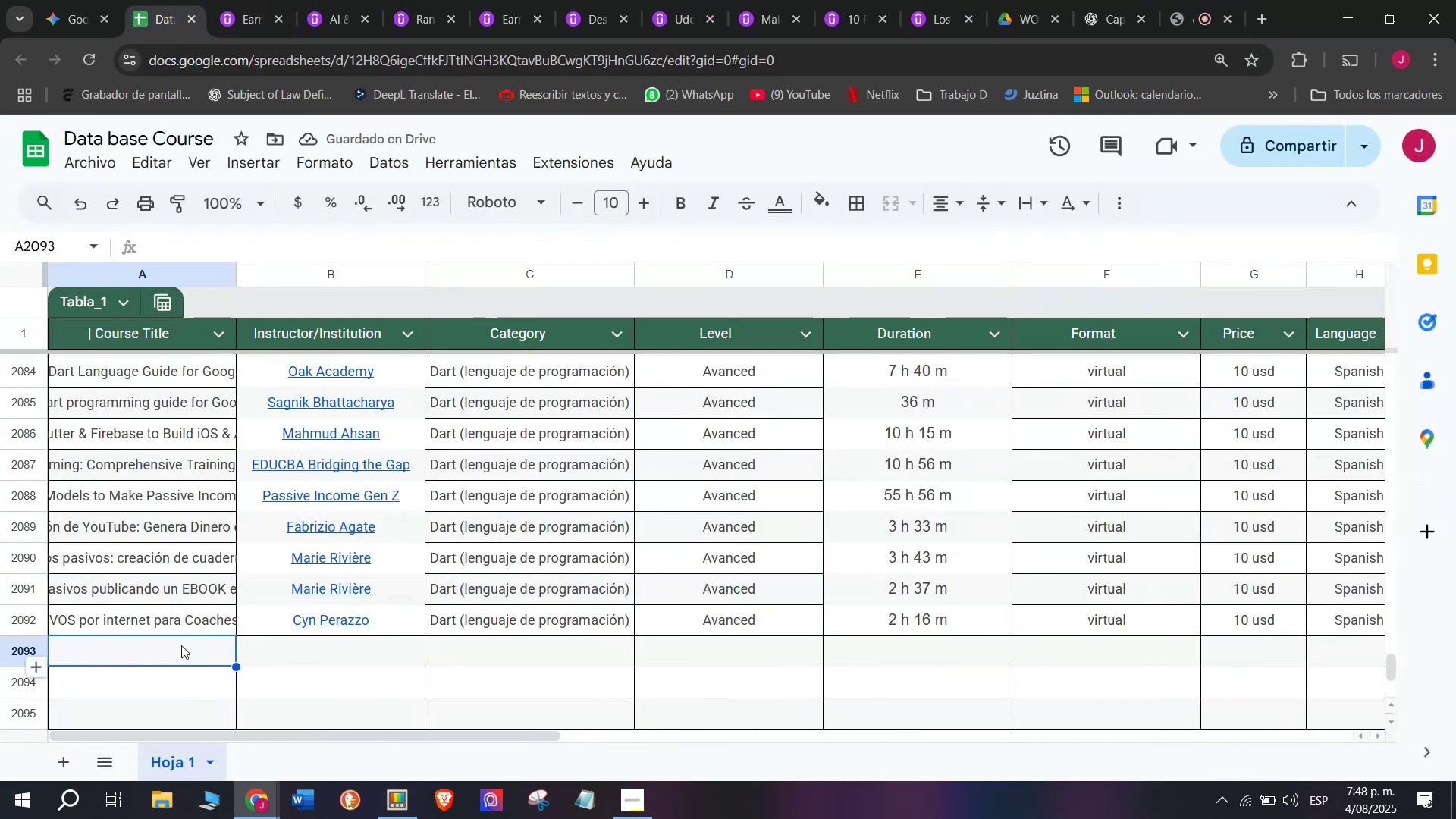 
double_click([181, 645])
 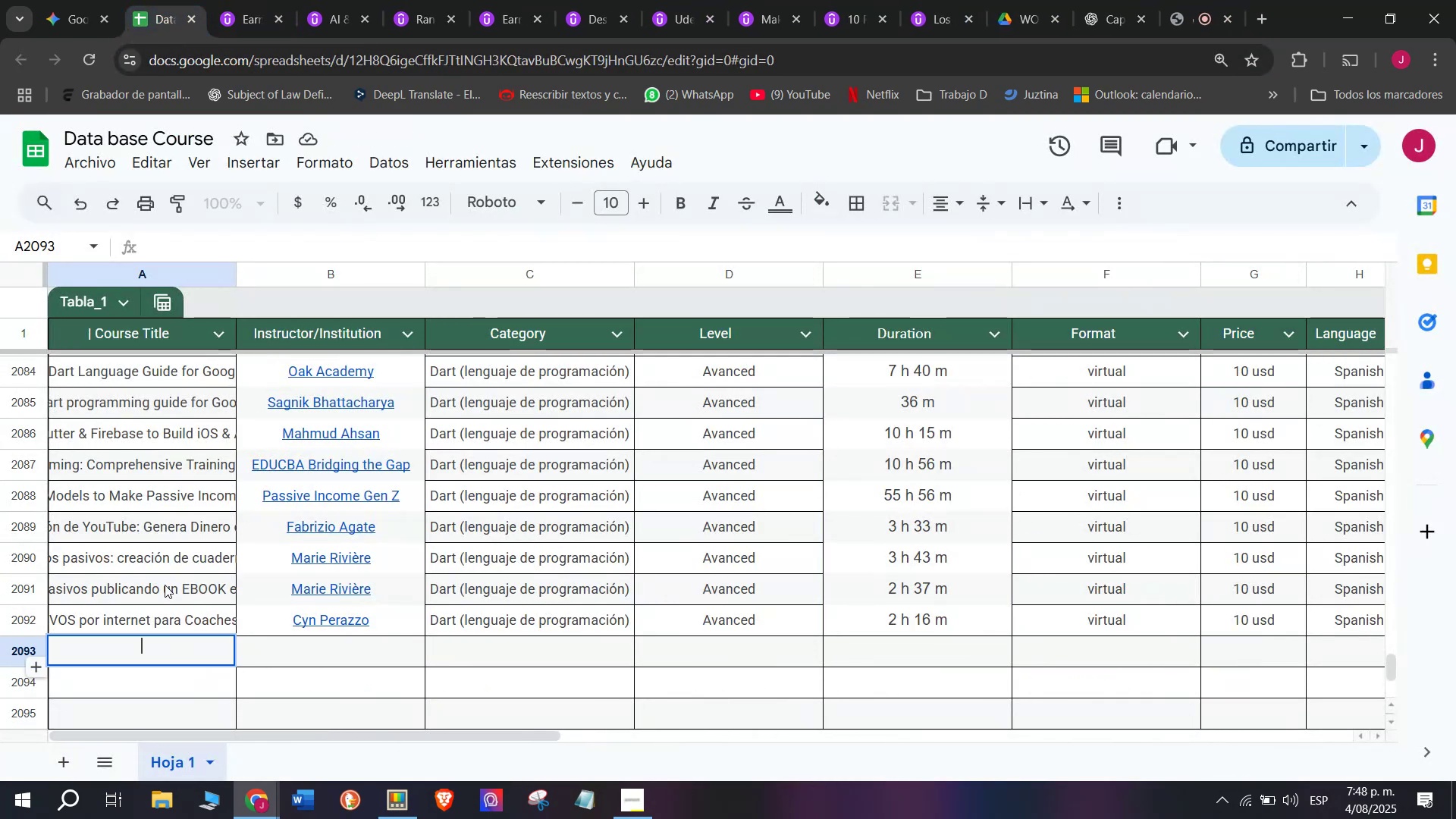 
key(Z)
 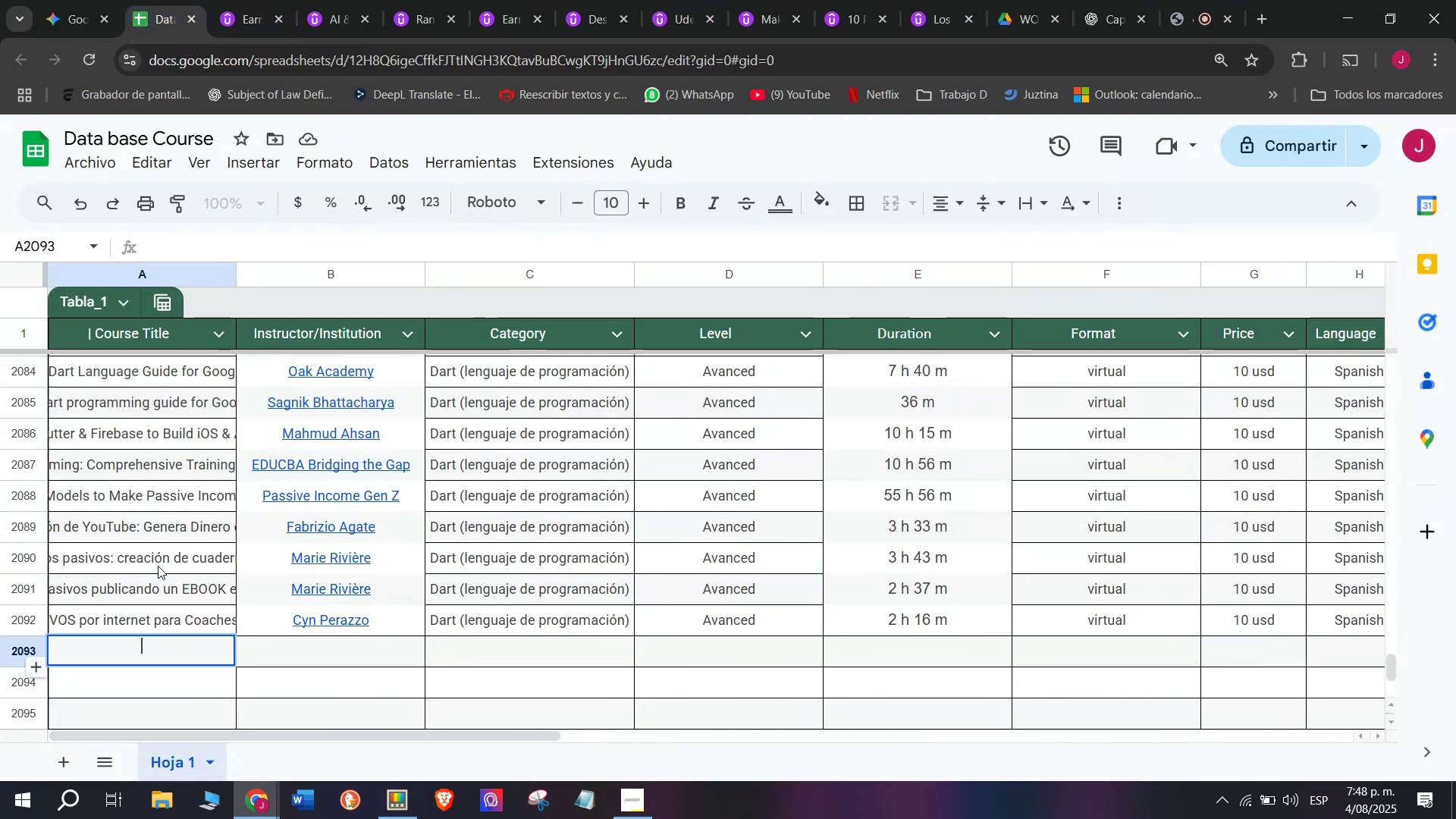 
key(Control+ControlLeft)
 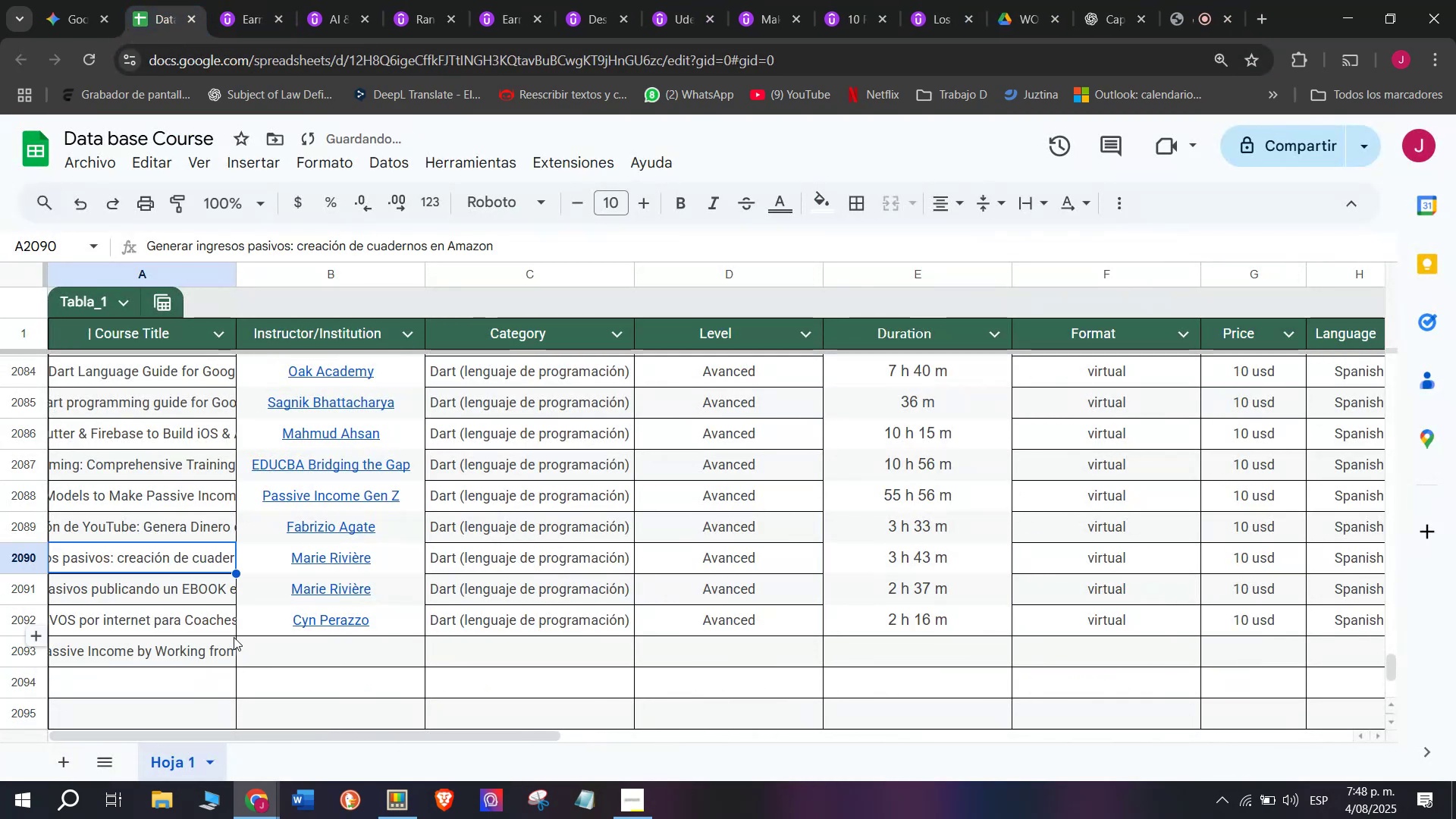 
key(Control+V)
 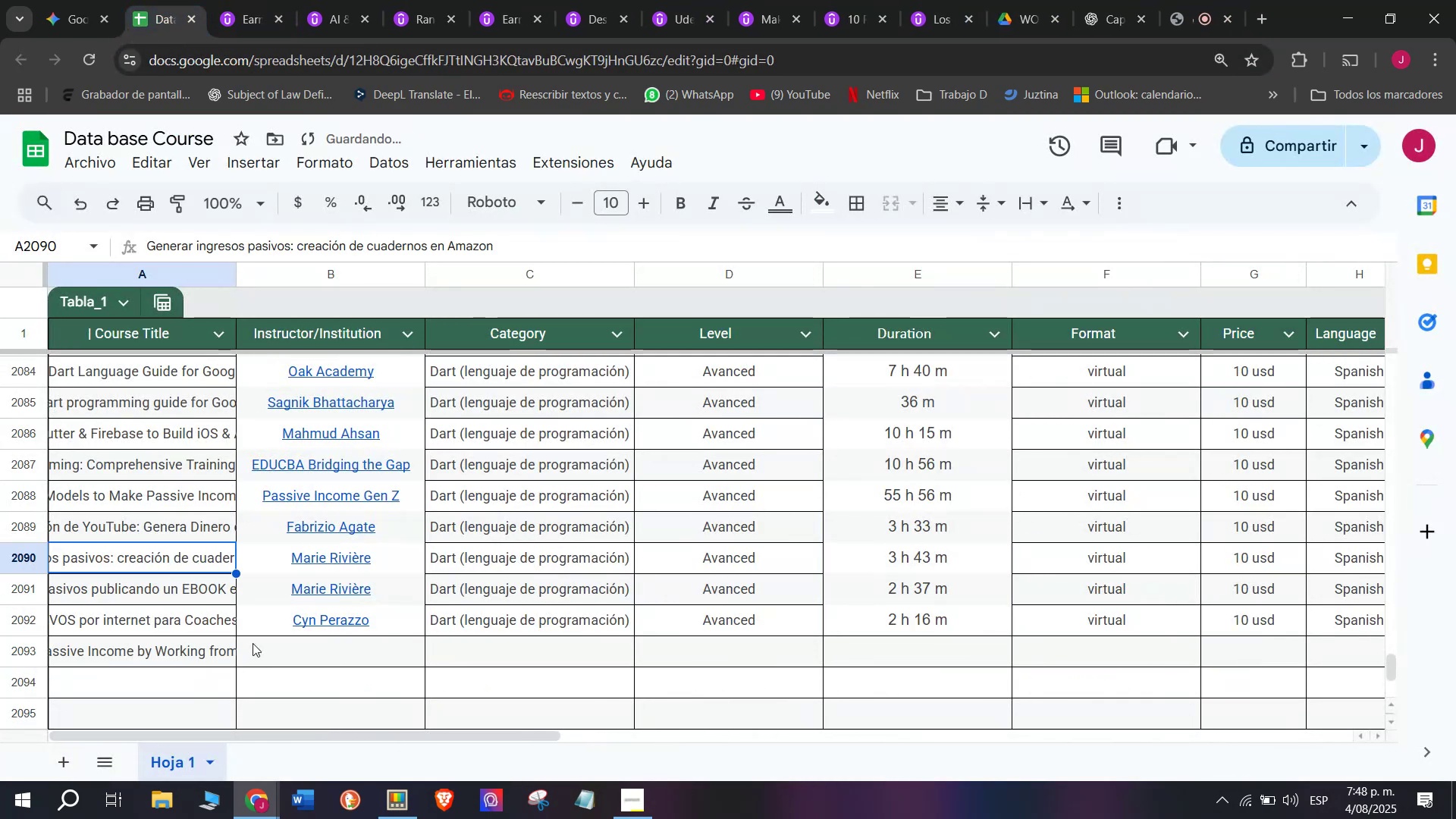 
double_click([271, 648])
 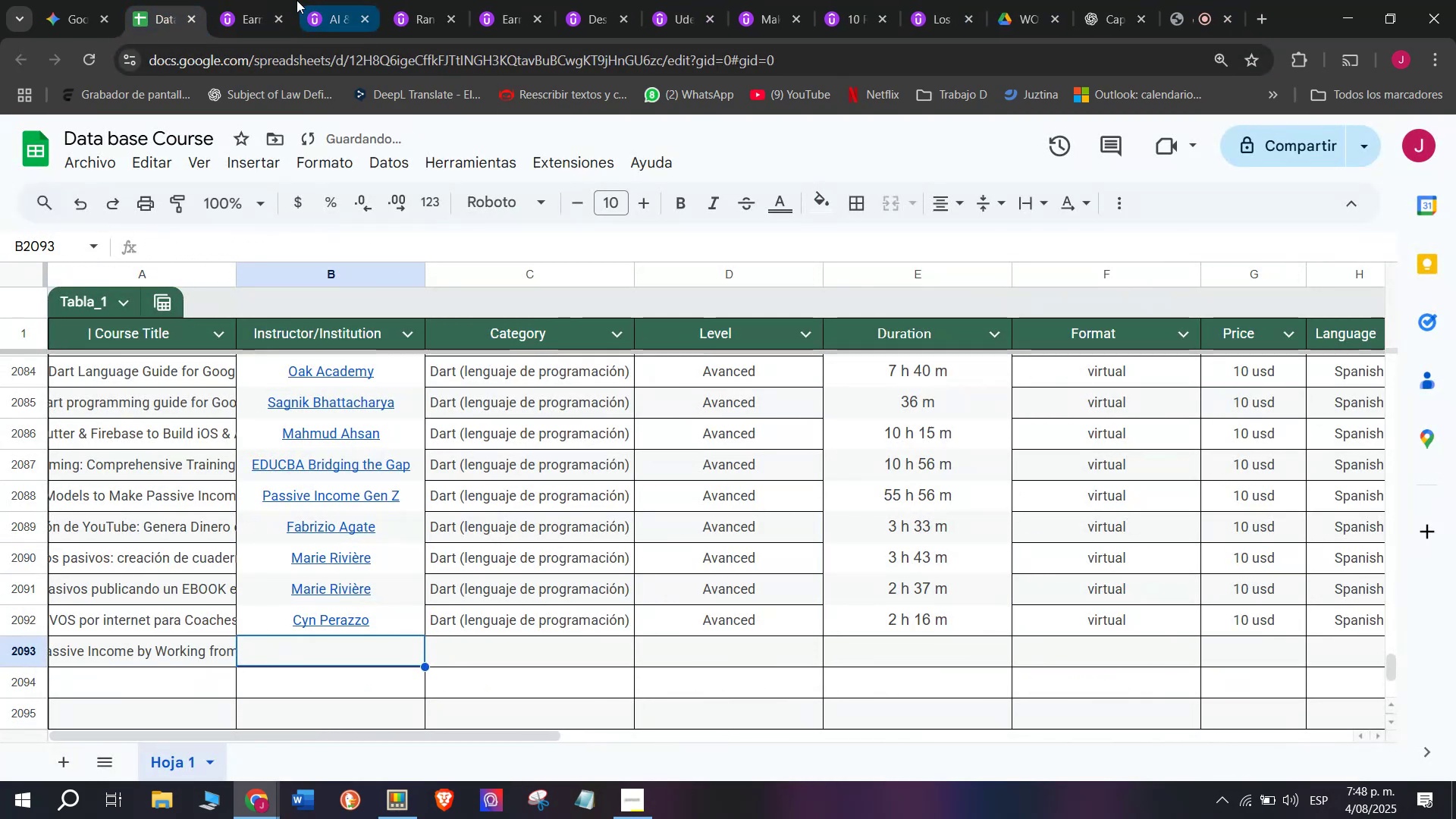 
left_click([243, 0])
 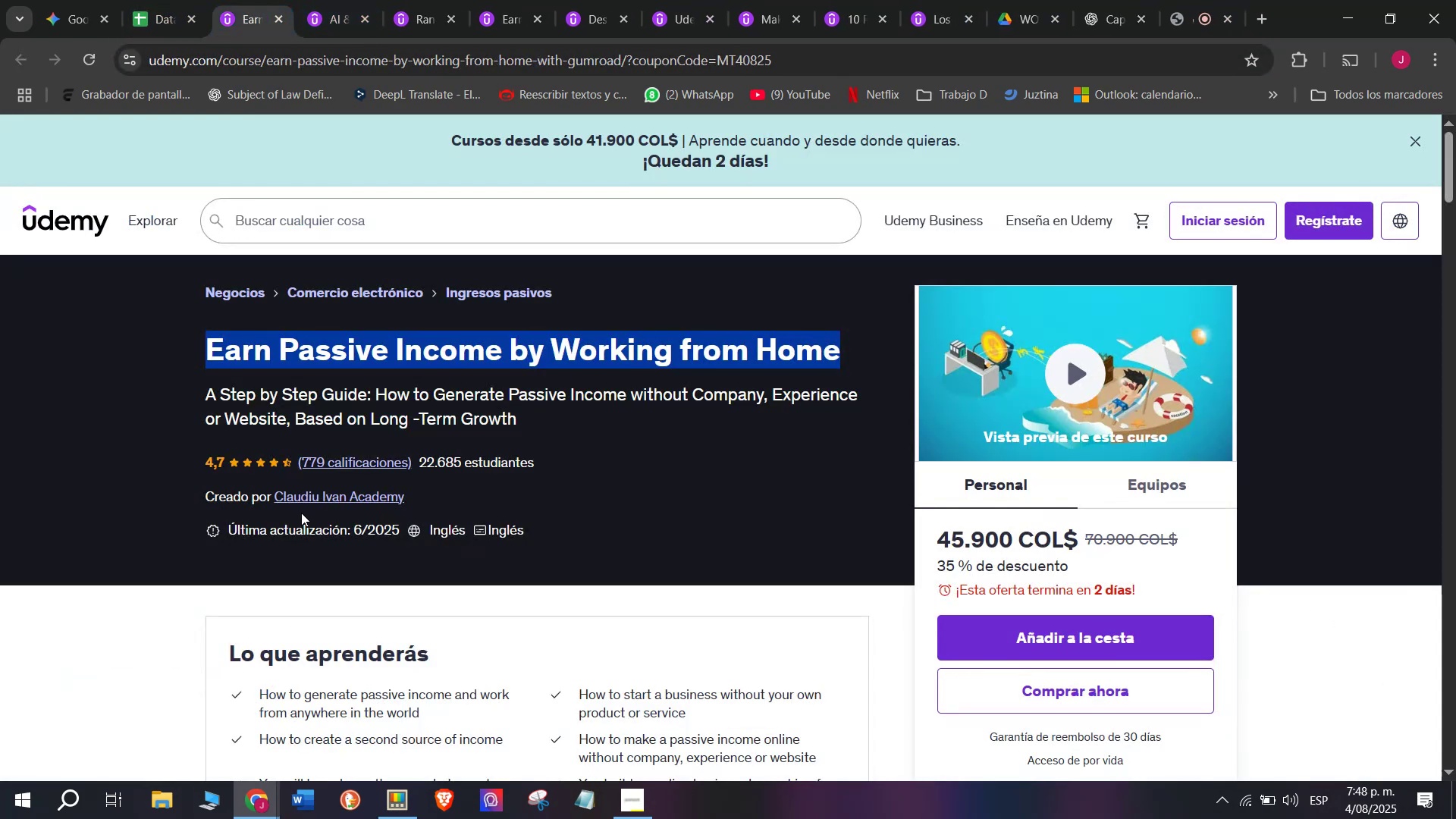 
left_click([306, 503])
 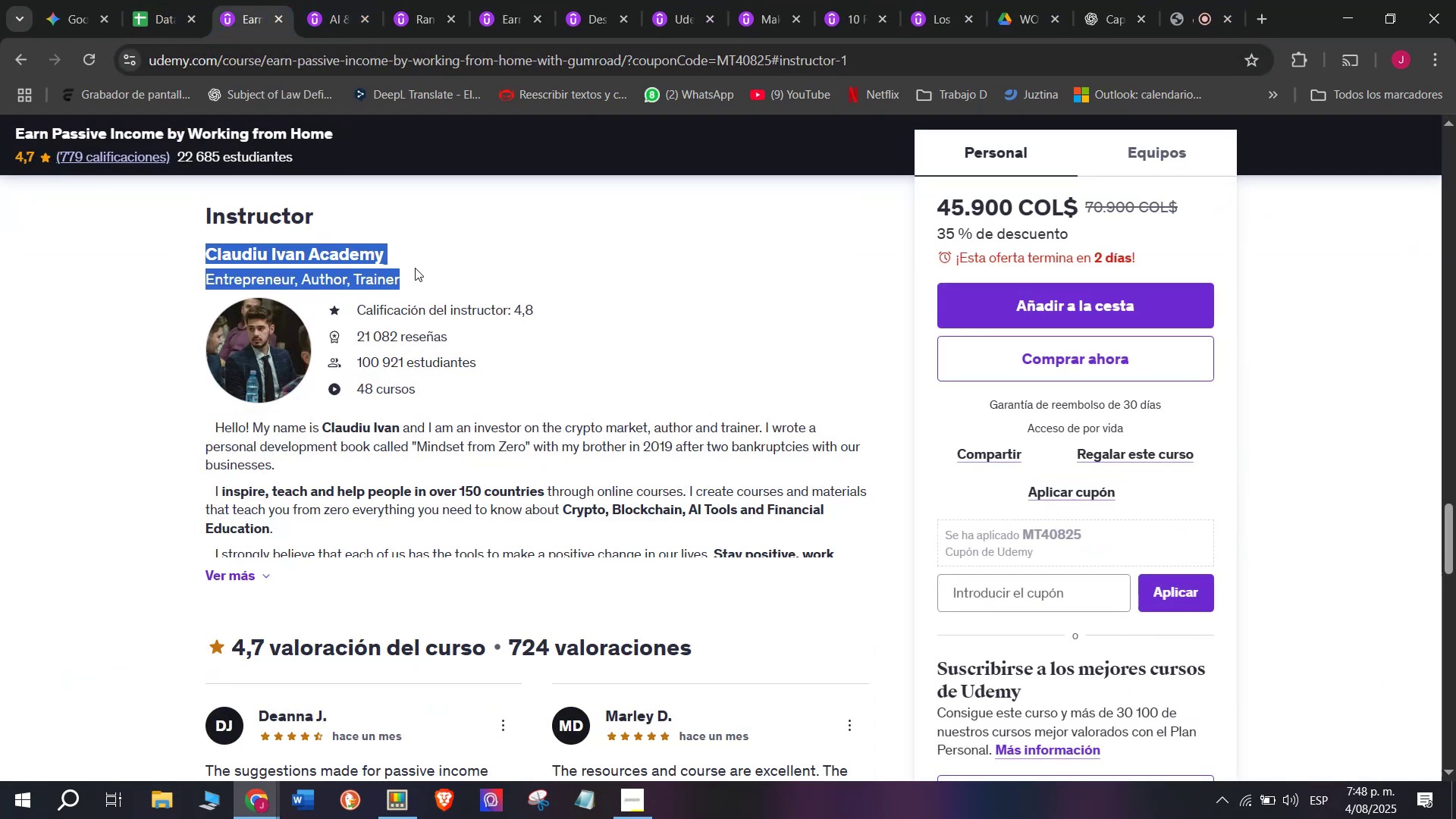 
key(Break)
 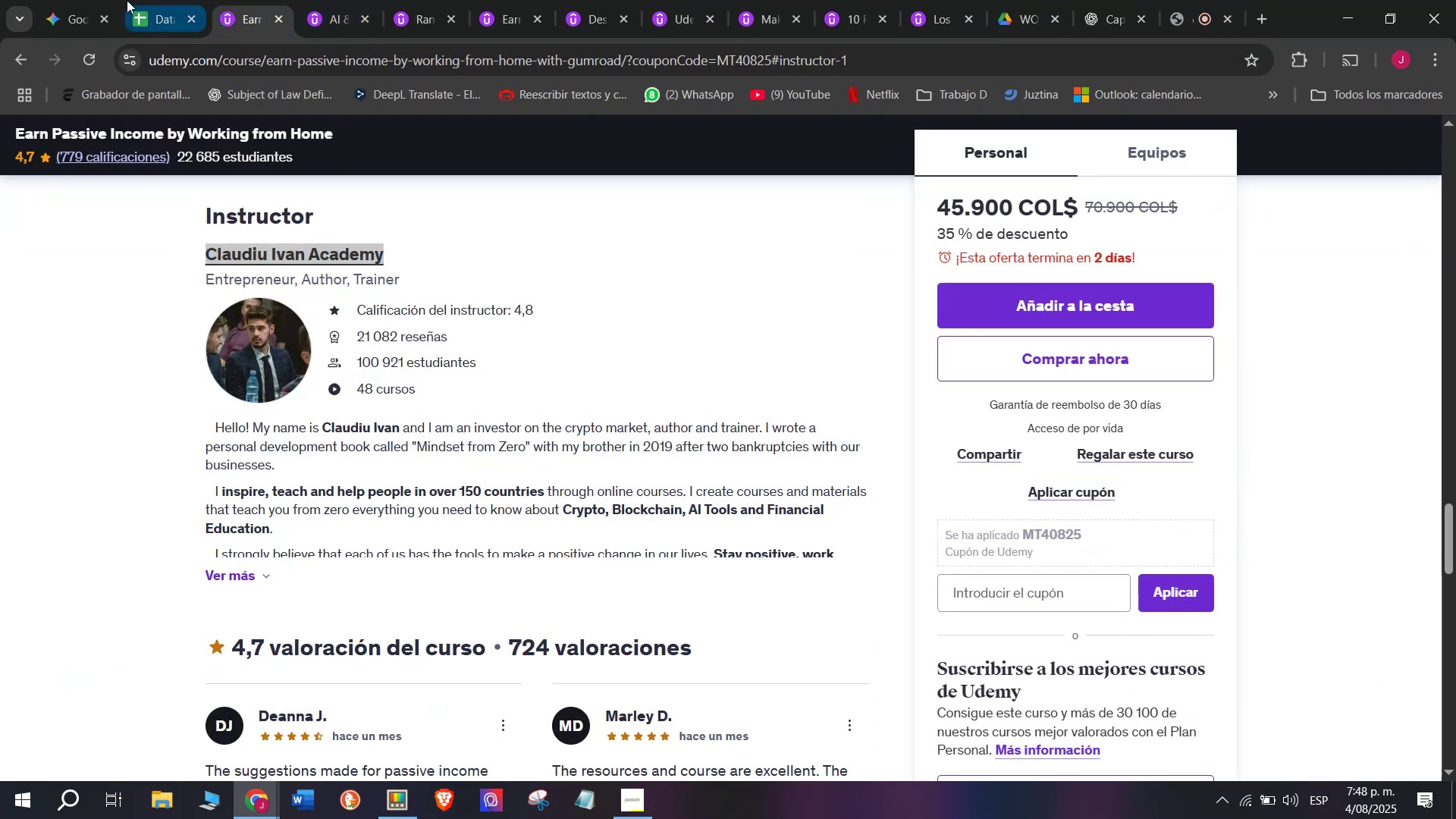 
key(Control+ControlLeft)
 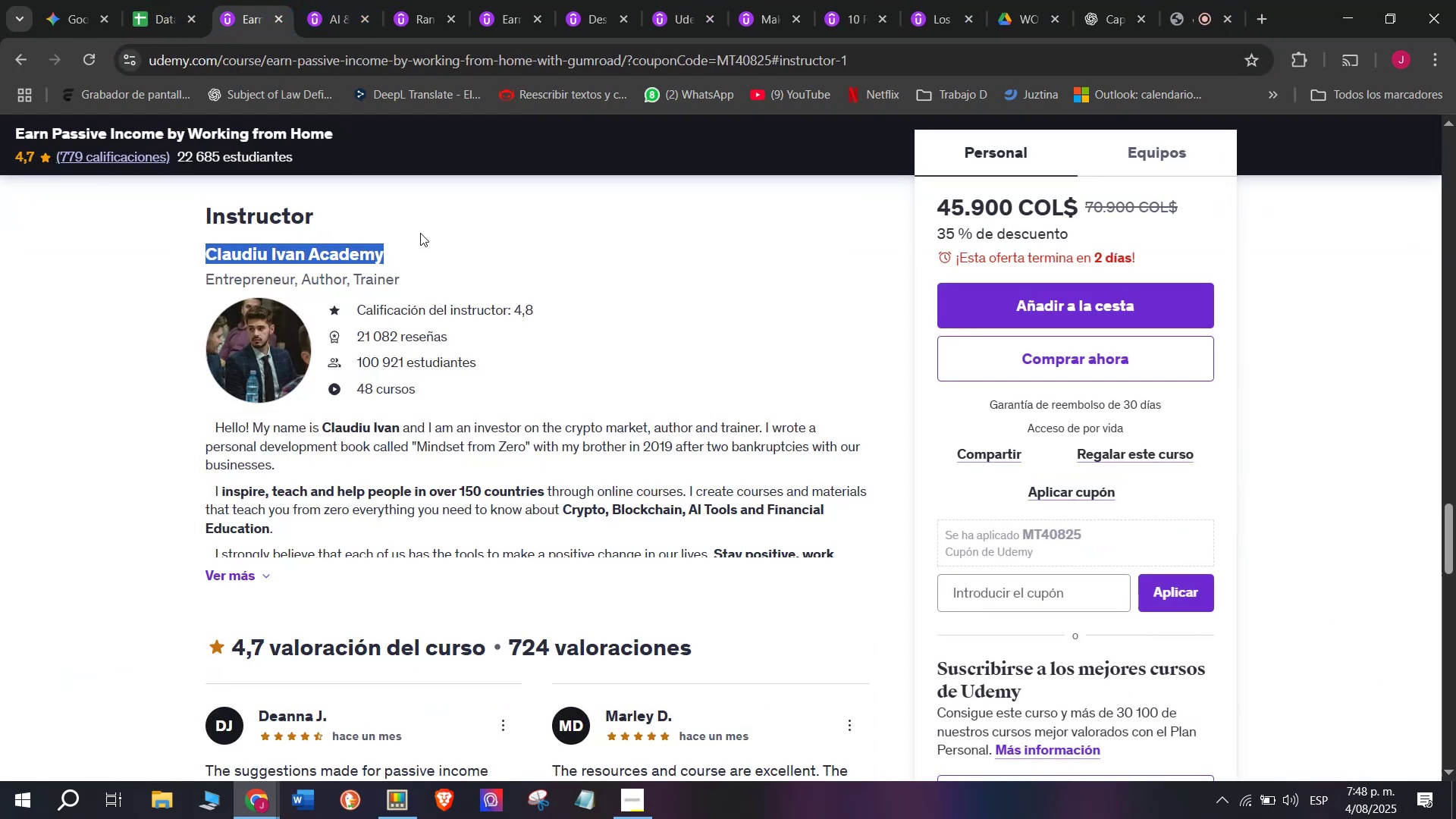 
key(Control+C)
 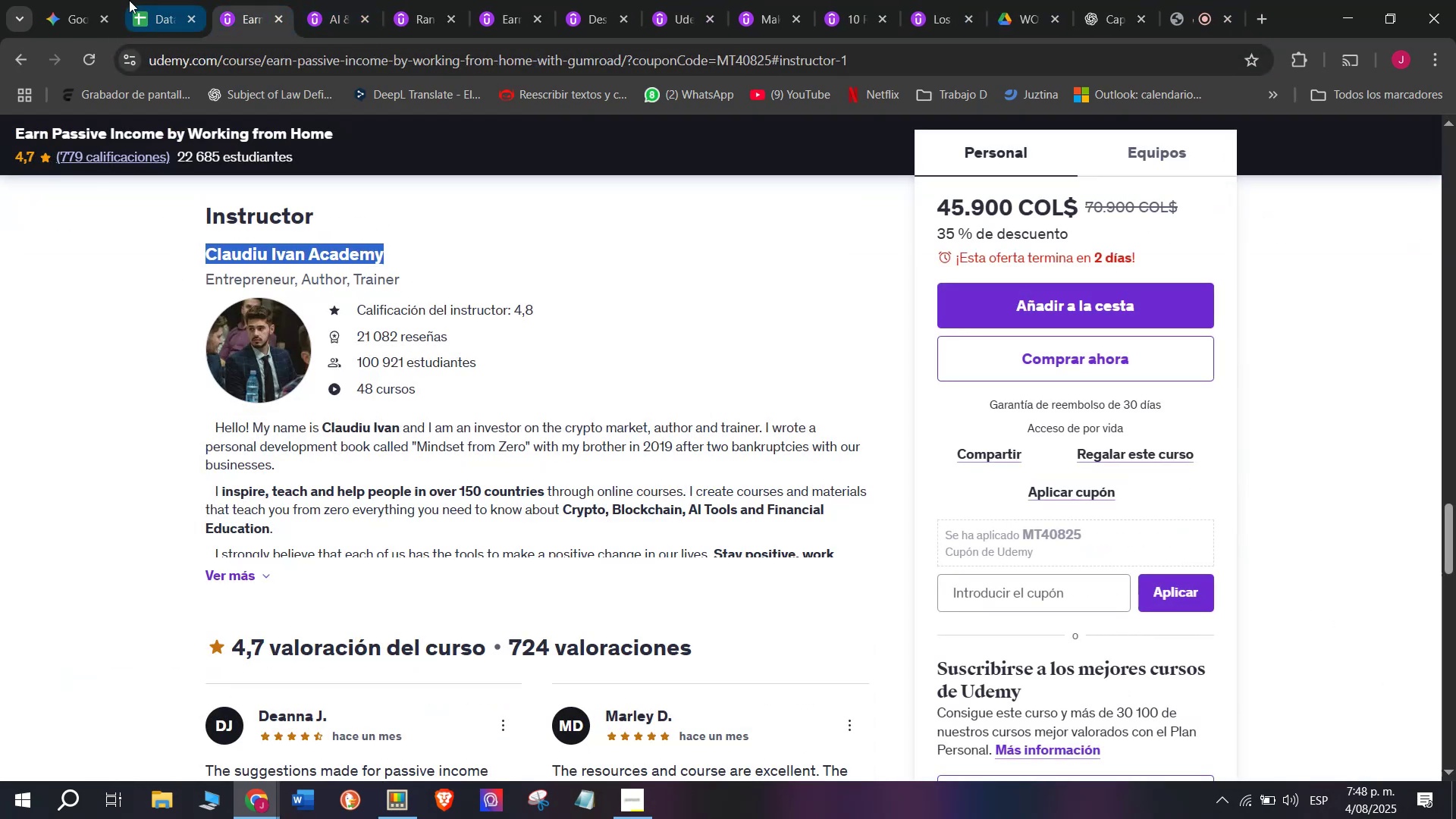 
left_click([127, 0])
 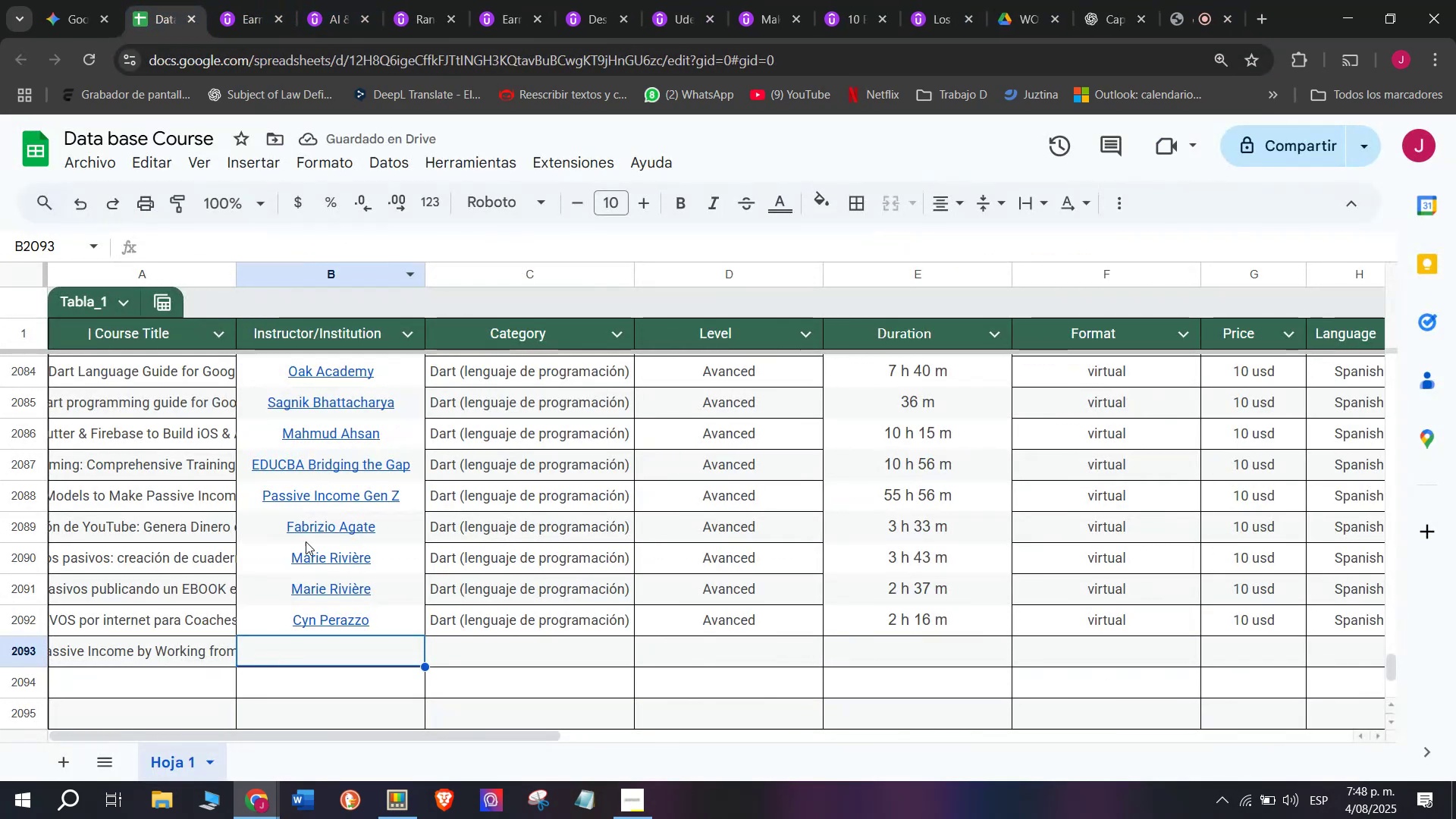 
key(Z)
 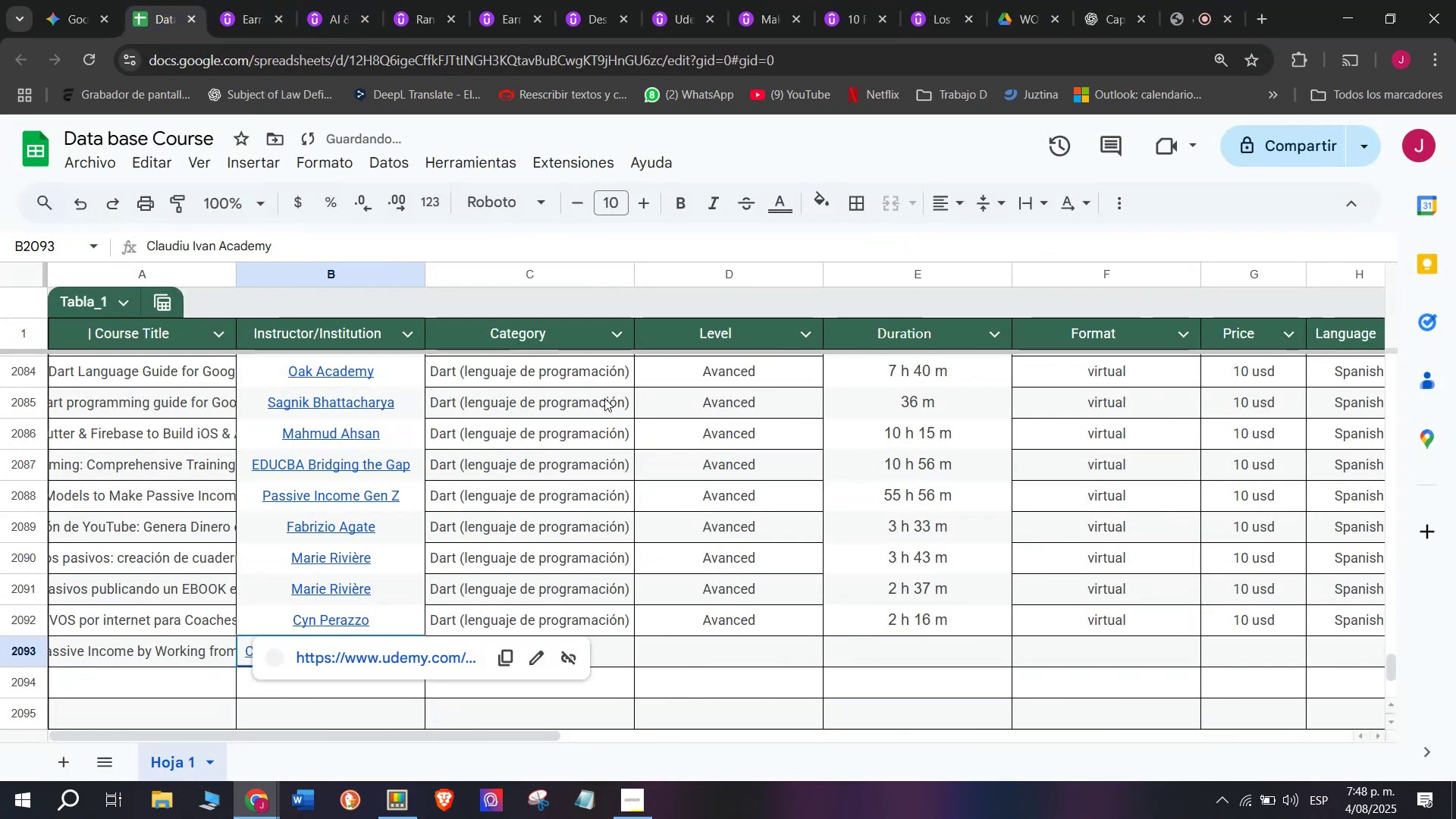 
key(Control+ControlLeft)
 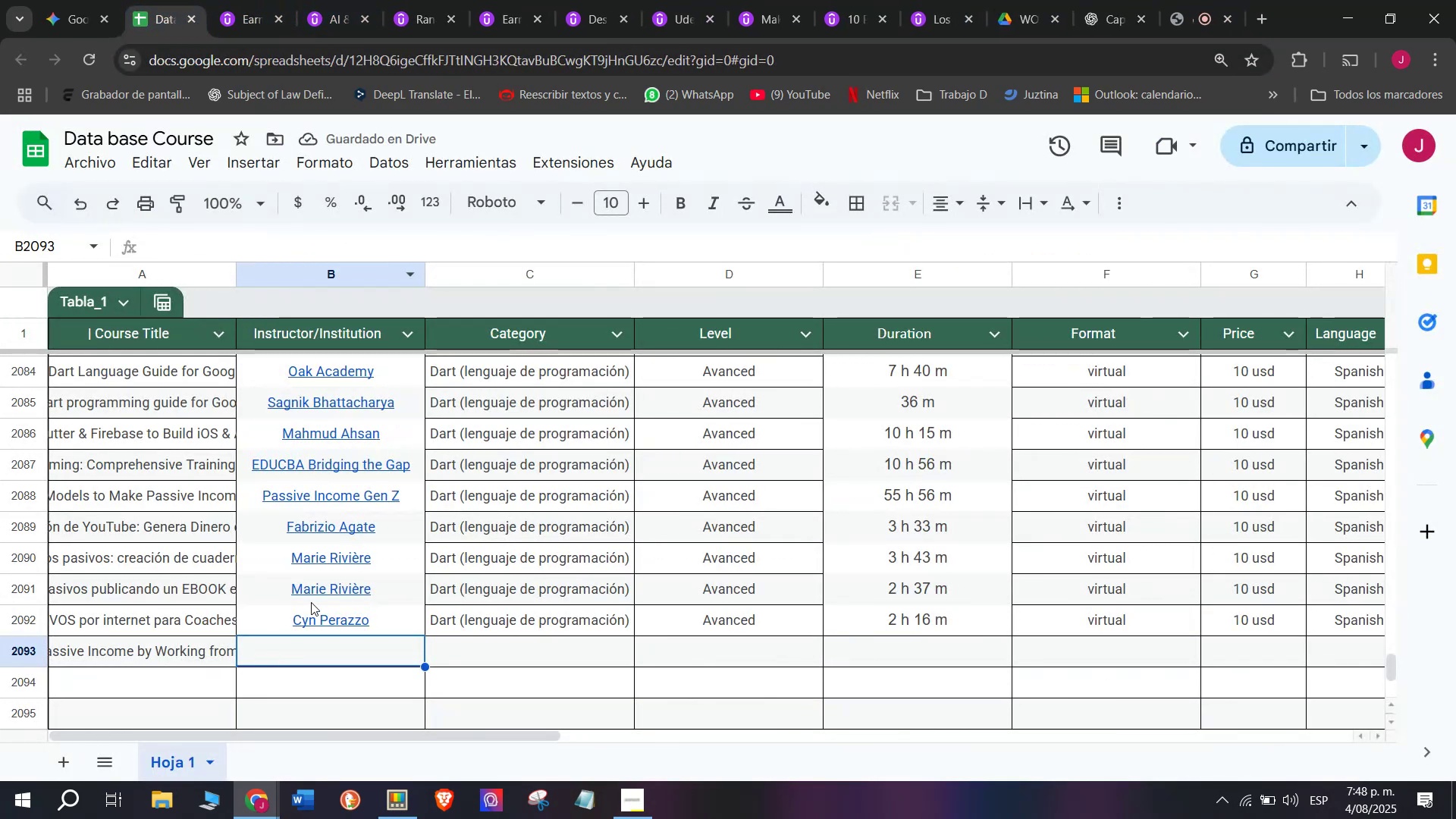 
key(Control+V)
 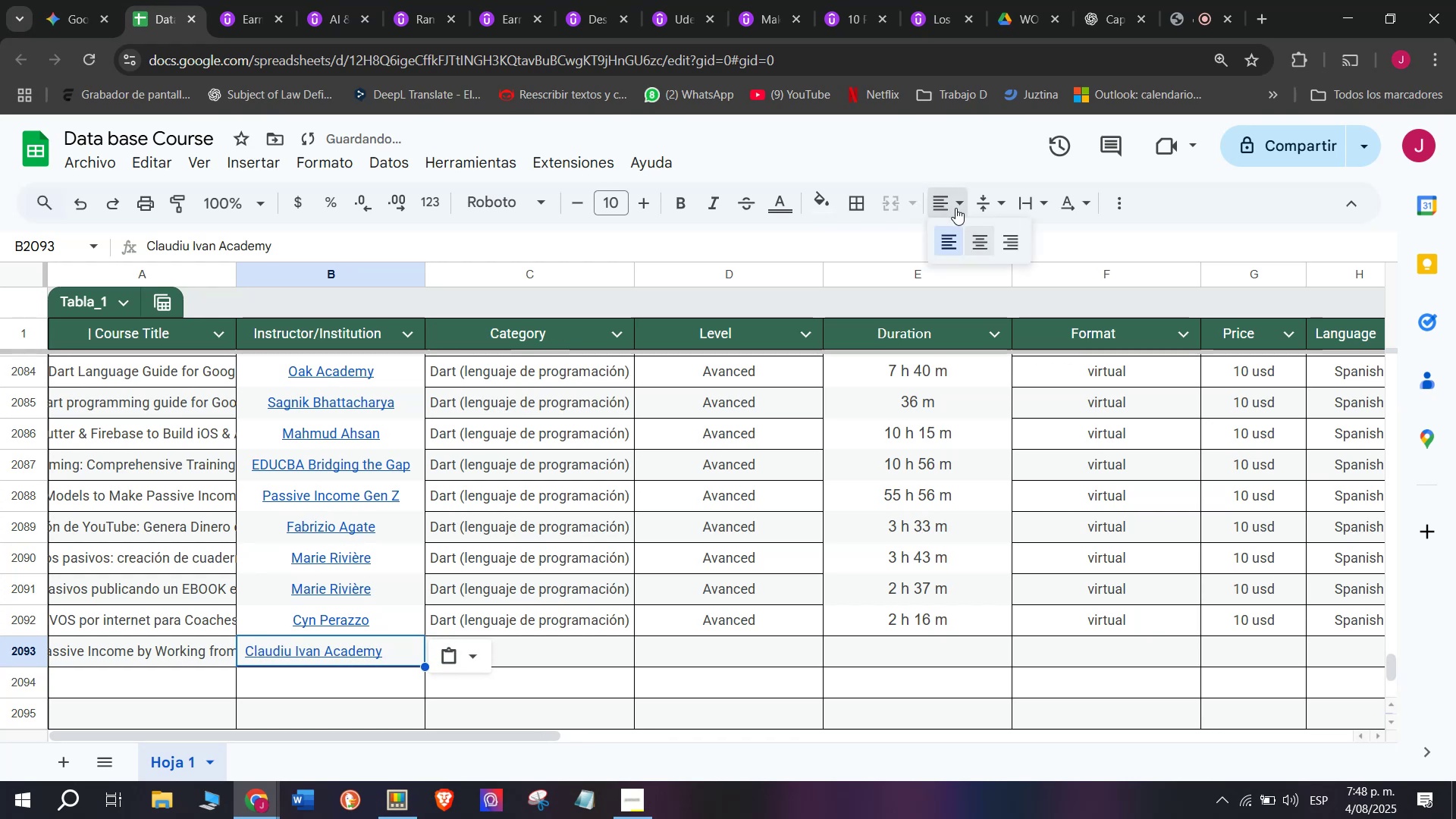 
double_click([983, 254])
 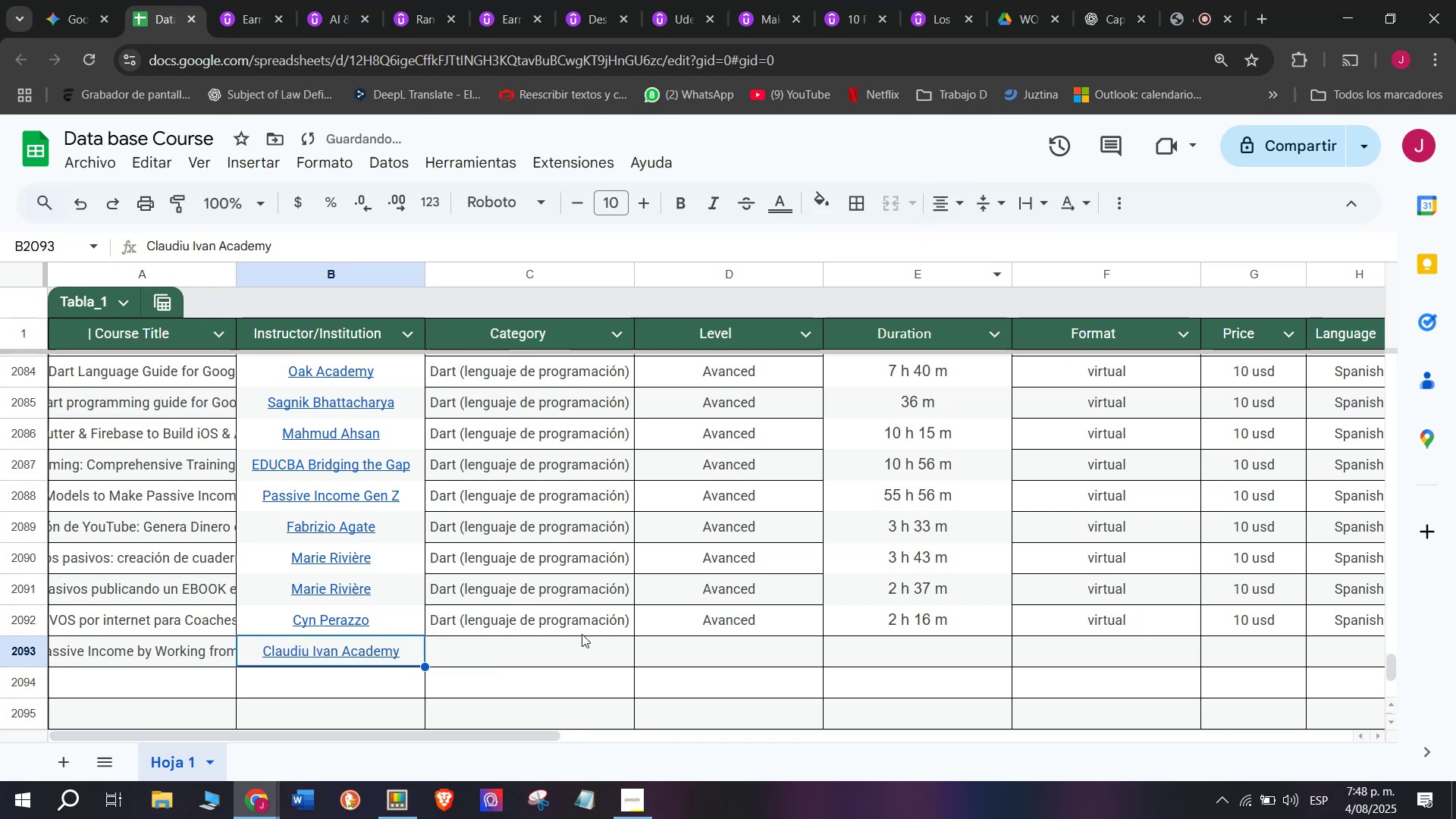 
left_click([582, 634])
 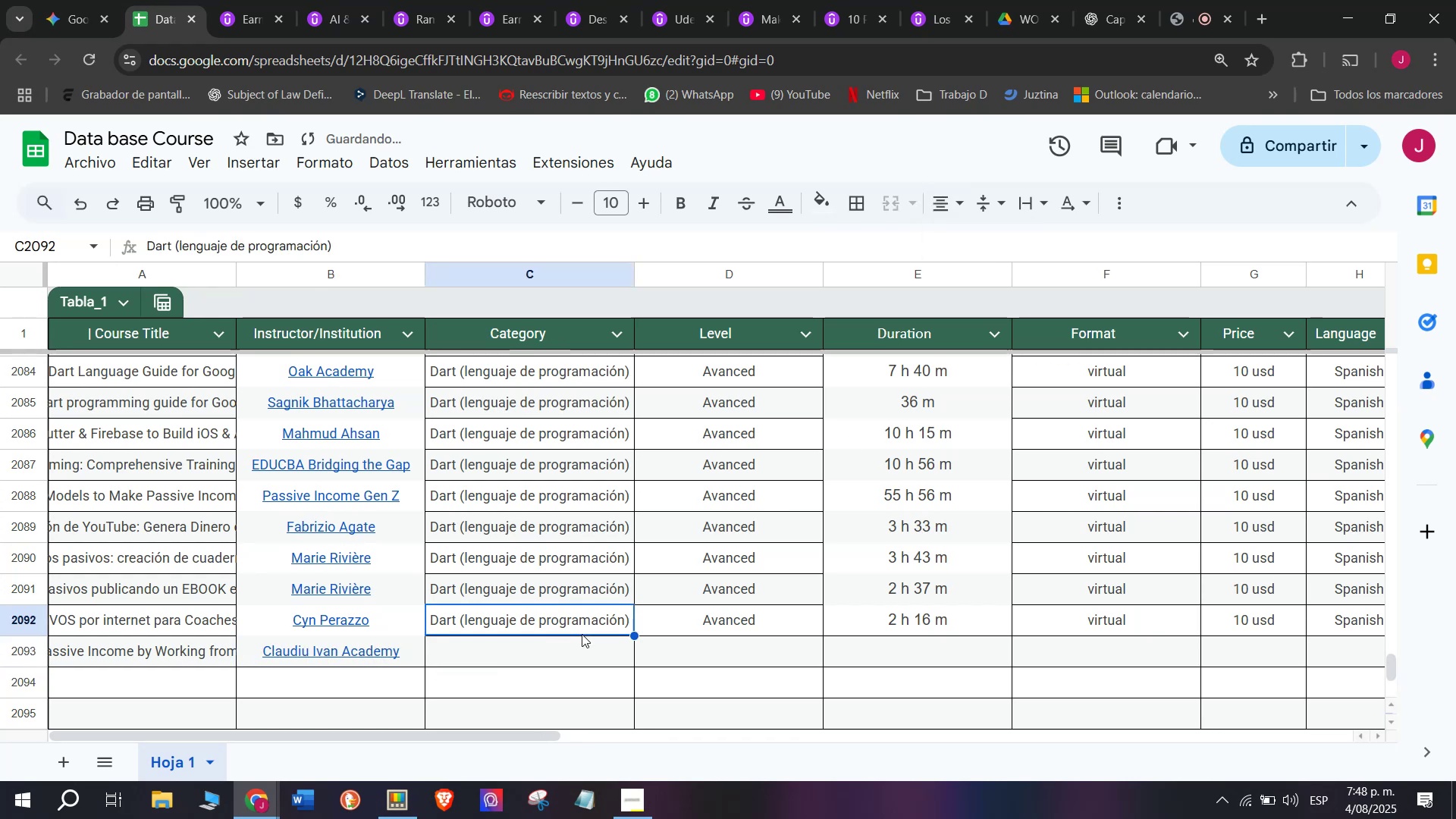 
key(Control+ControlLeft)
 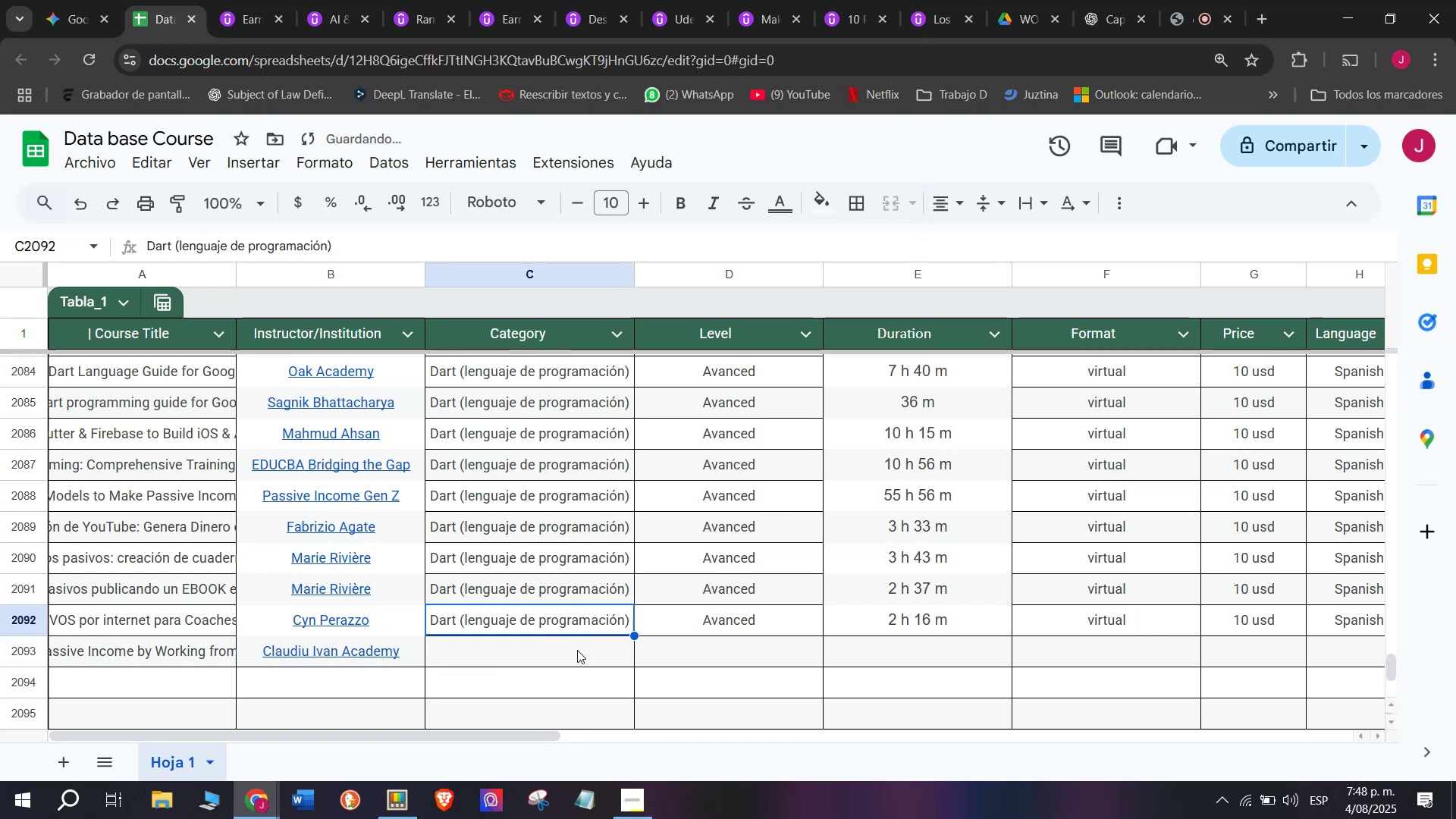 
key(Break)
 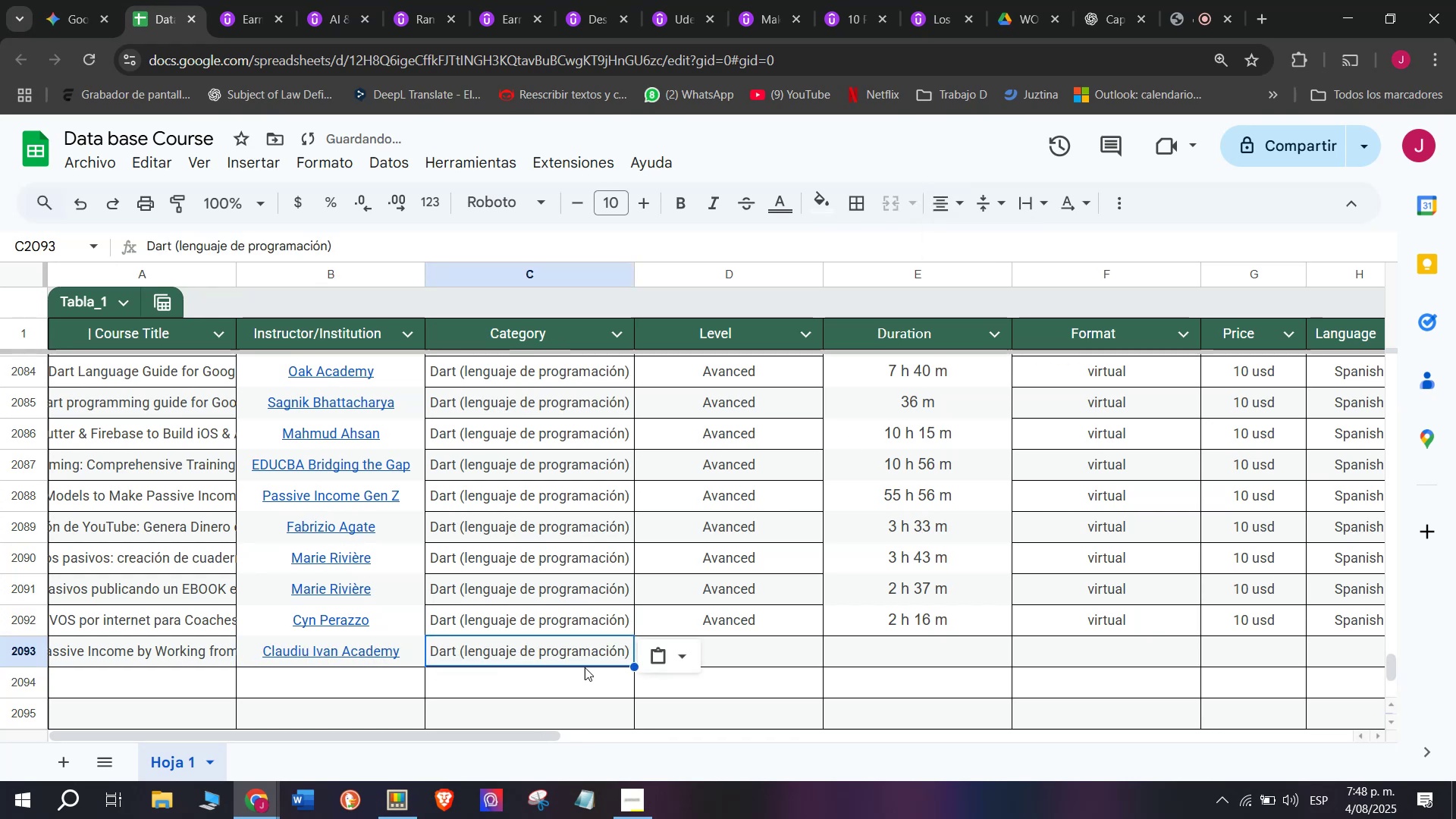 
key(Control+C)
 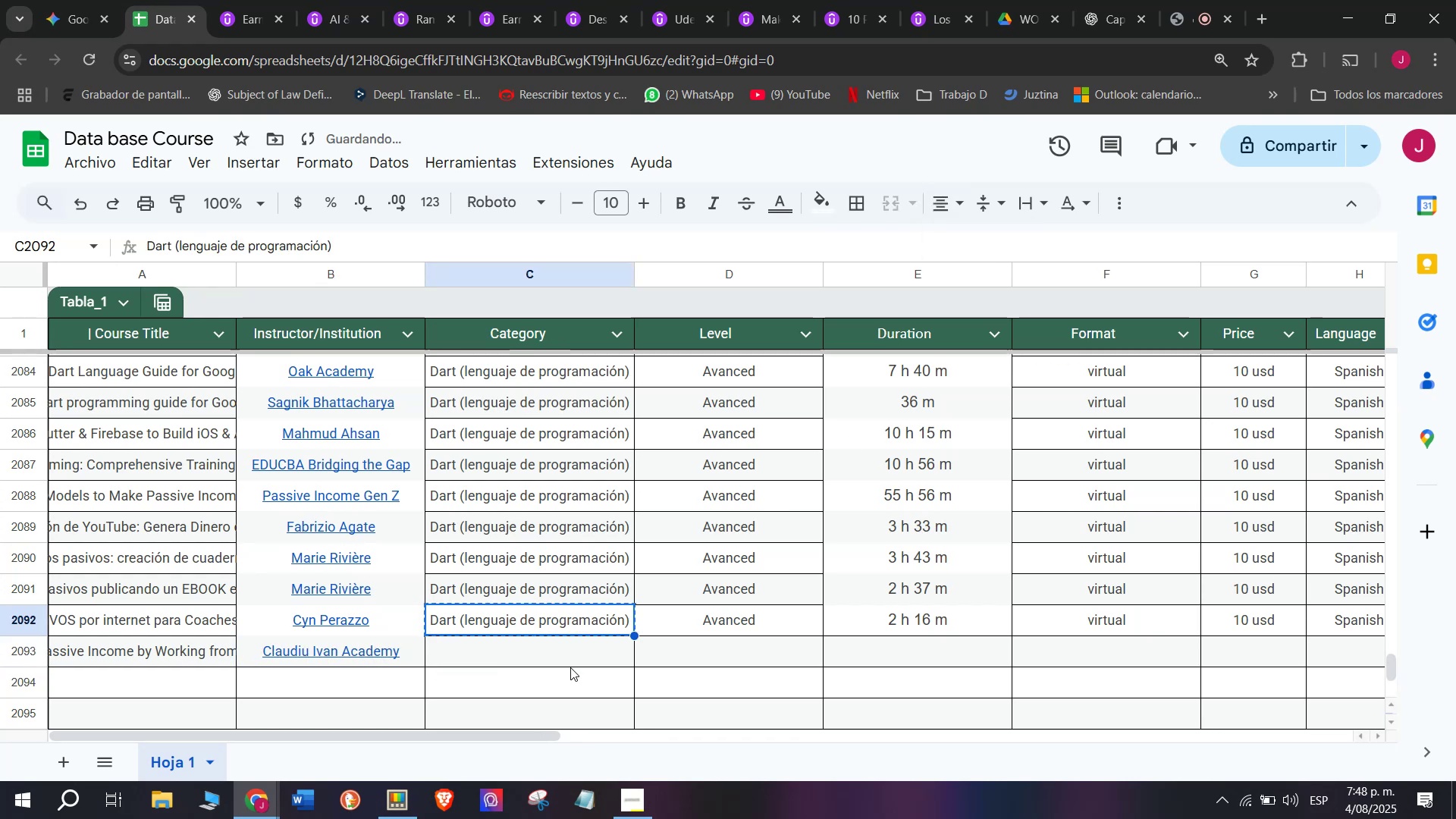 
double_click([570, 667])
 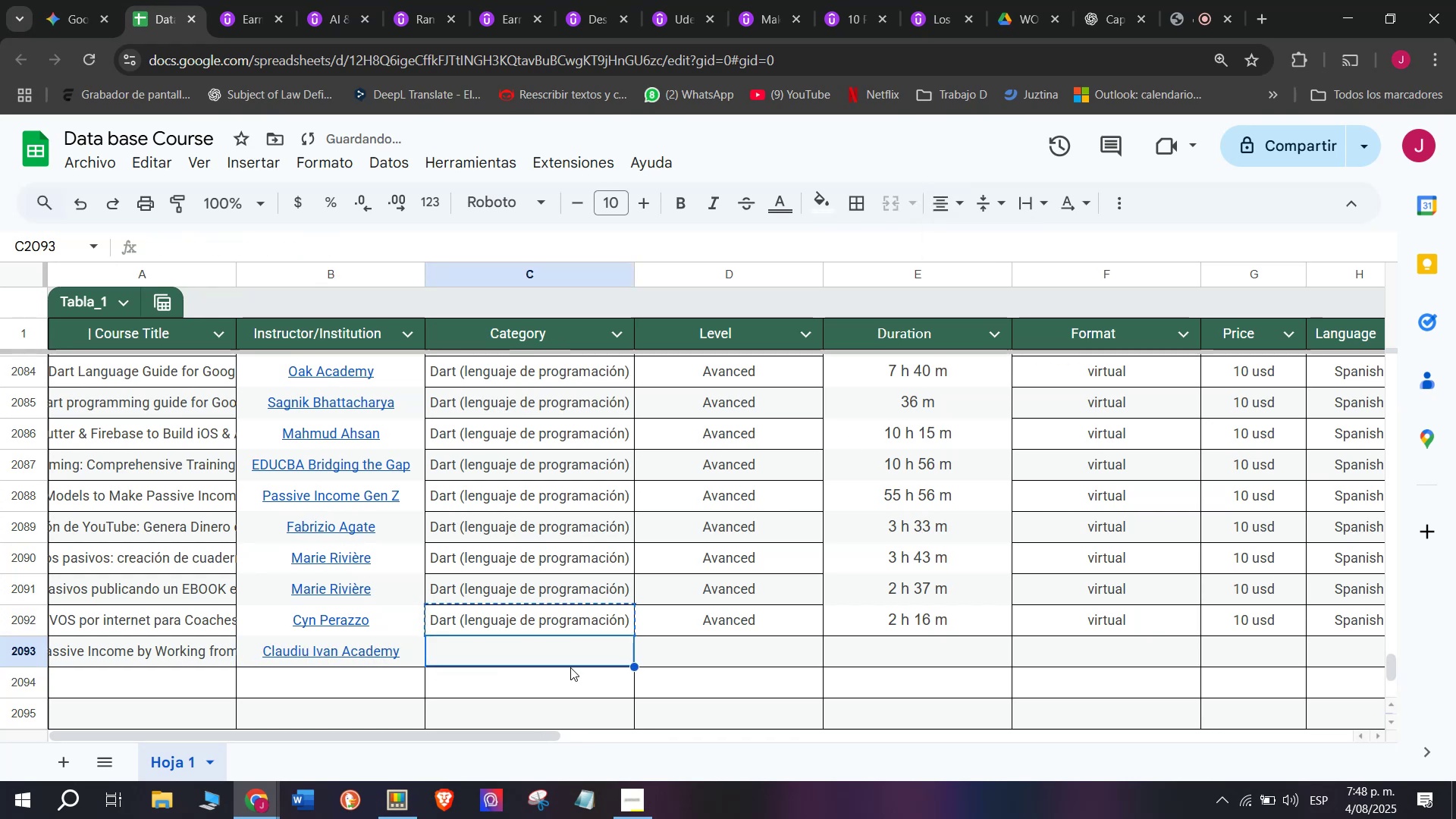 
key(Control+ControlLeft)
 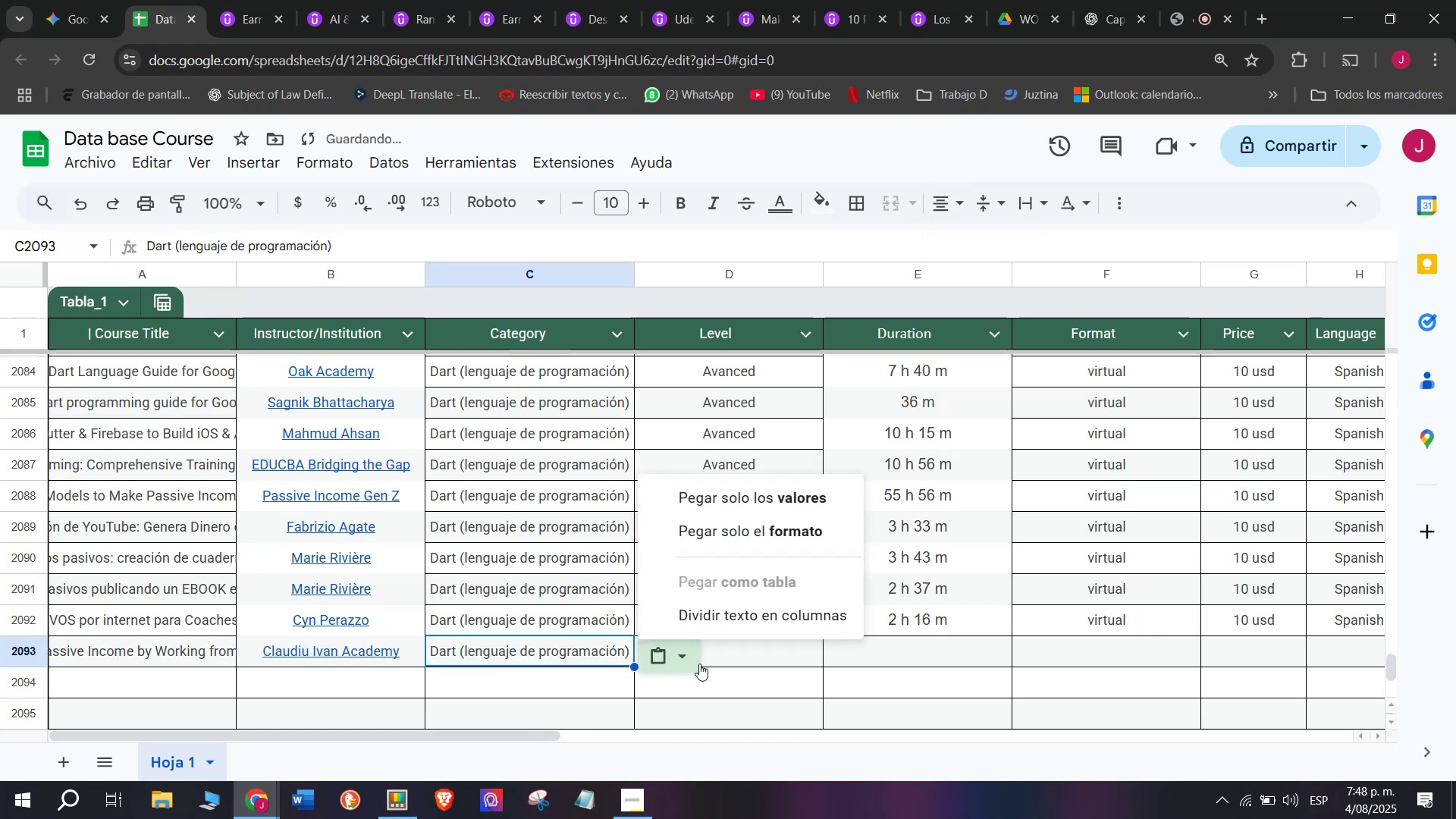 
key(Z)
 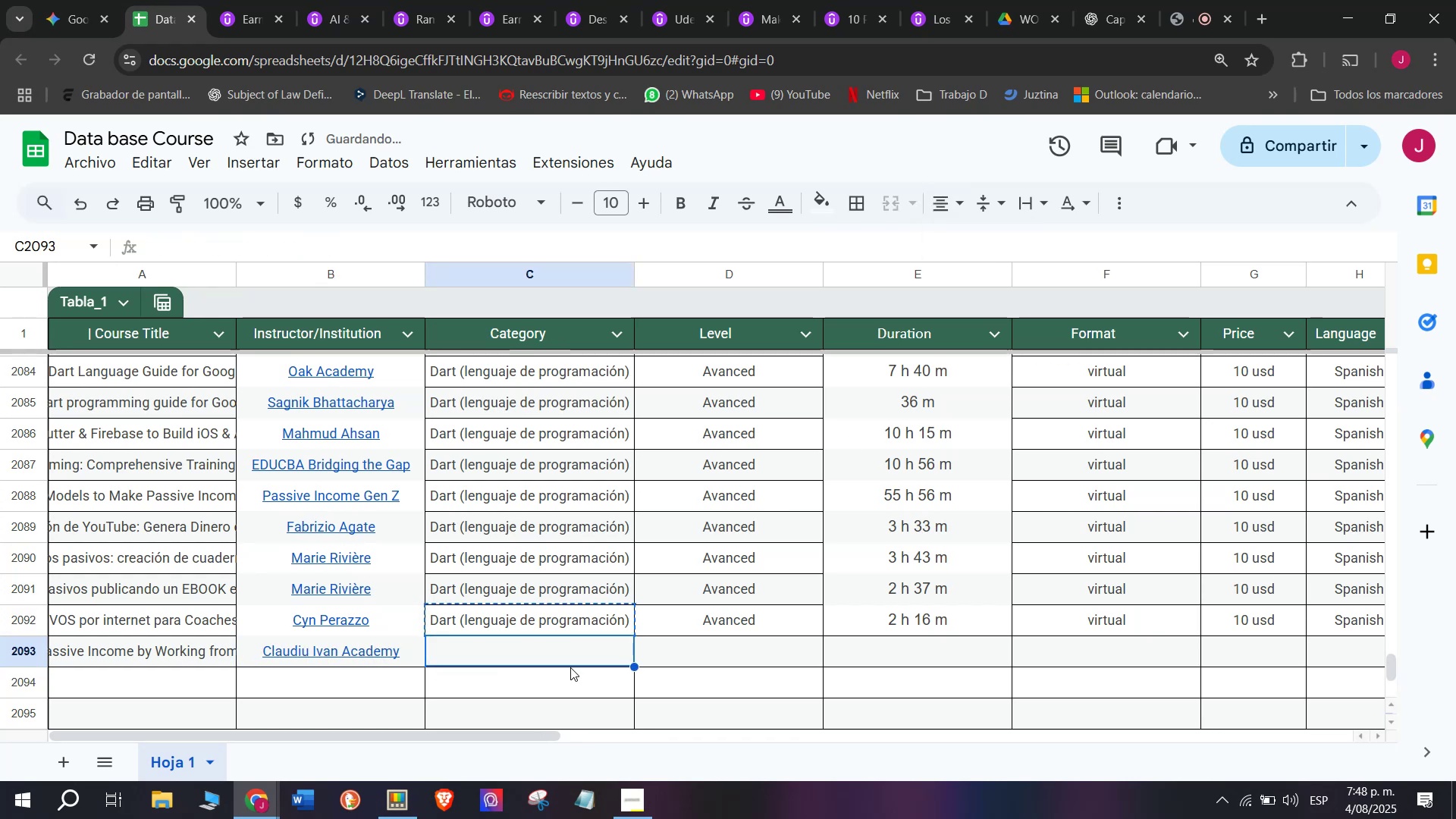 
key(Control+V)
 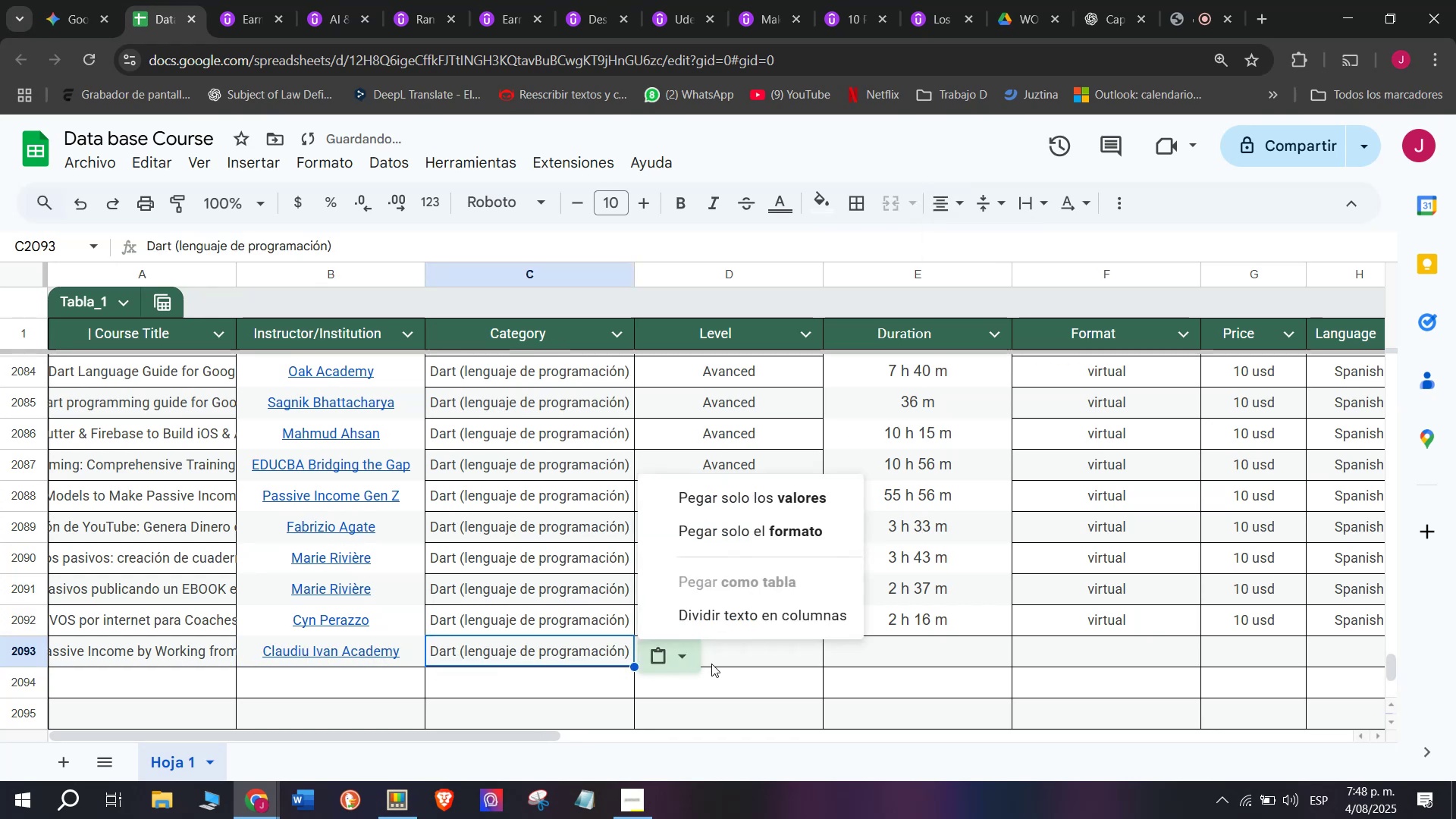 
double_click([777, 665])
 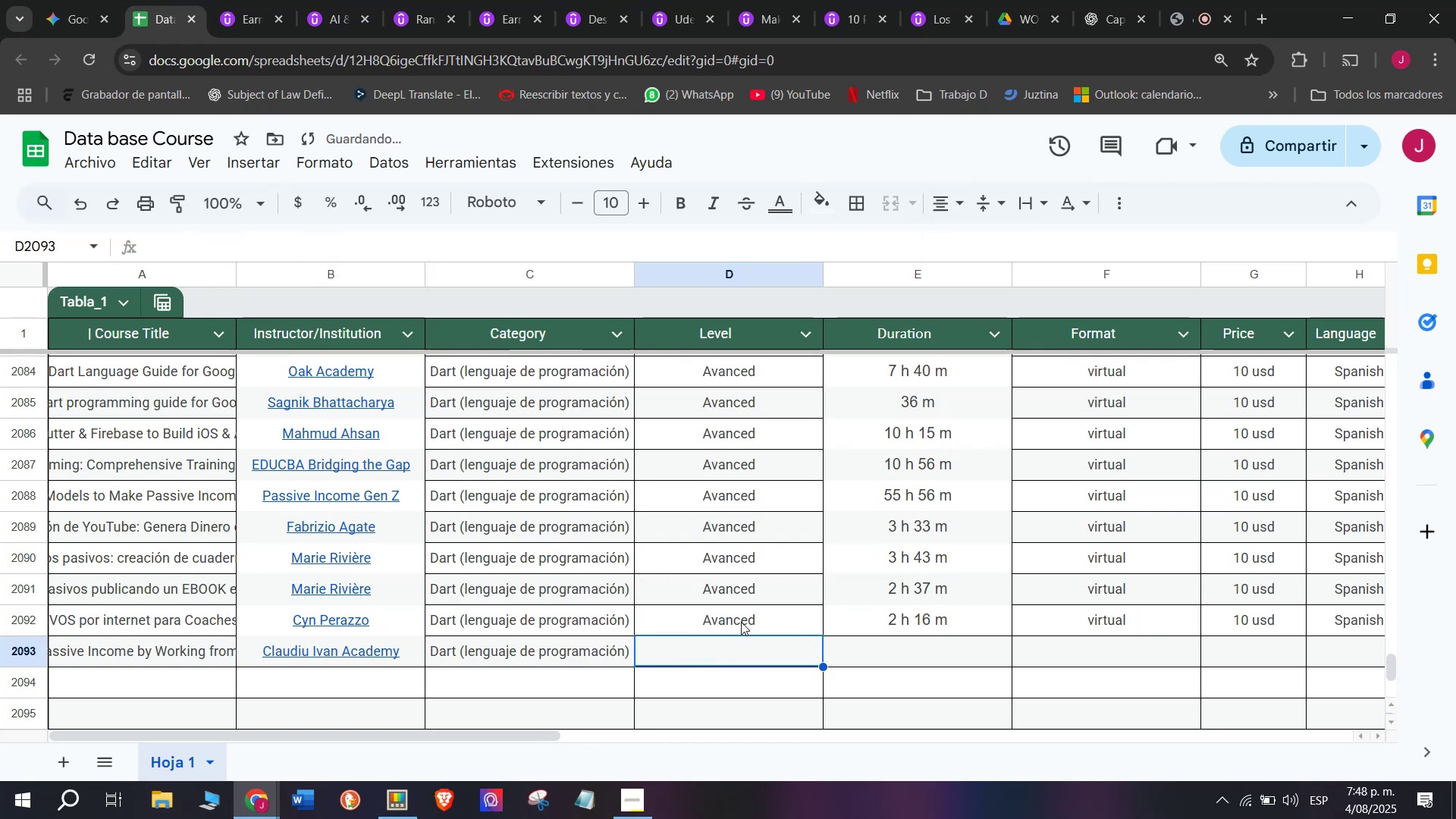 
triple_click([741, 622])
 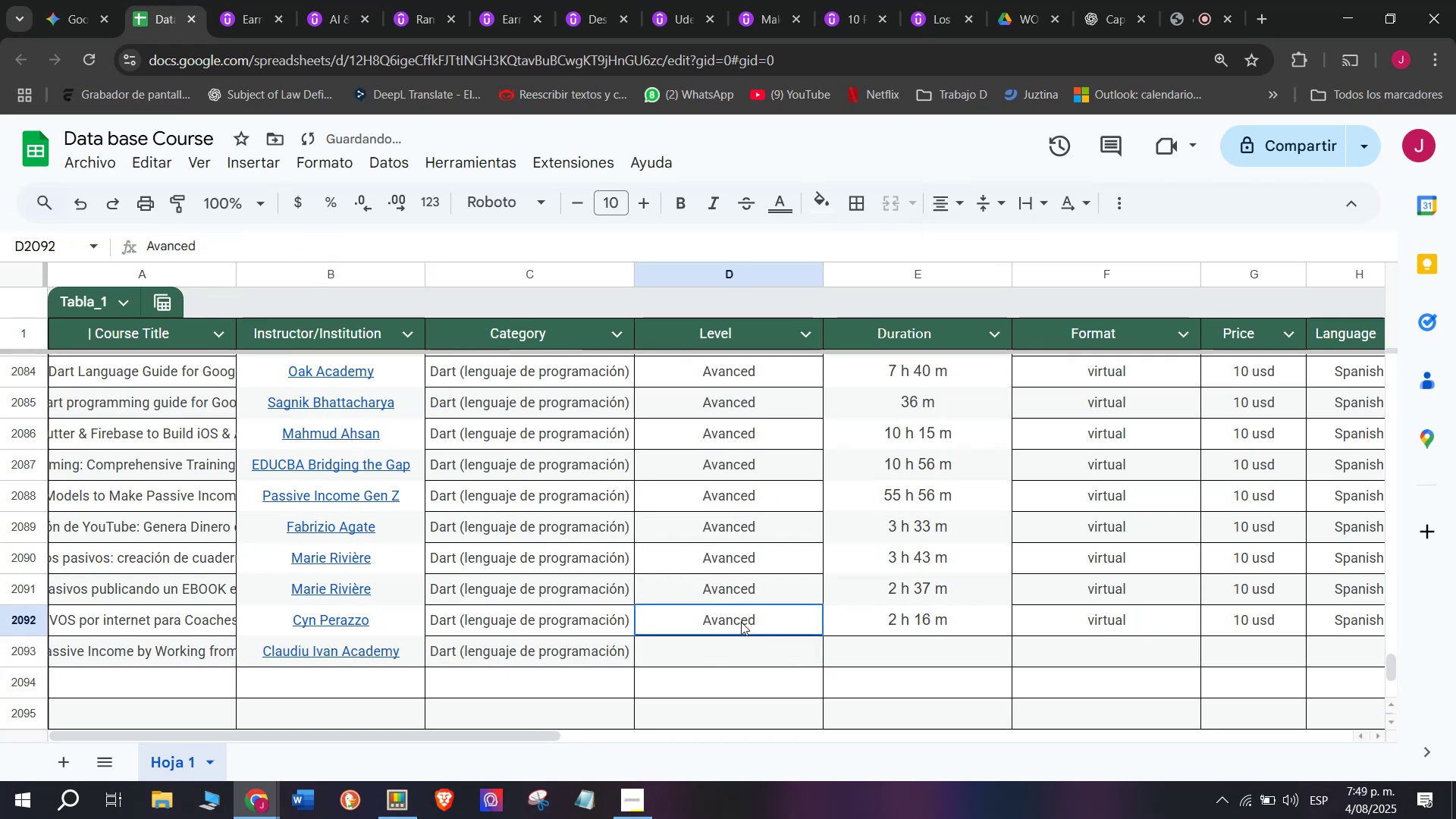 
key(Control+C)
 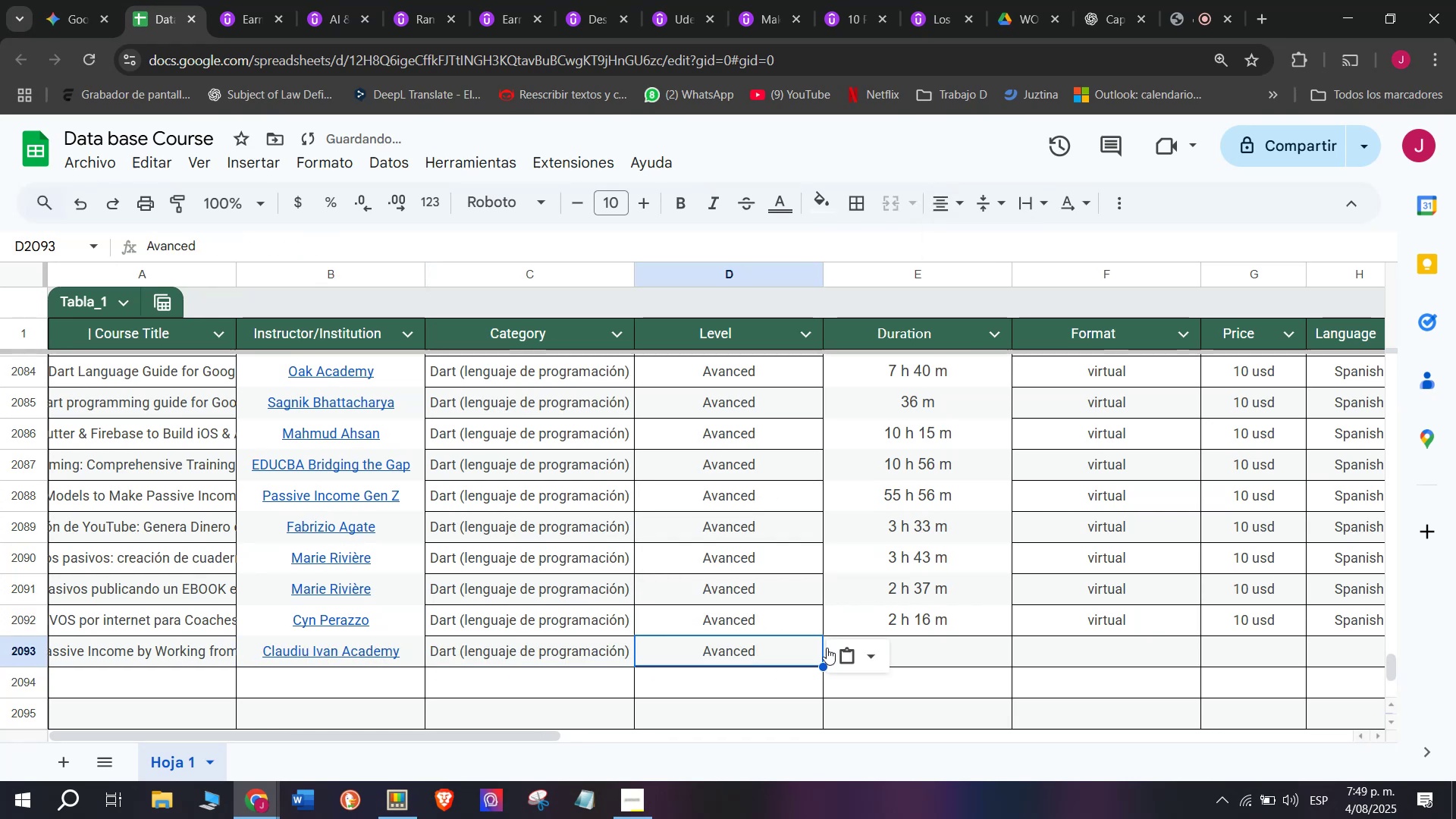 
key(Break)
 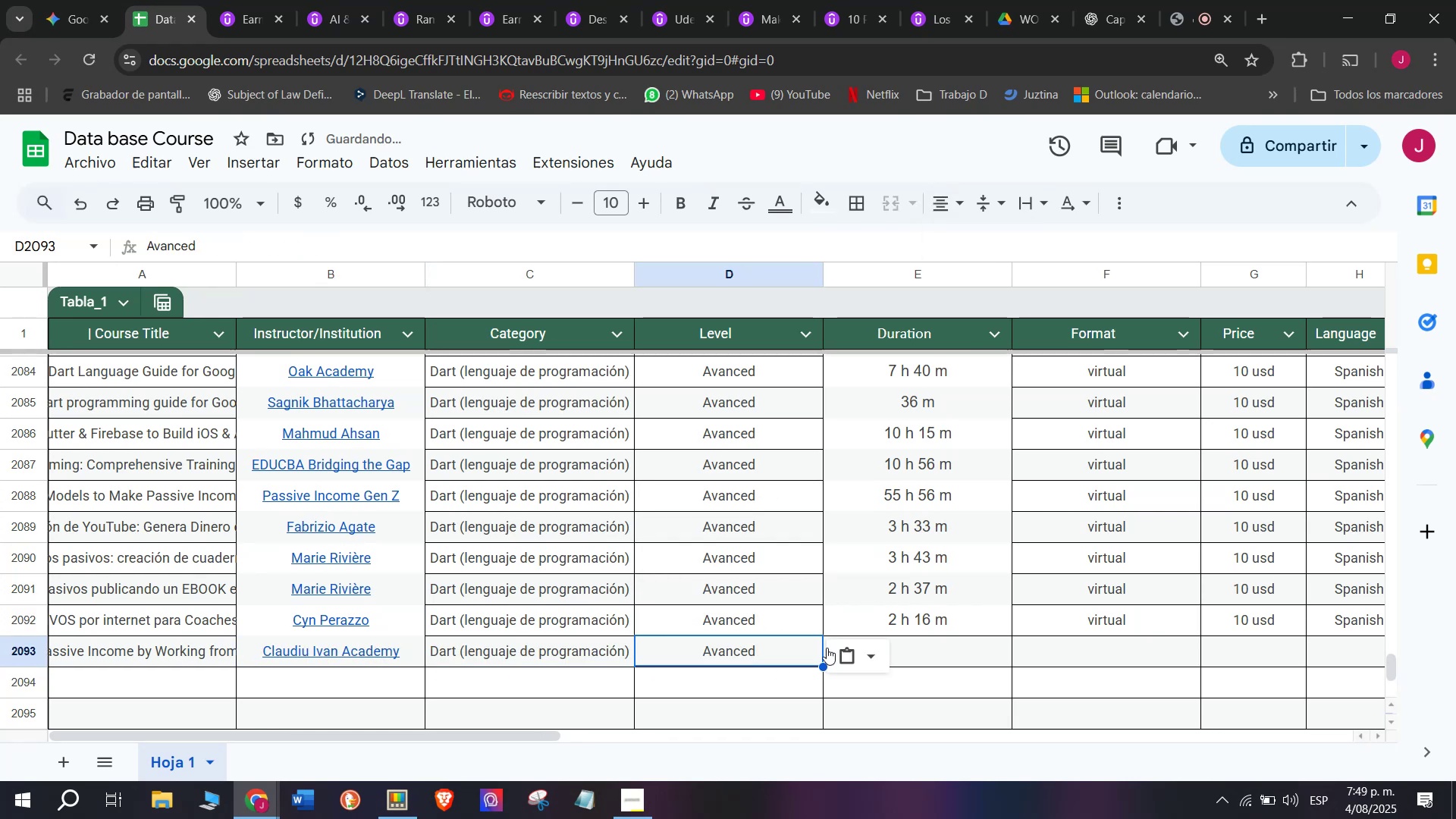 
key(Control+ControlLeft)
 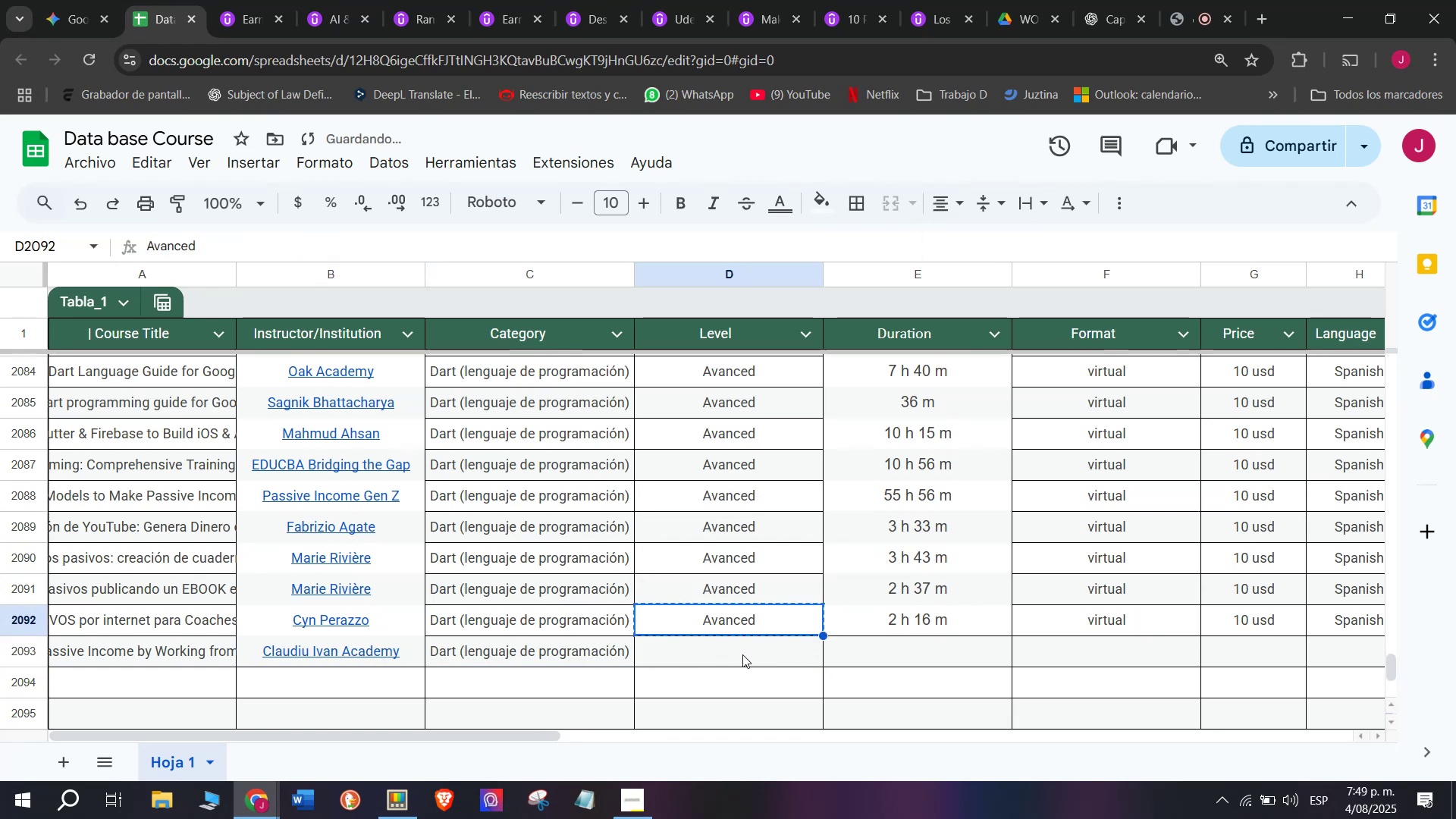 
key(Z)
 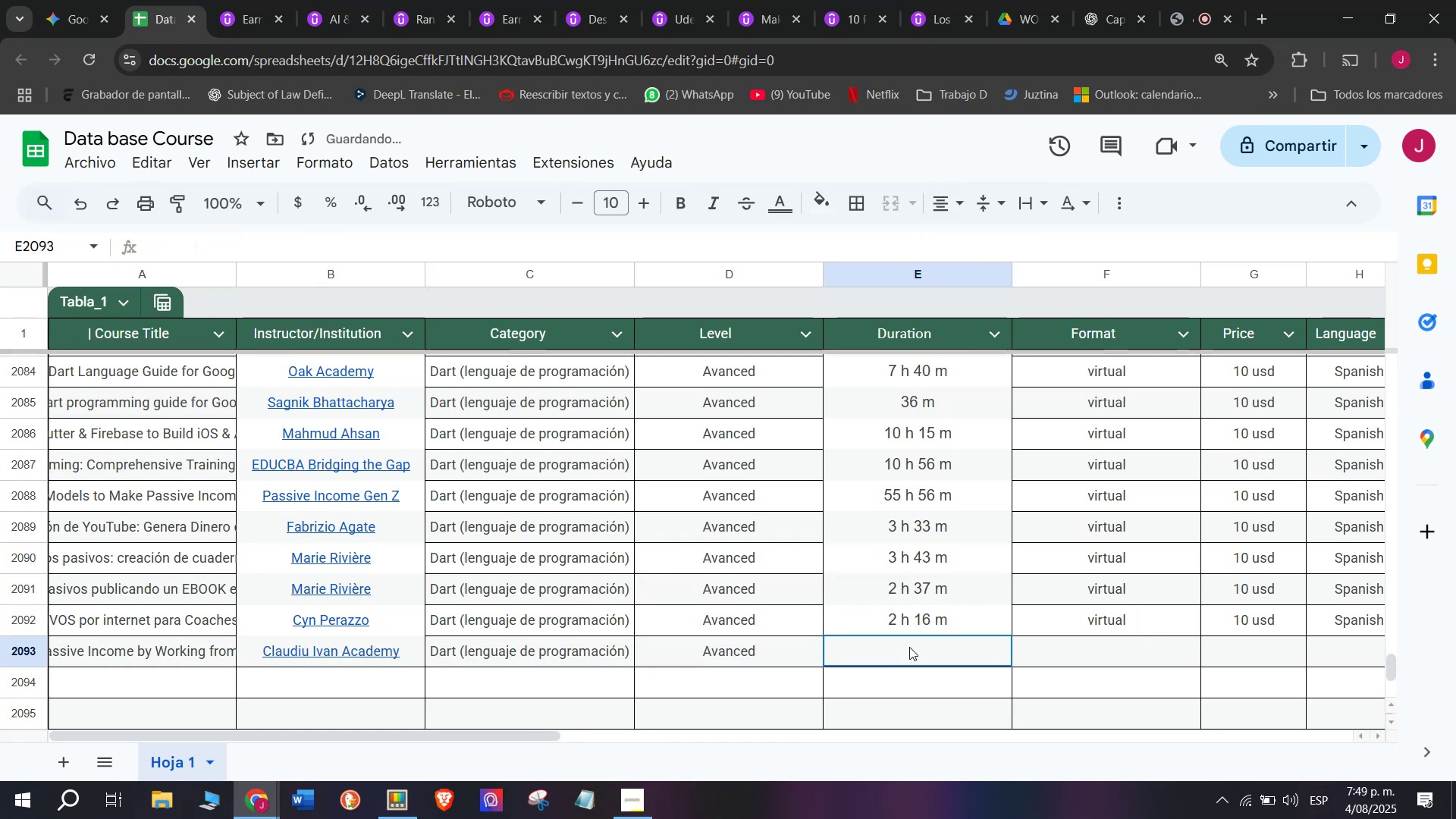 
triple_click([742, 654])
 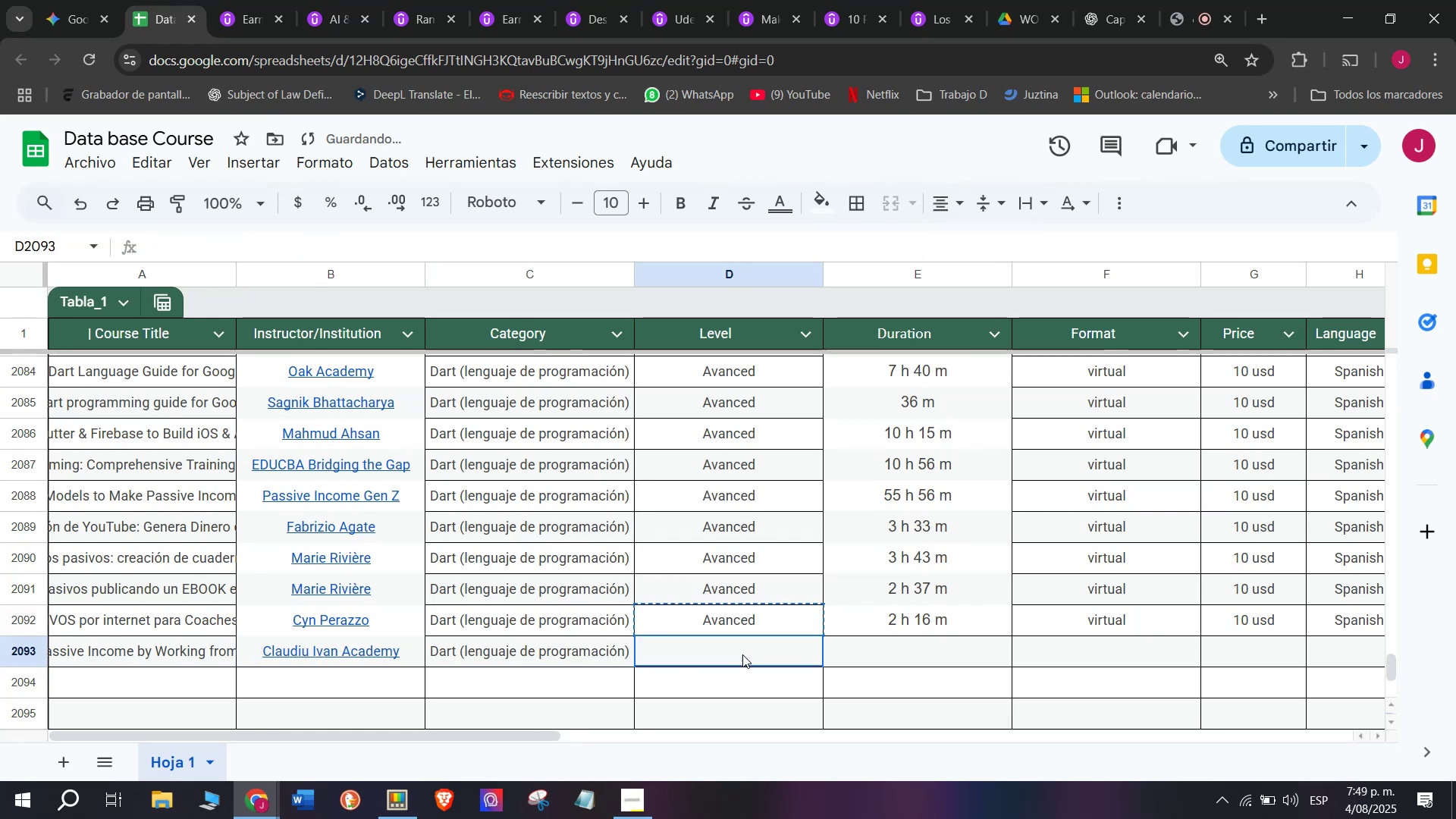 
key(Control+ControlLeft)
 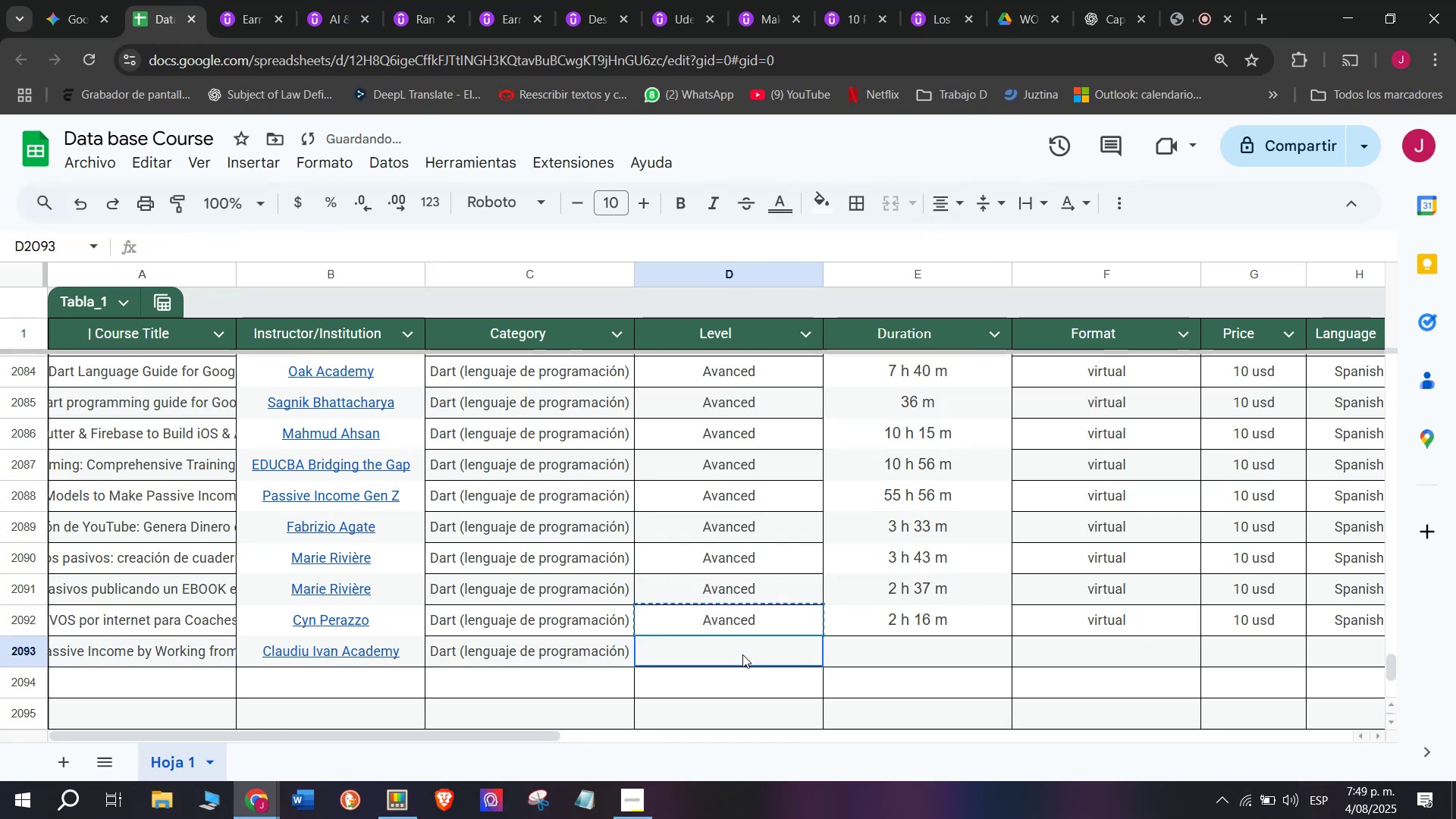 
key(Control+V)
 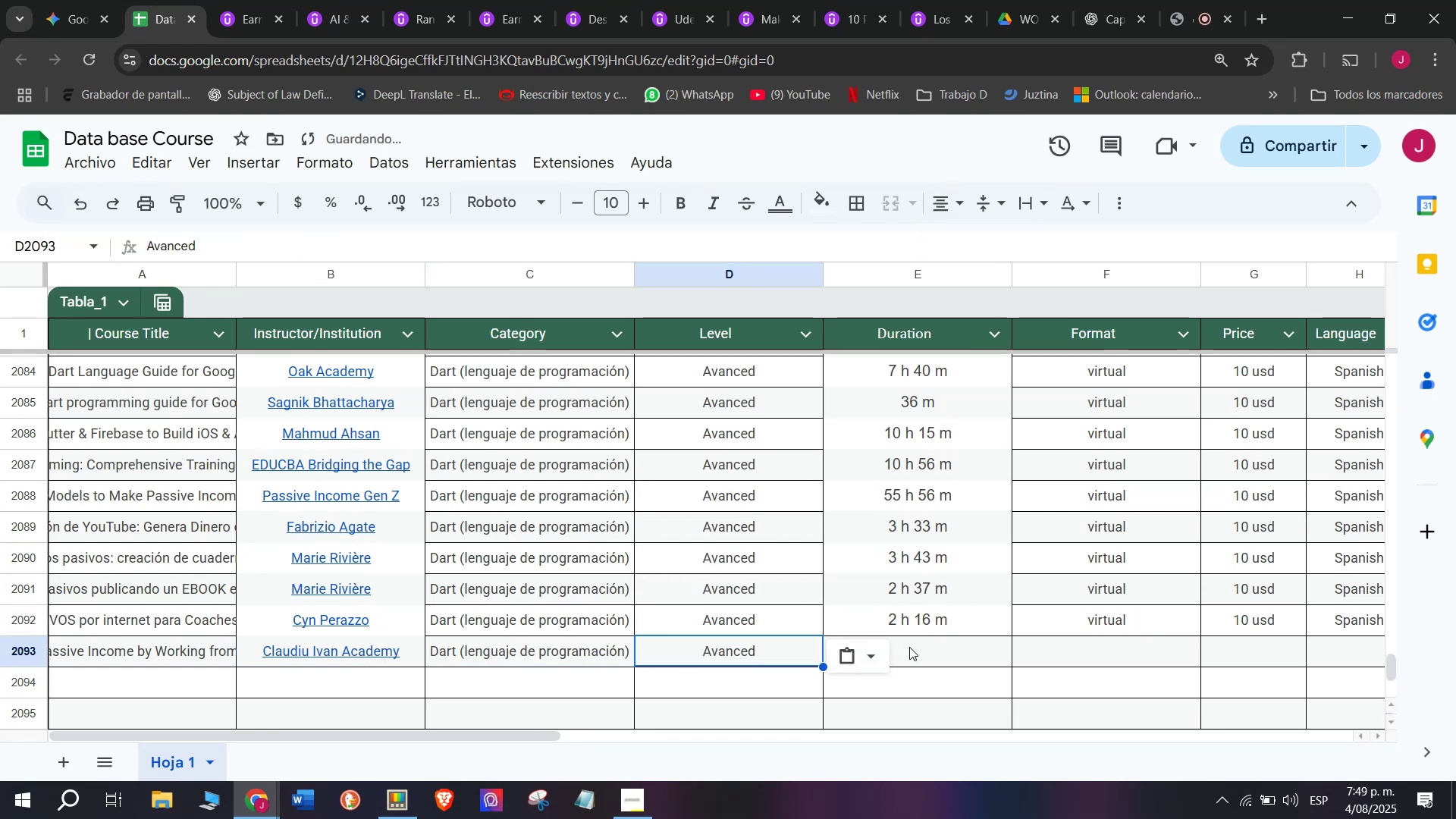 
triple_click([909, 647])
 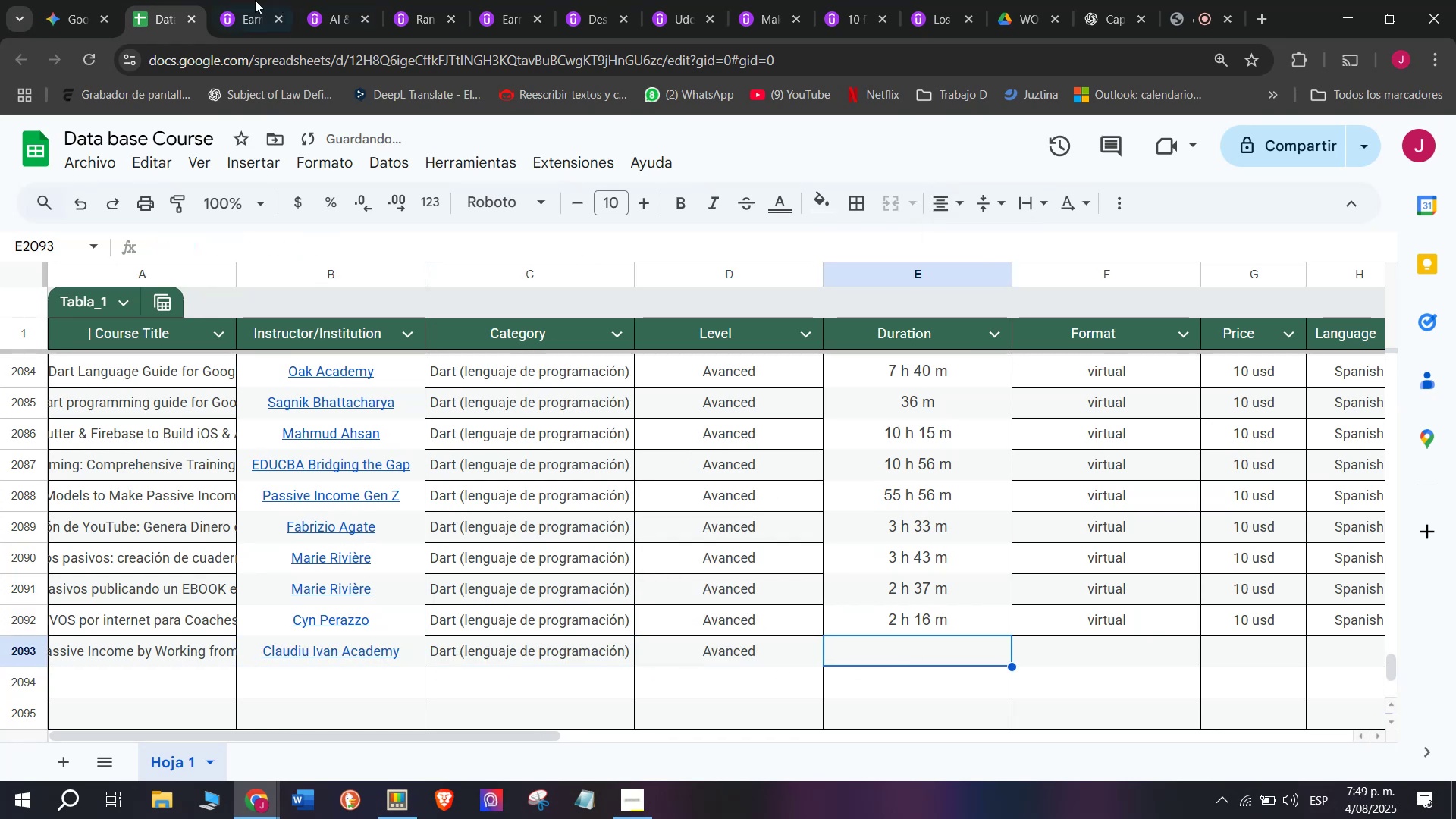 
left_click([249, 0])
 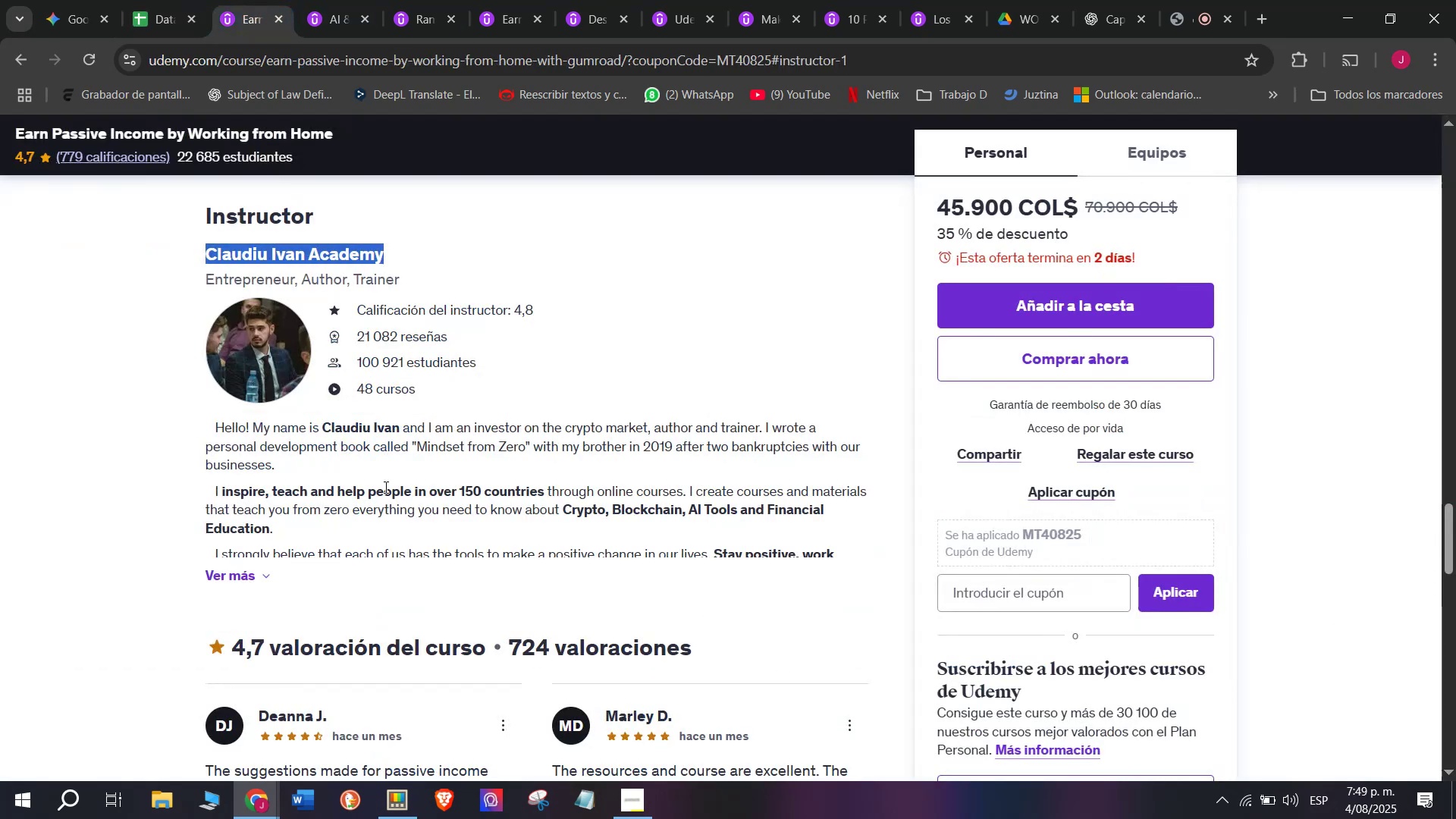 
scroll: coordinate [372, 472], scroll_direction: up, amount: 10.0
 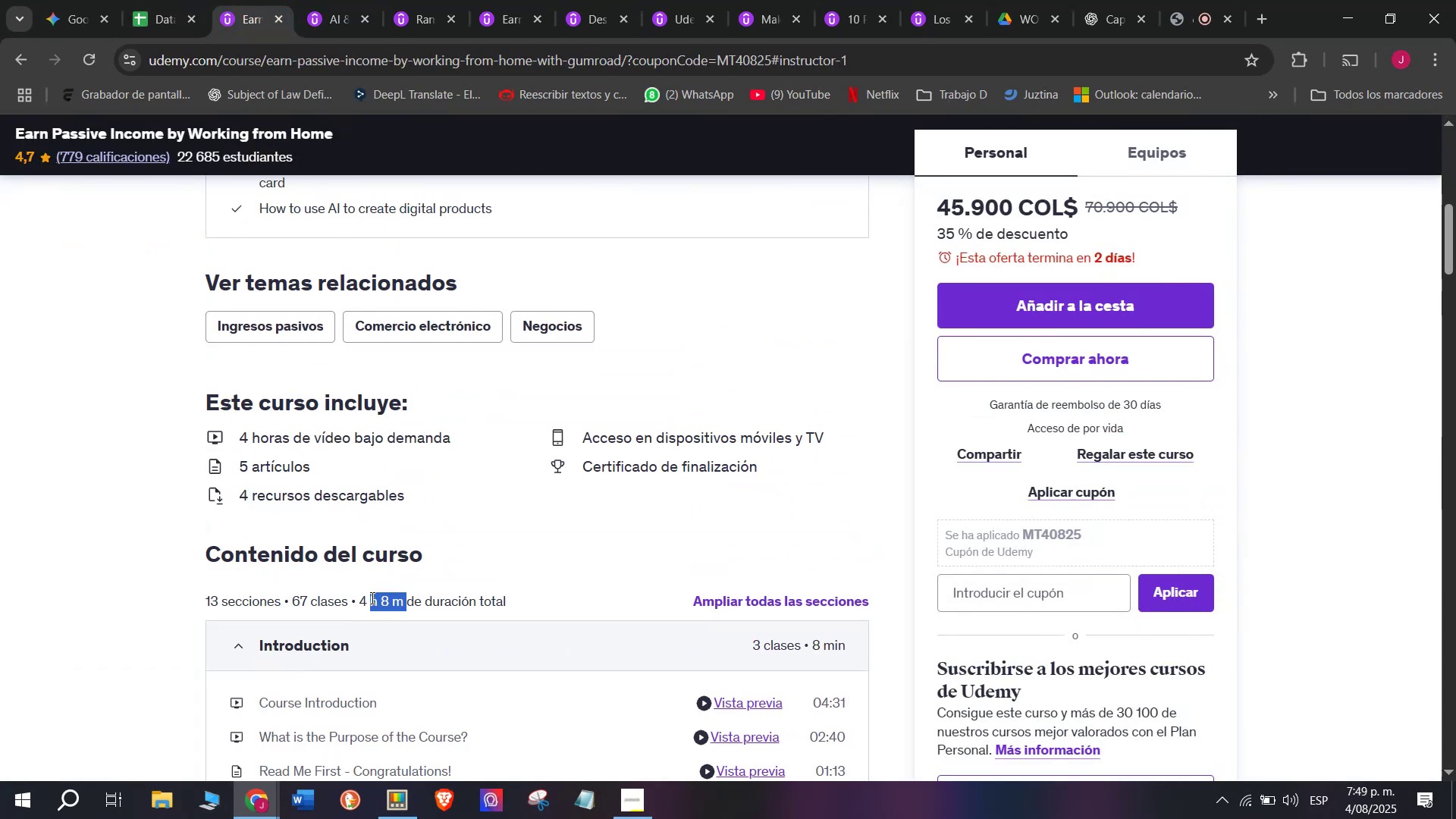 
key(Control+ControlLeft)
 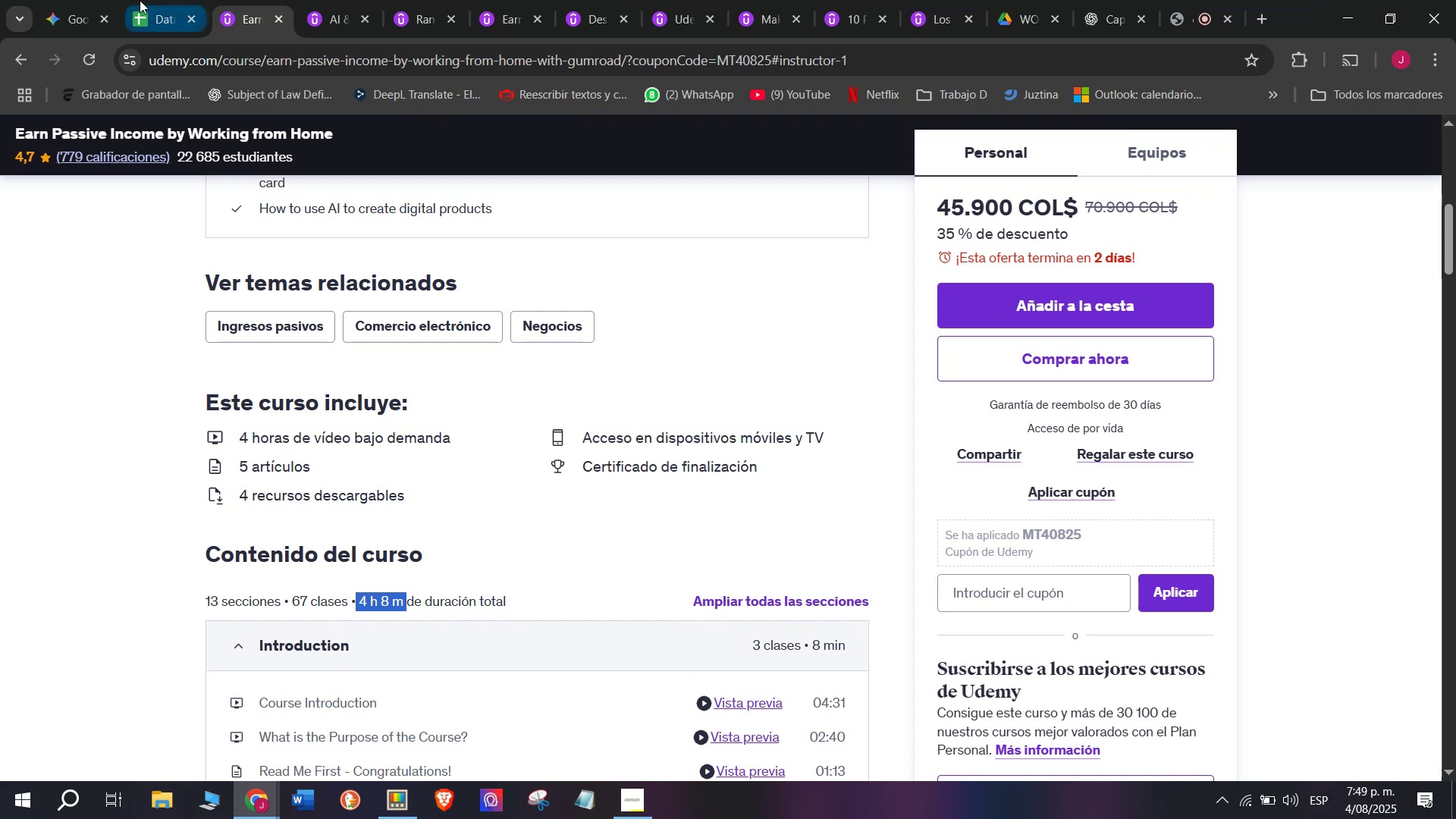 
key(Break)
 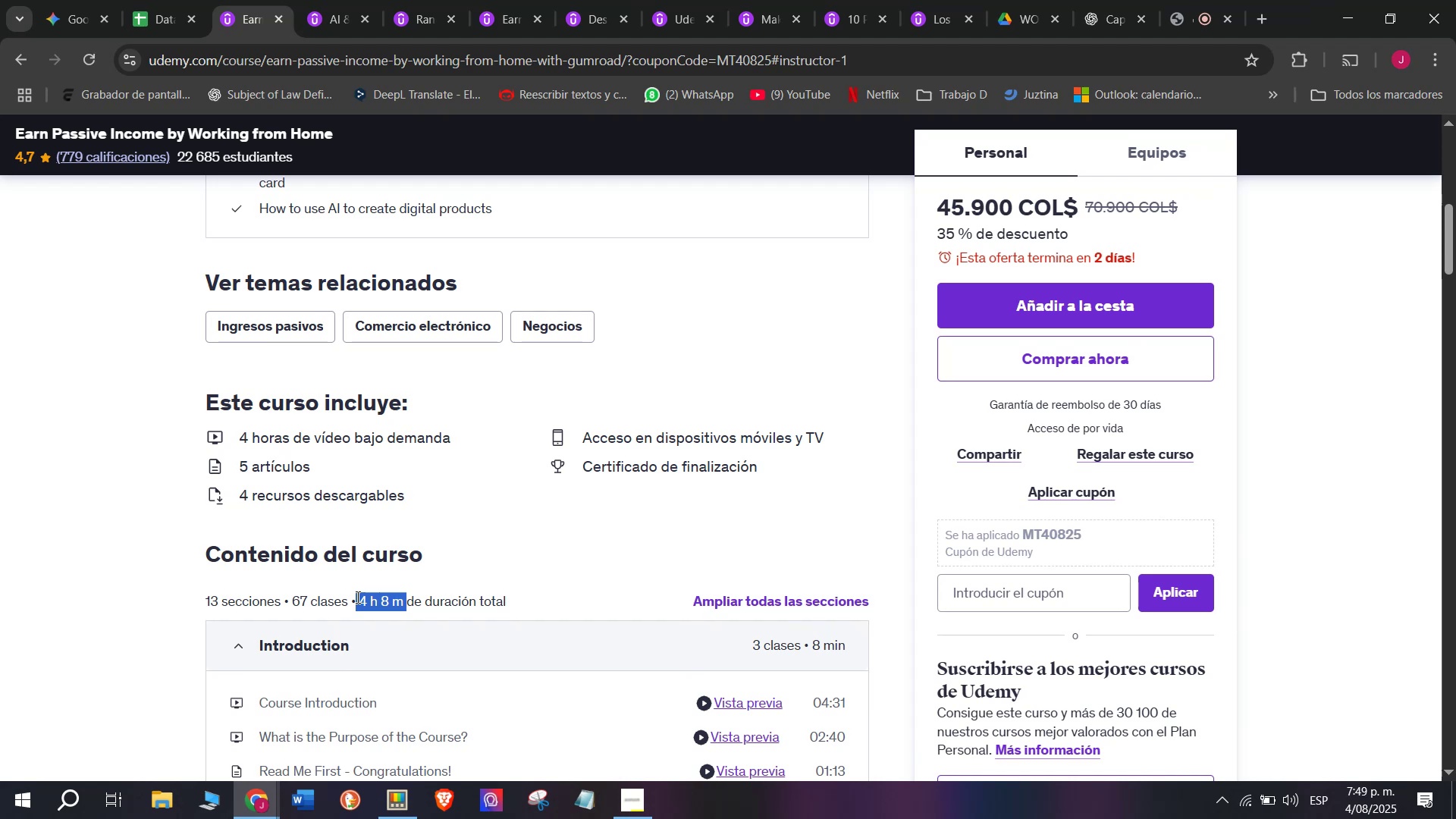 
key(Control+C)
 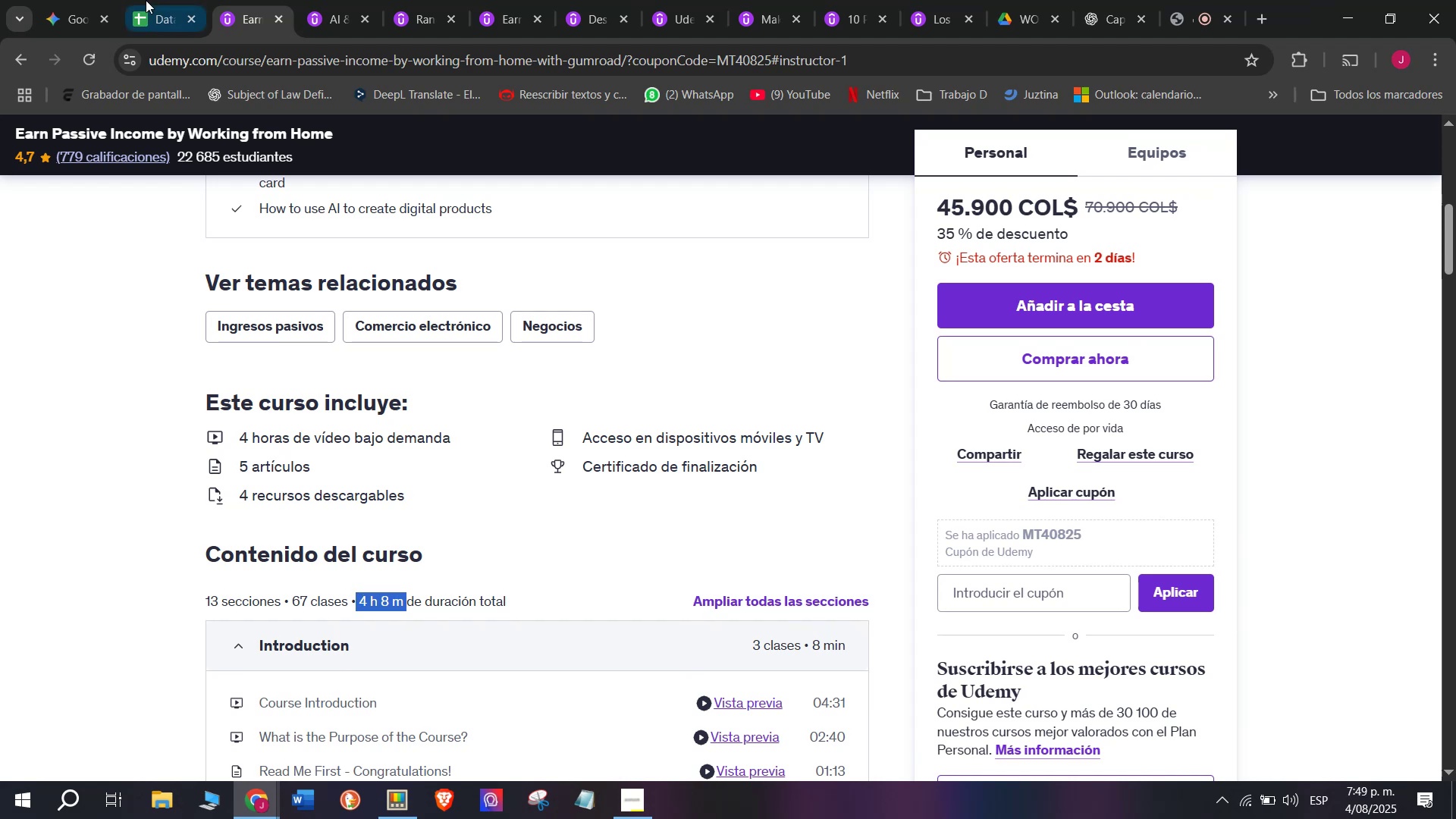 
left_click([140, 0])
 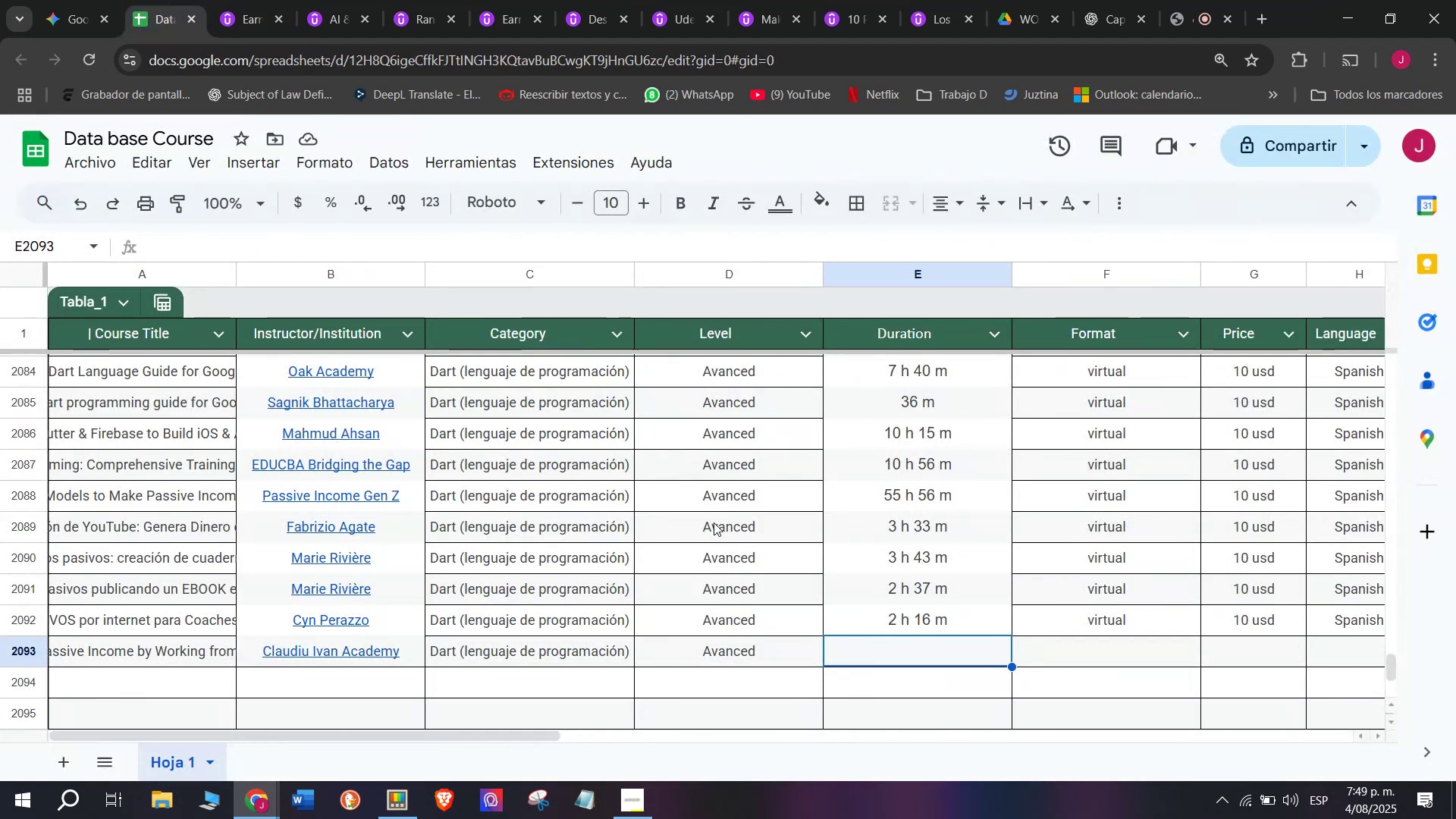 
key(Z)
 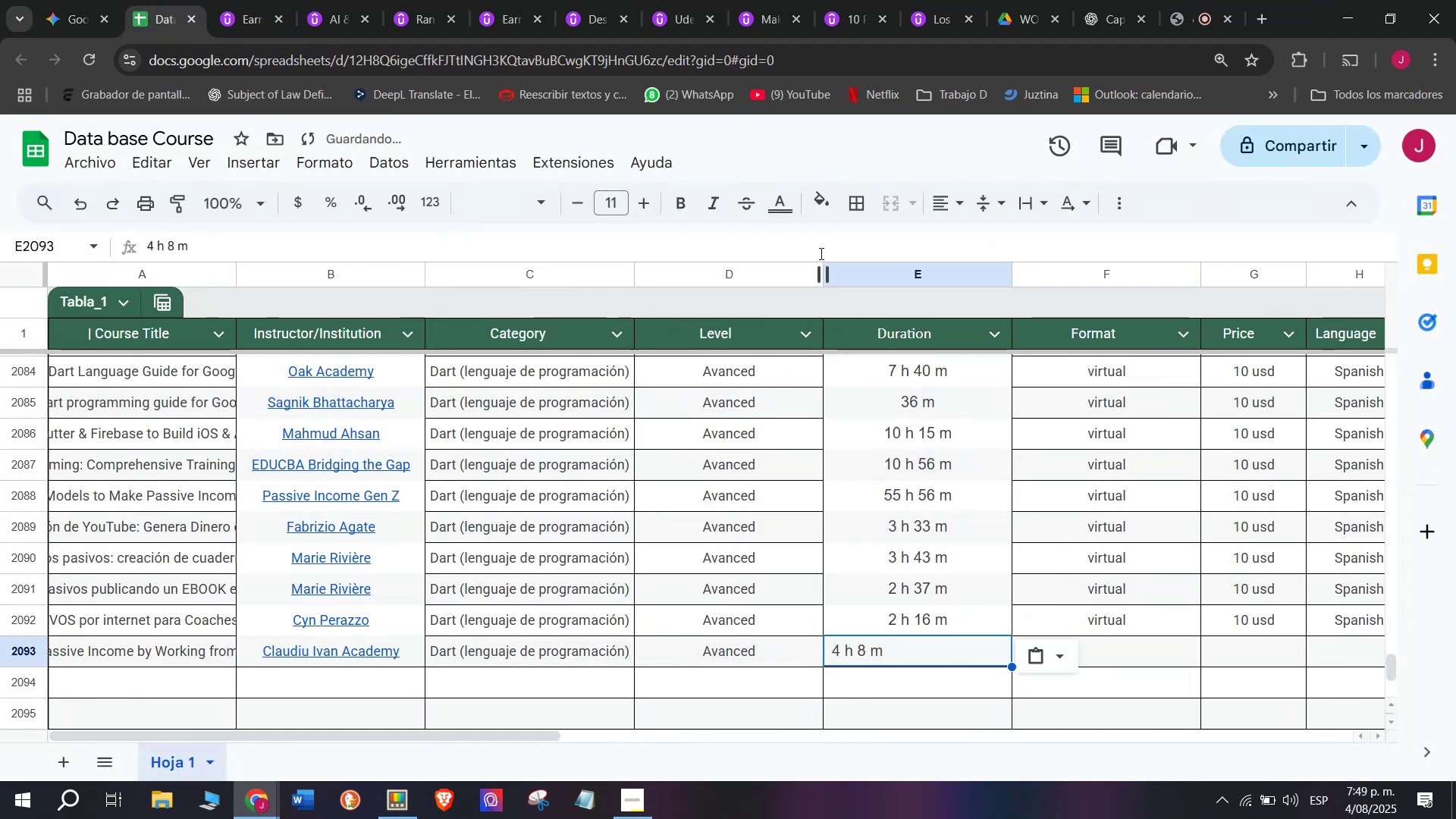 
key(Control+ControlLeft)
 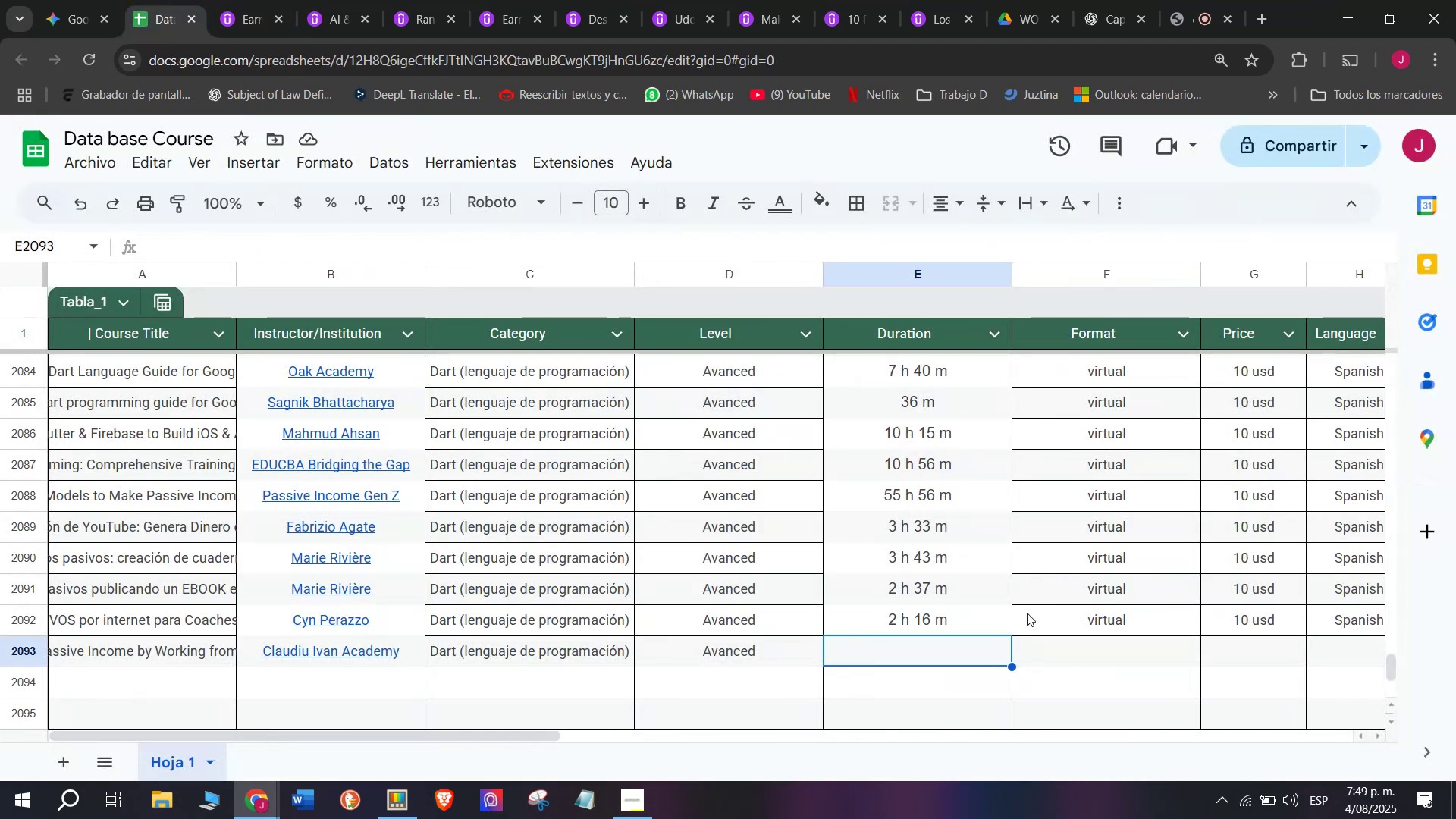 
key(Control+V)
 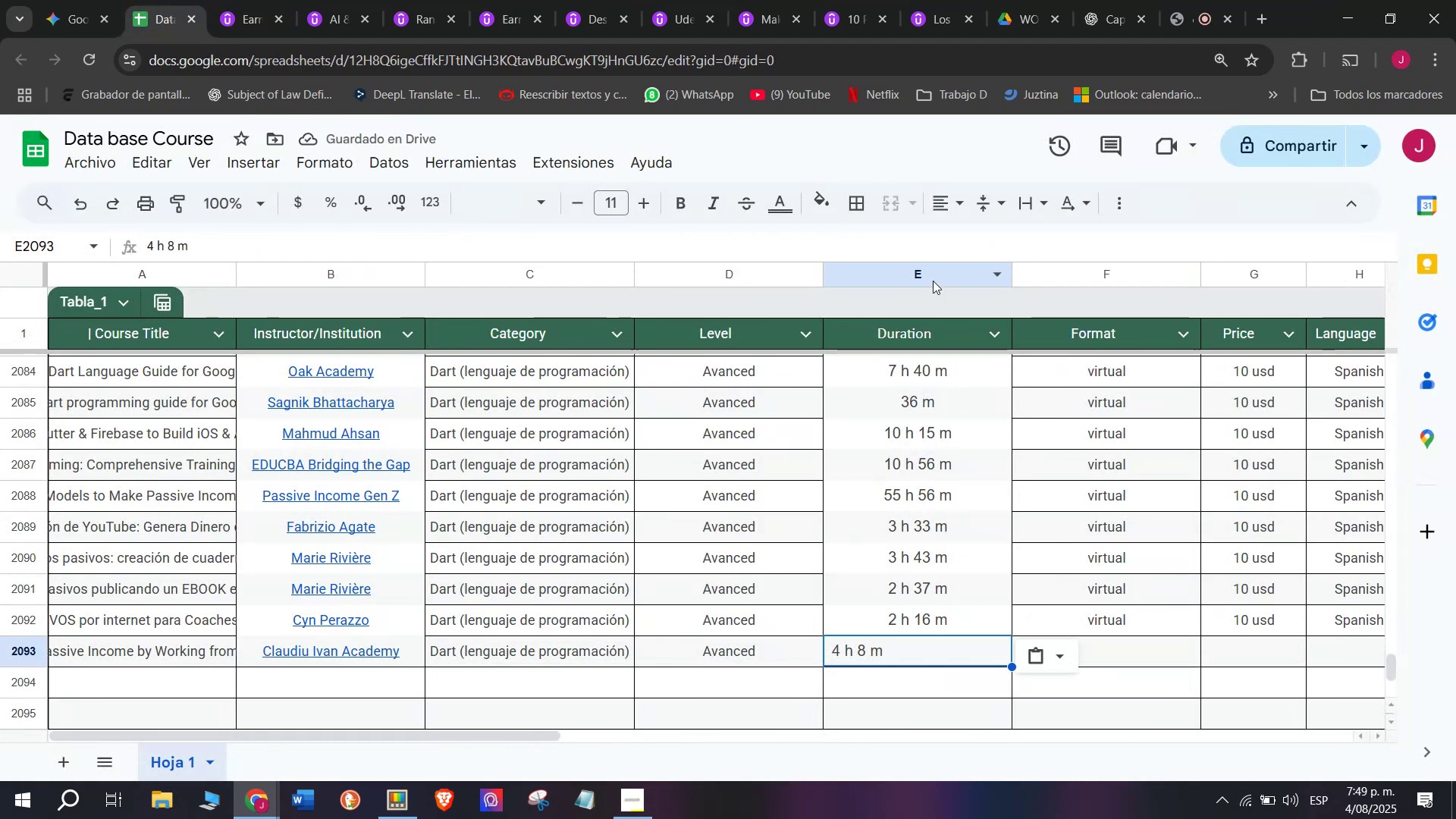 
left_click([947, 206])
 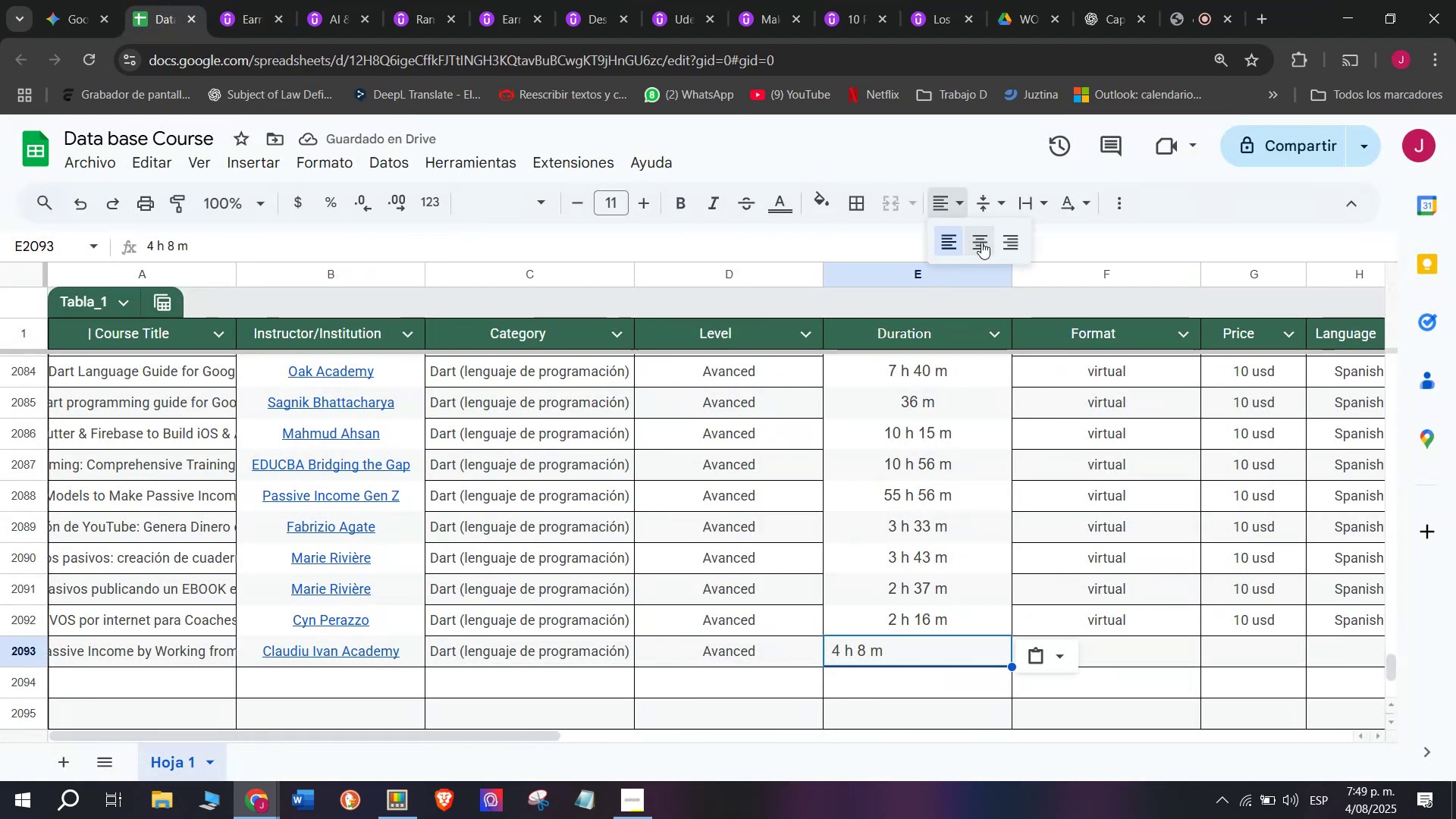 
left_click([983, 242])
 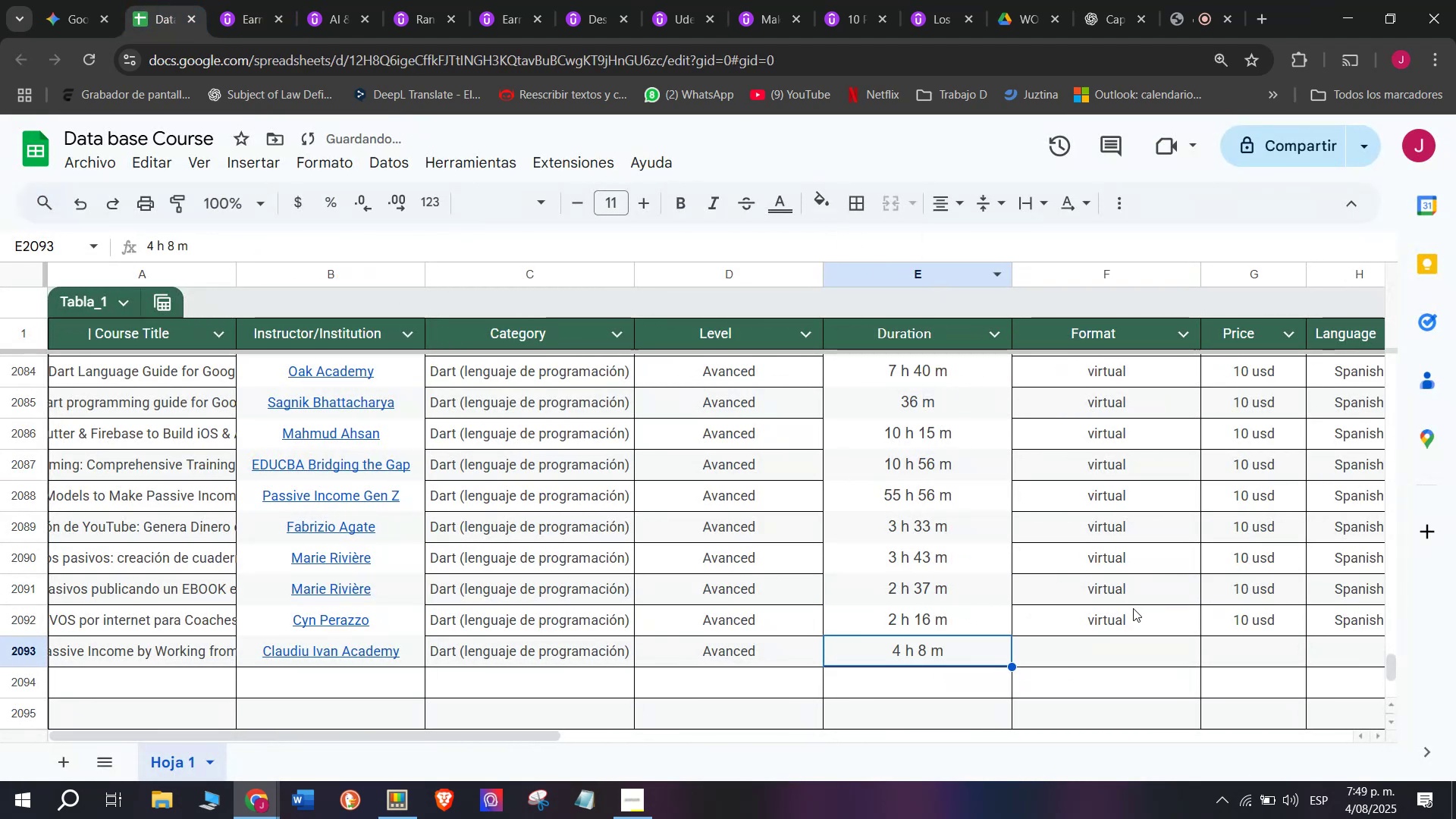 
key(Control+C)
 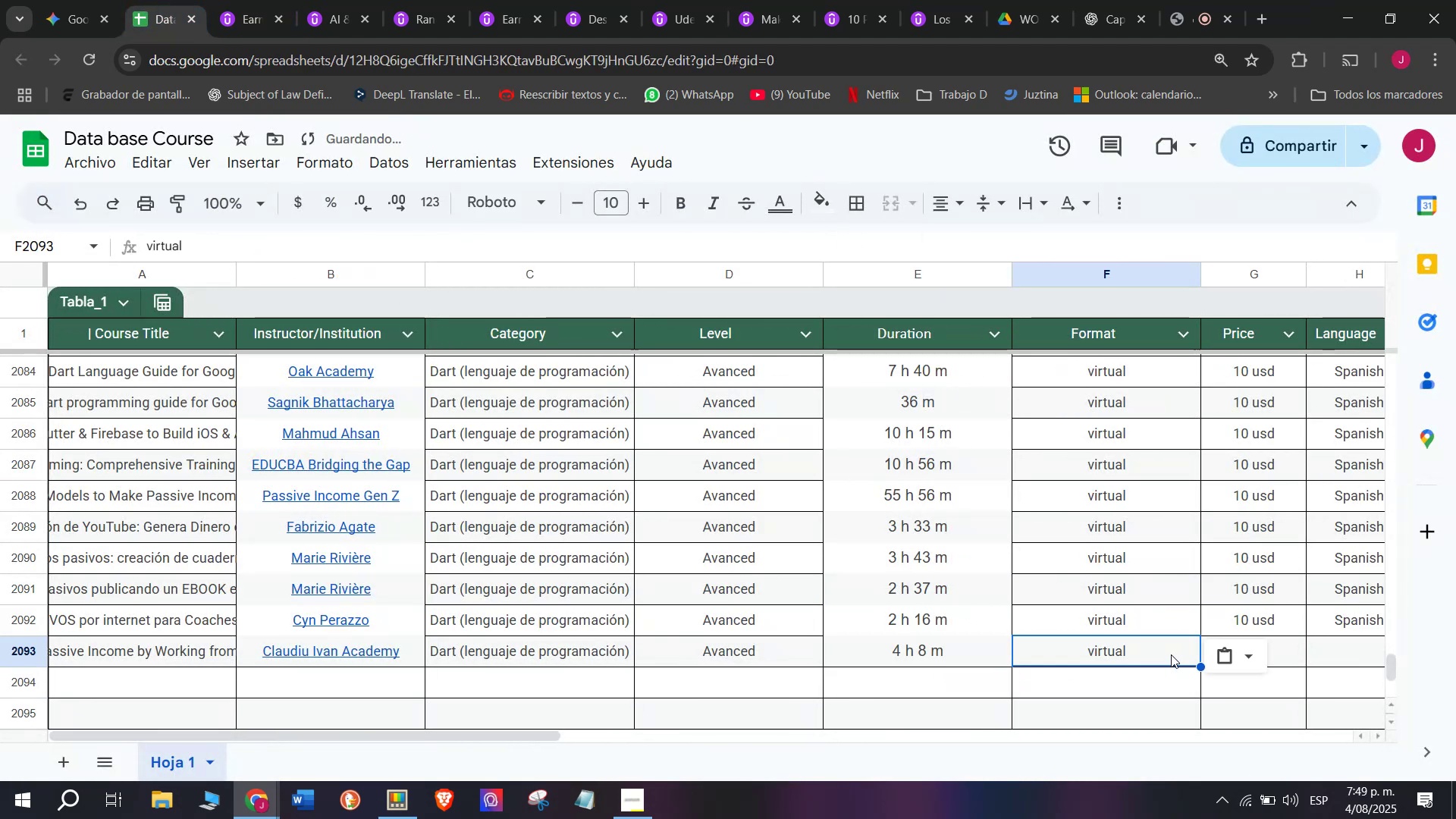 
key(Break)
 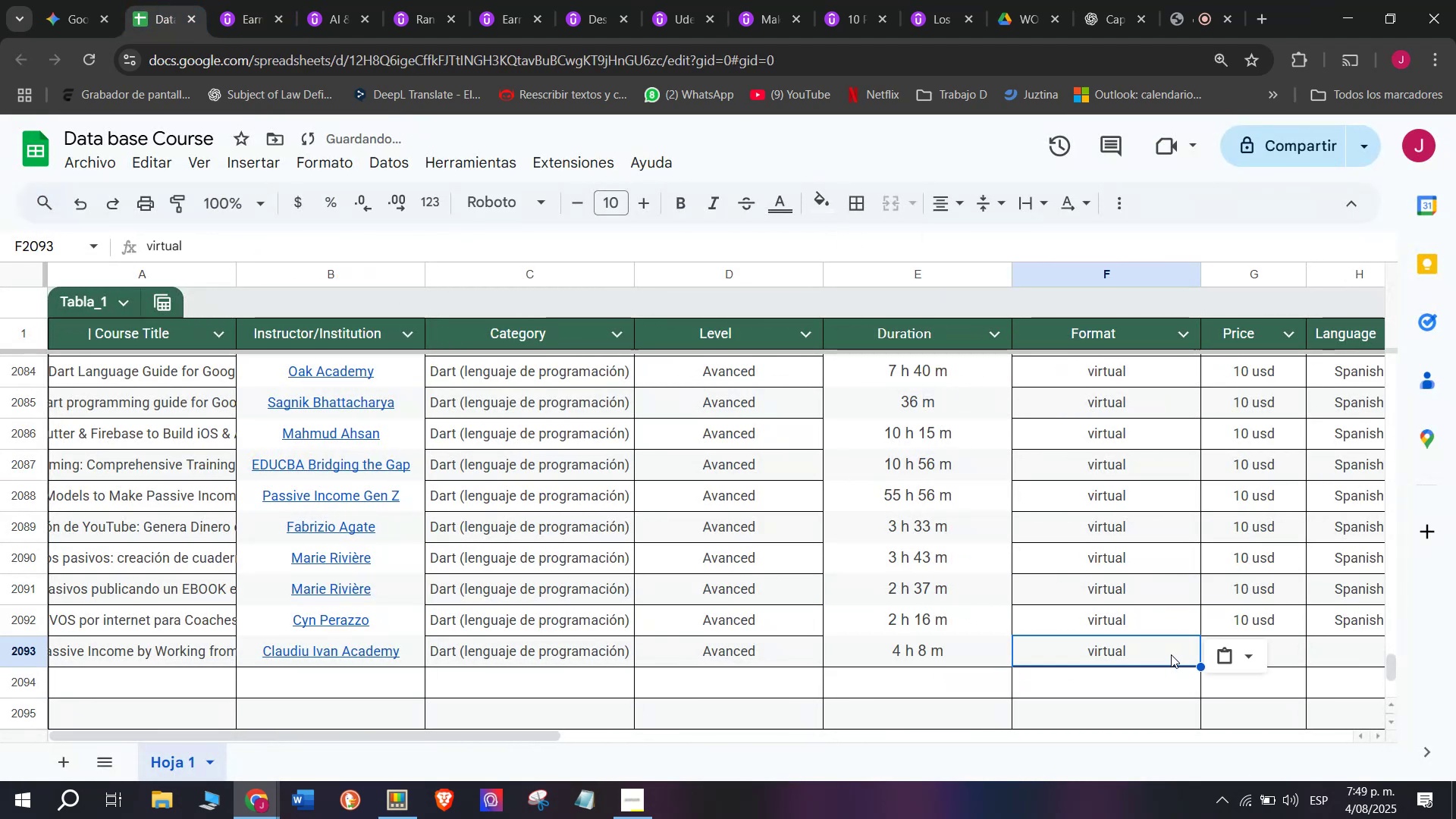 
key(Control+ControlLeft)
 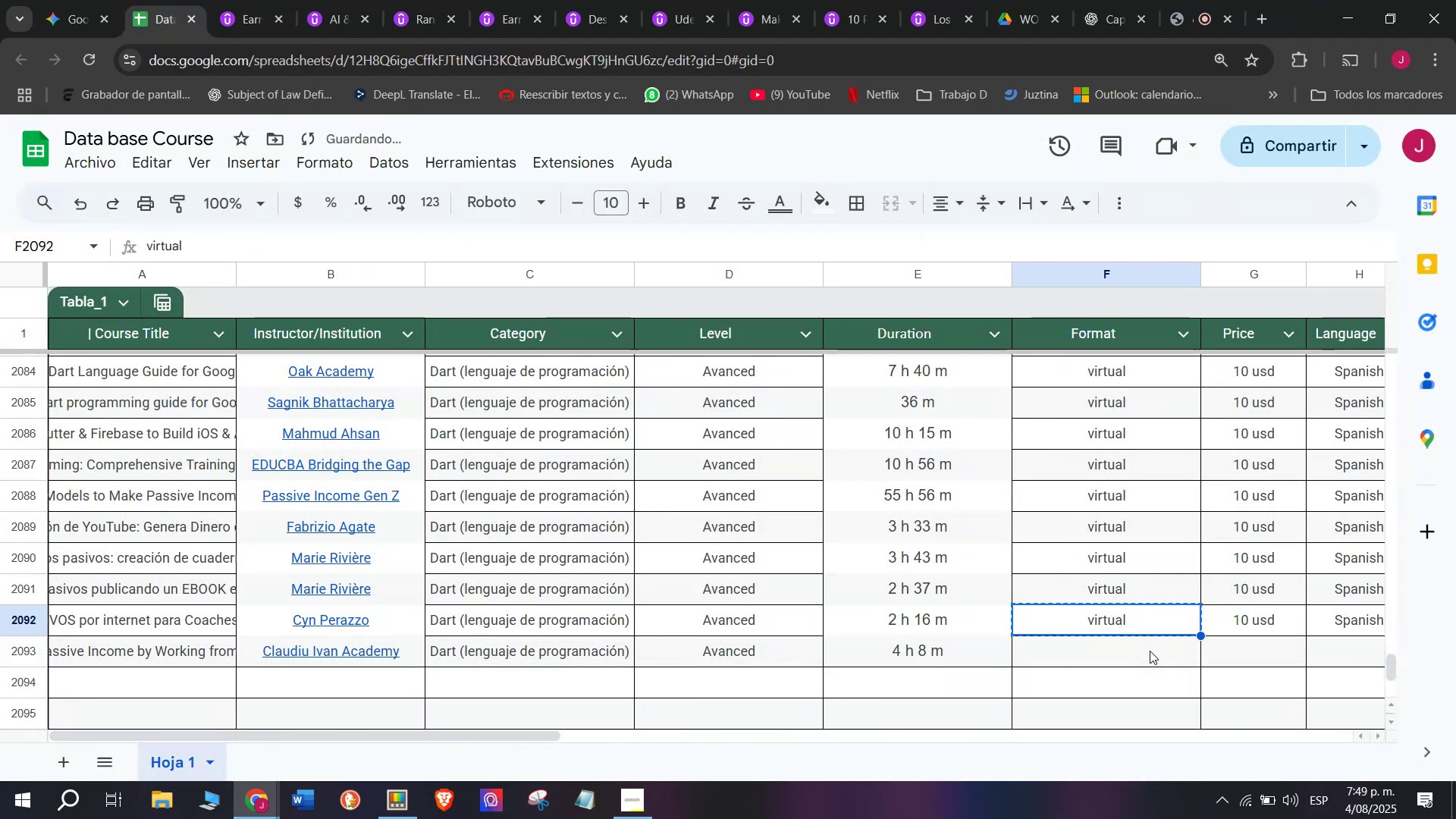 
left_click([1150, 651])
 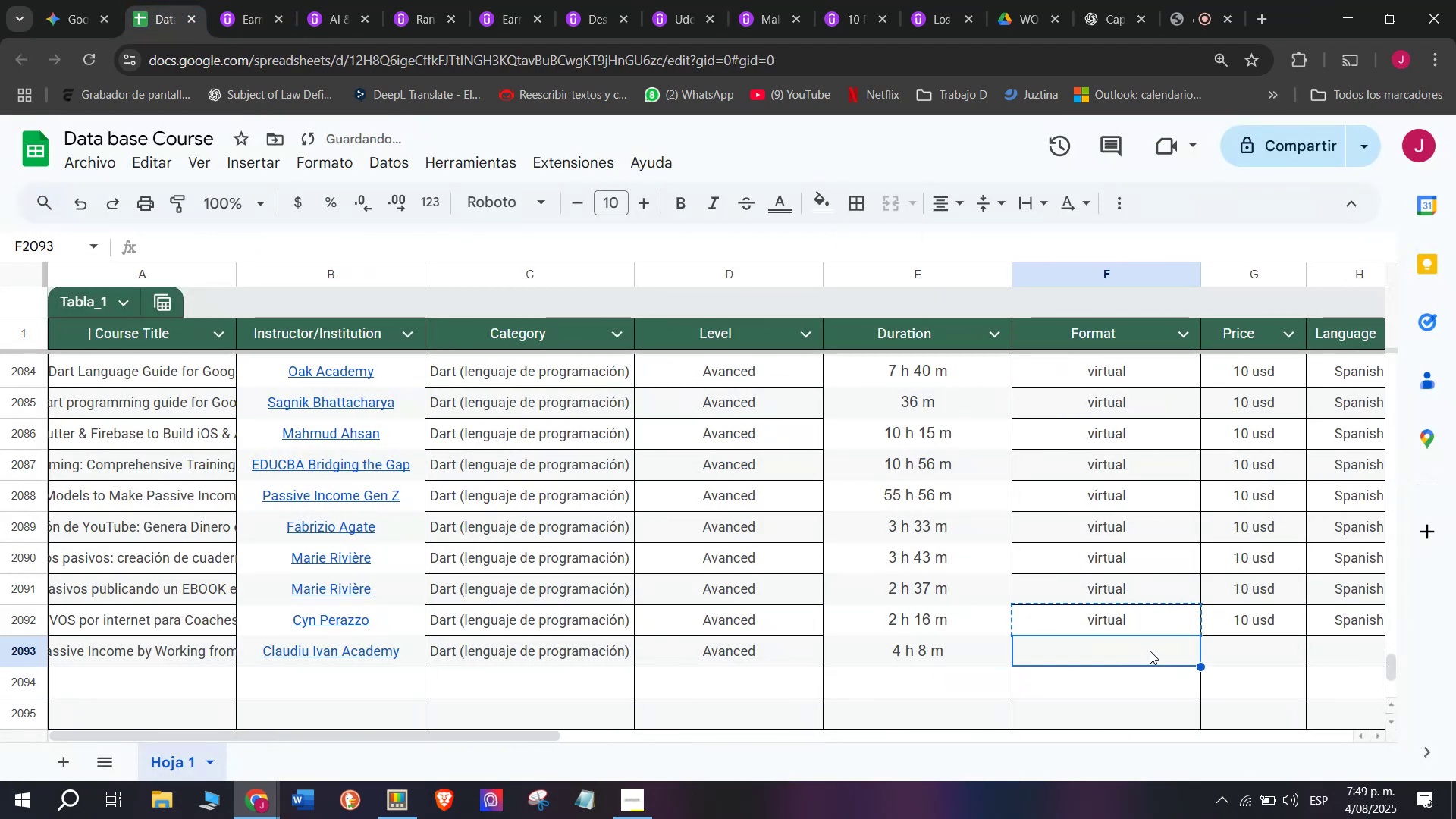 
key(Control+ControlLeft)
 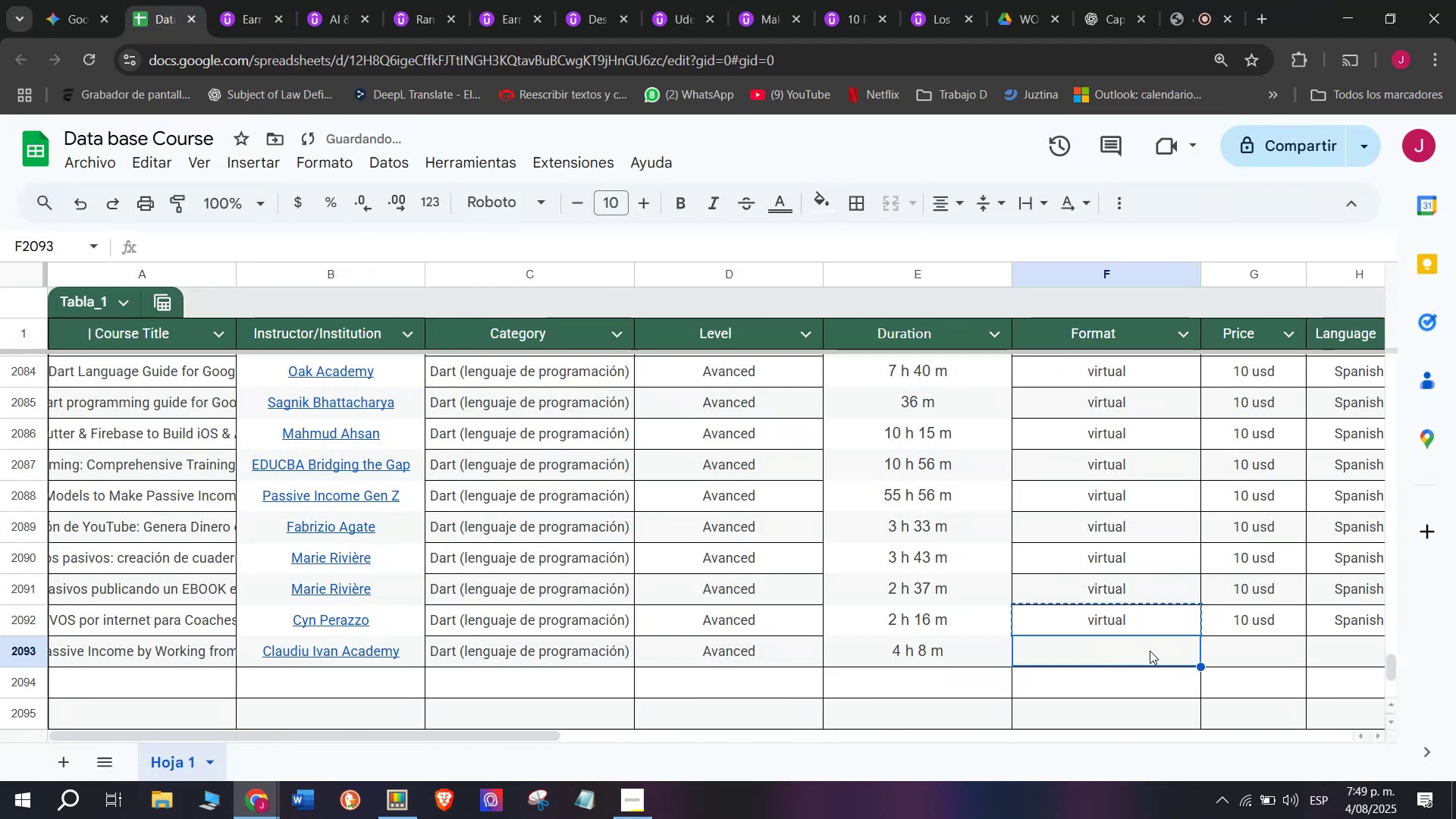 
key(Z)
 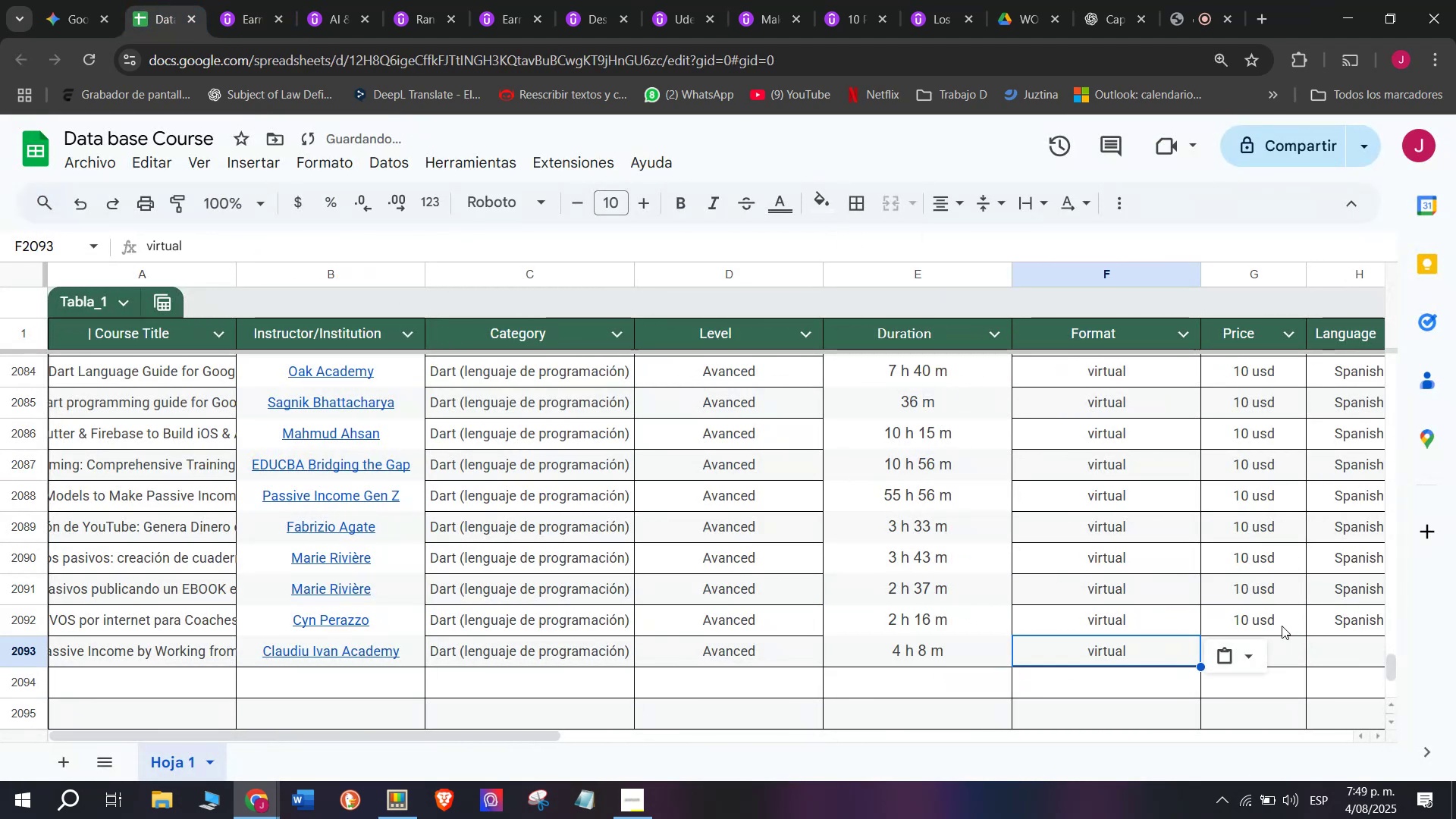 
key(Control+V)
 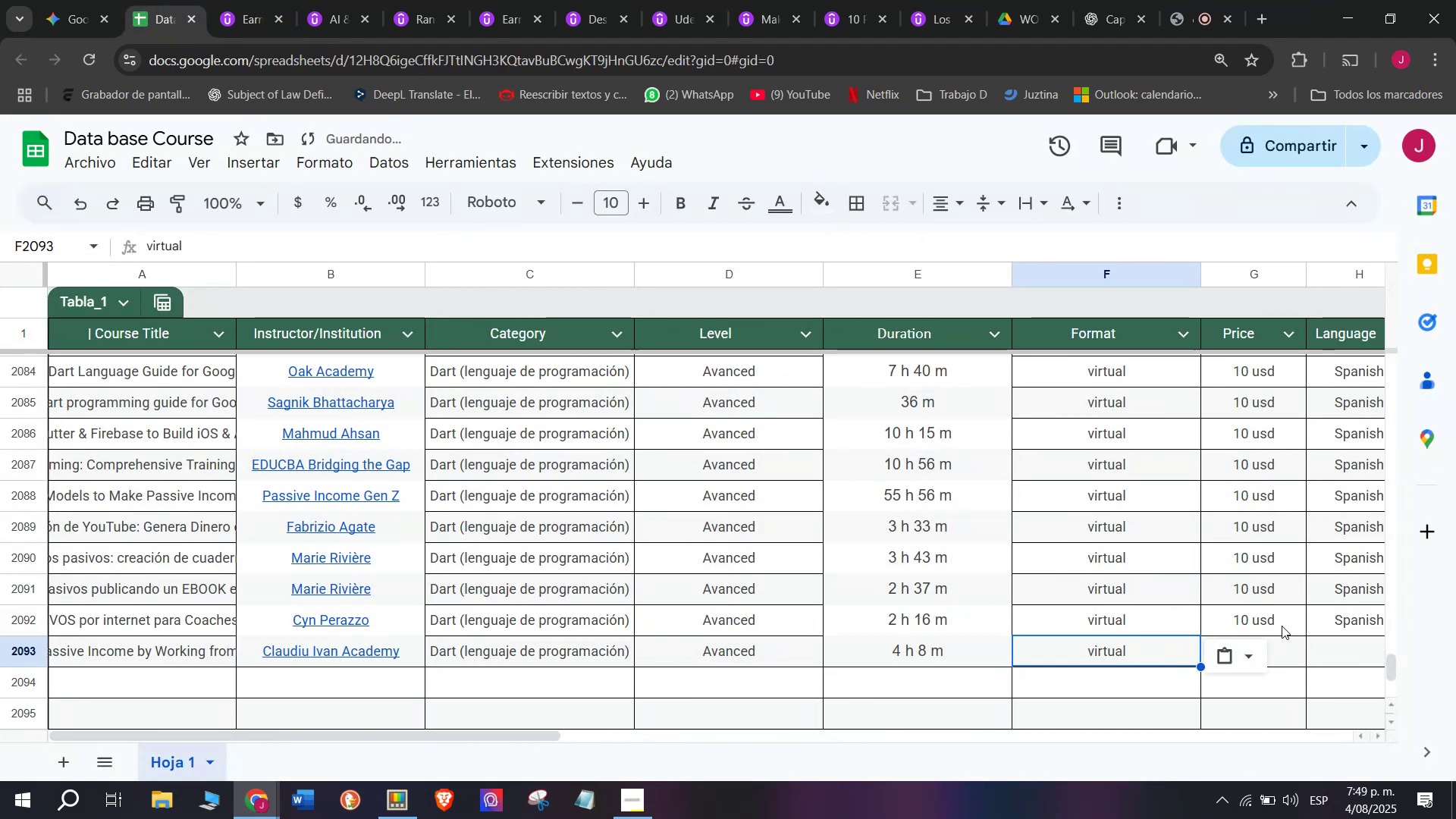 
left_click([1282, 626])
 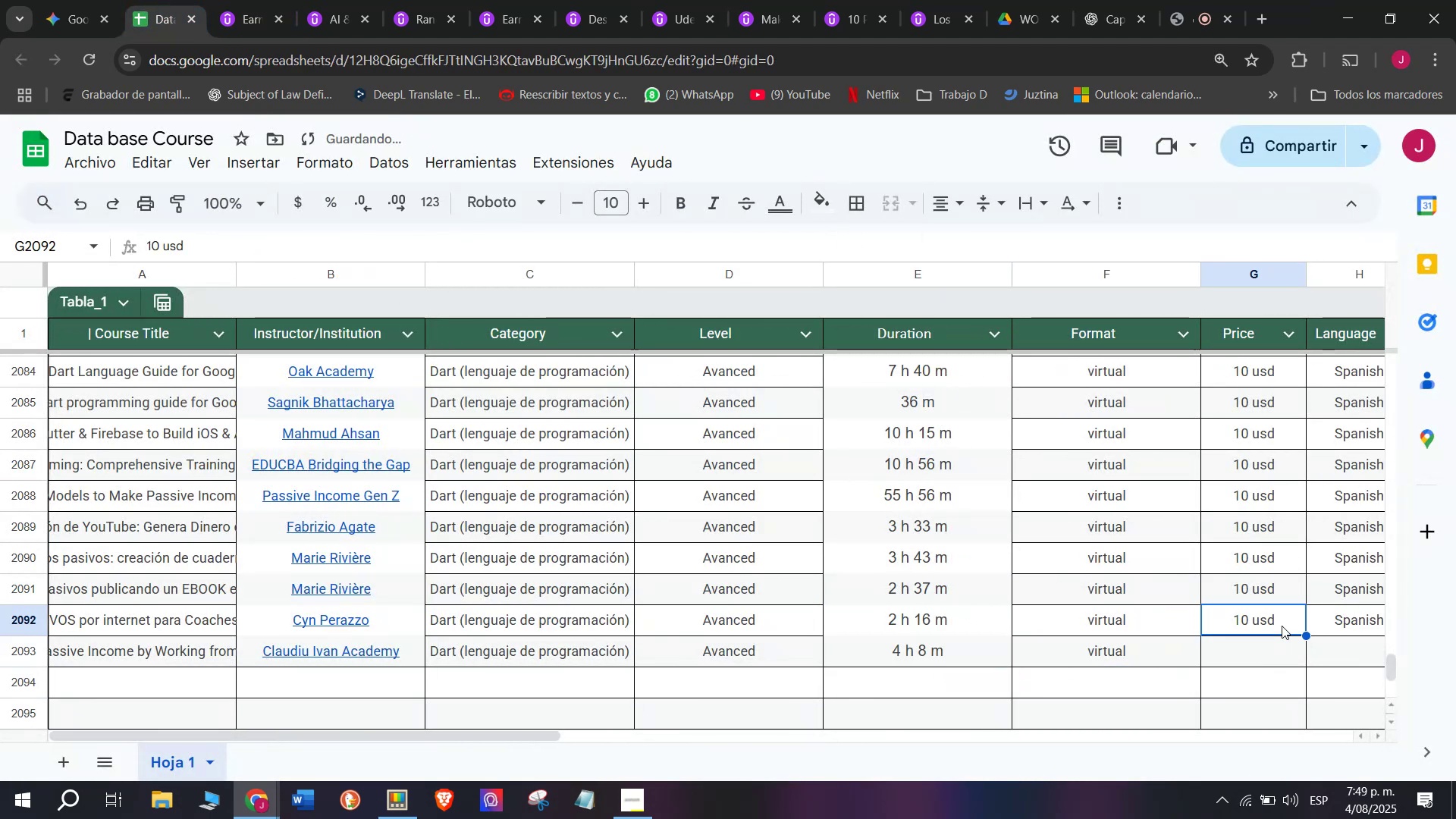 
key(Control+C)
 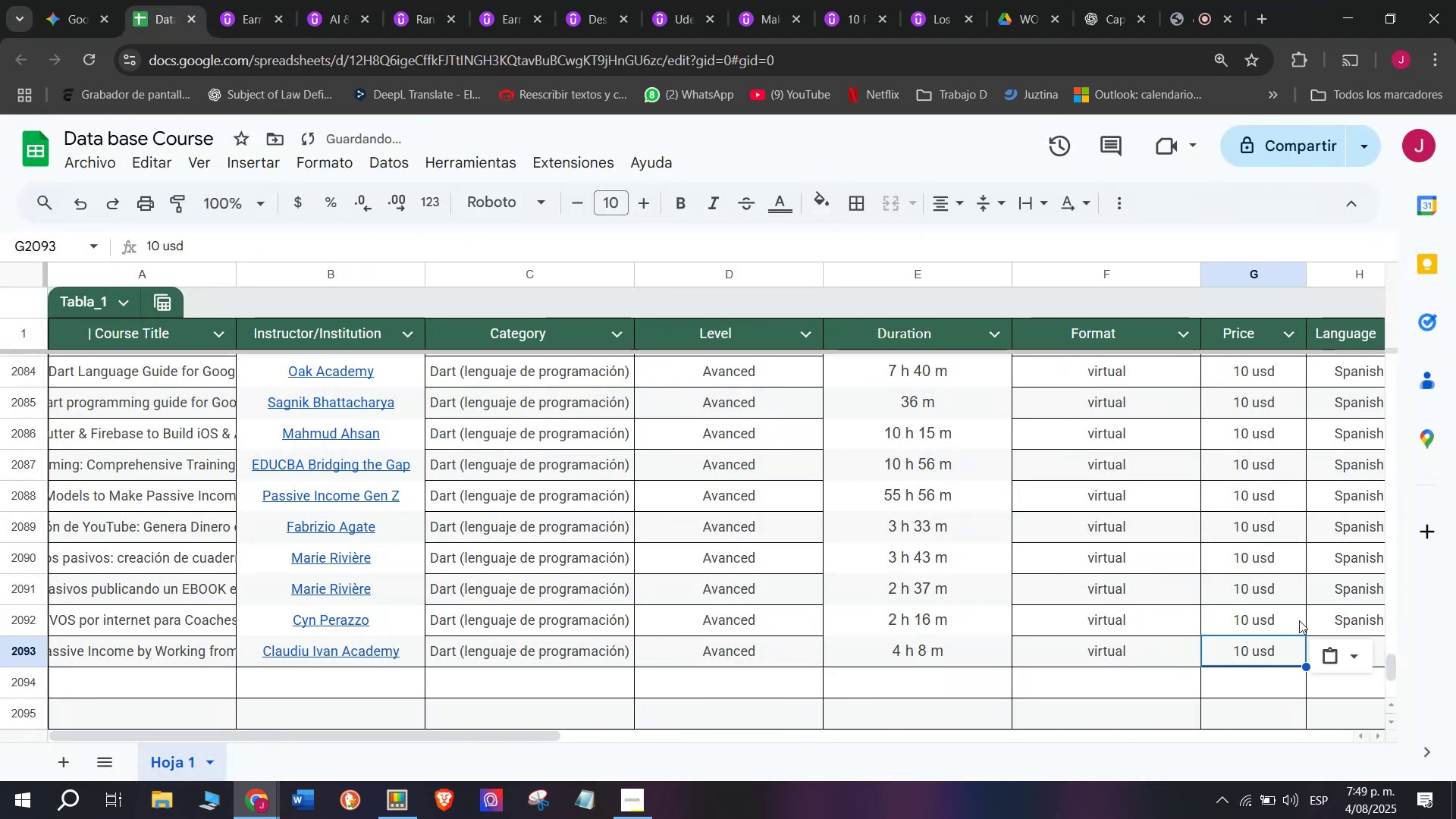 
key(Control+ControlLeft)
 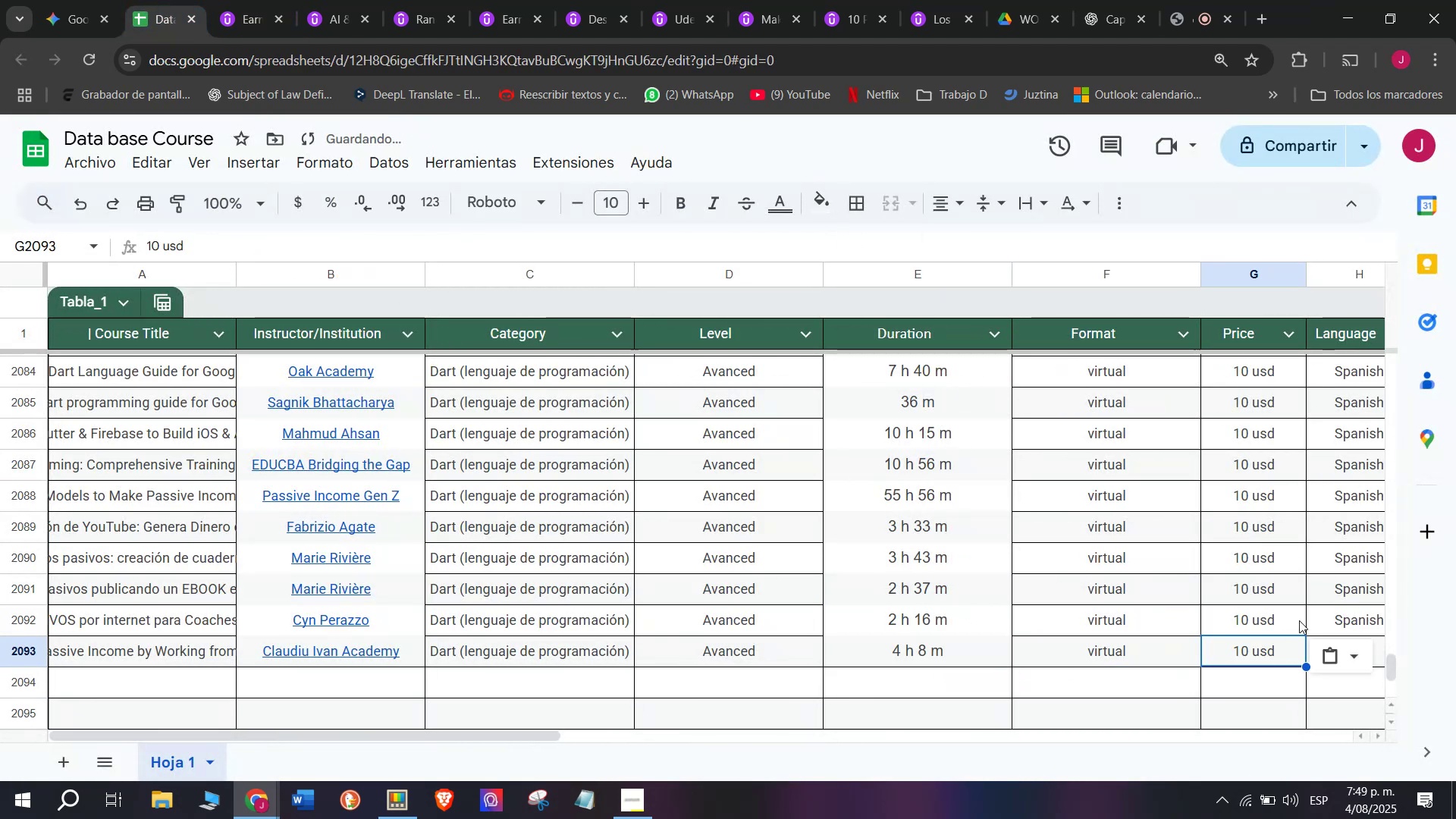 
key(Break)
 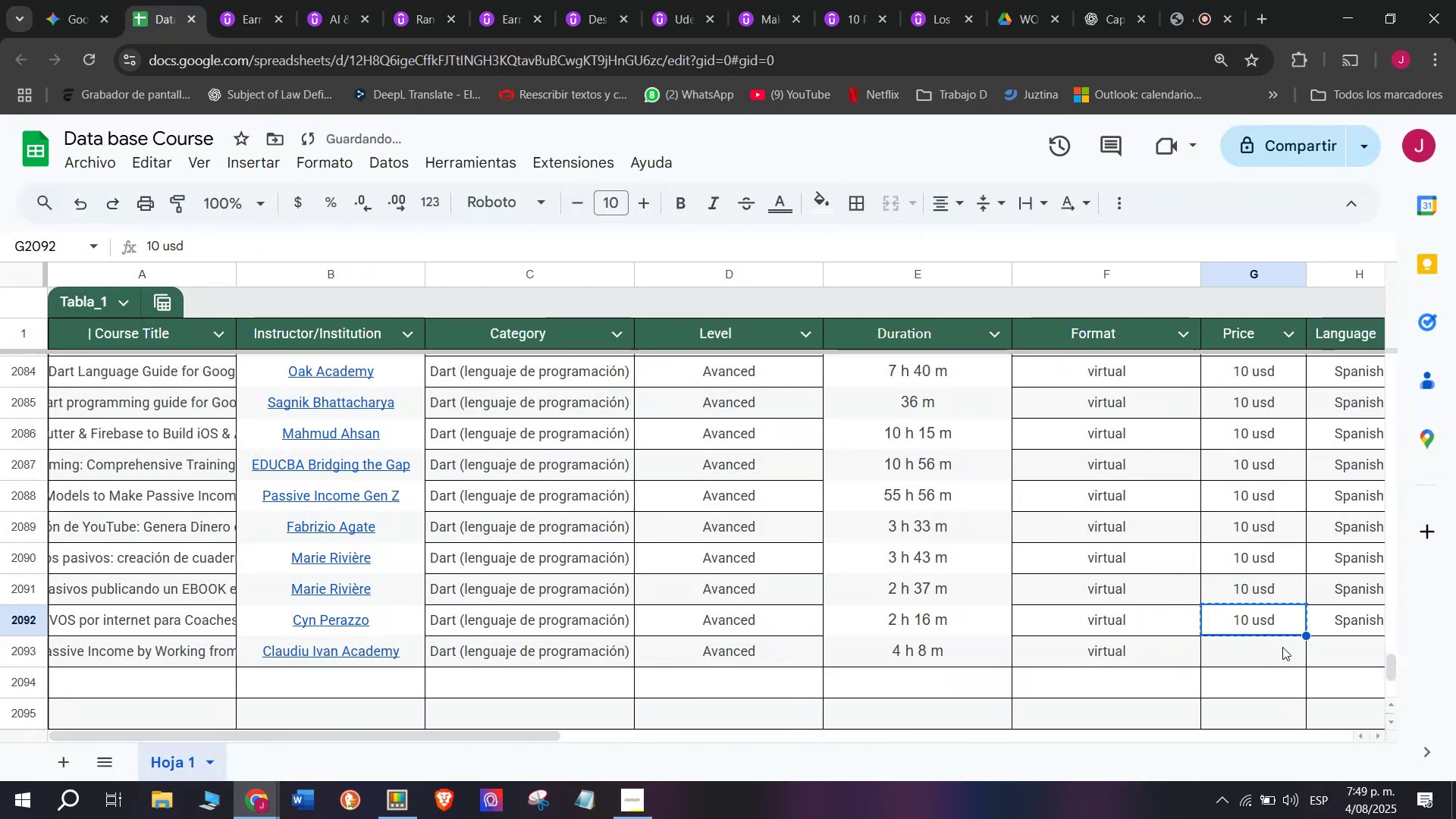 
double_click([1282, 647])
 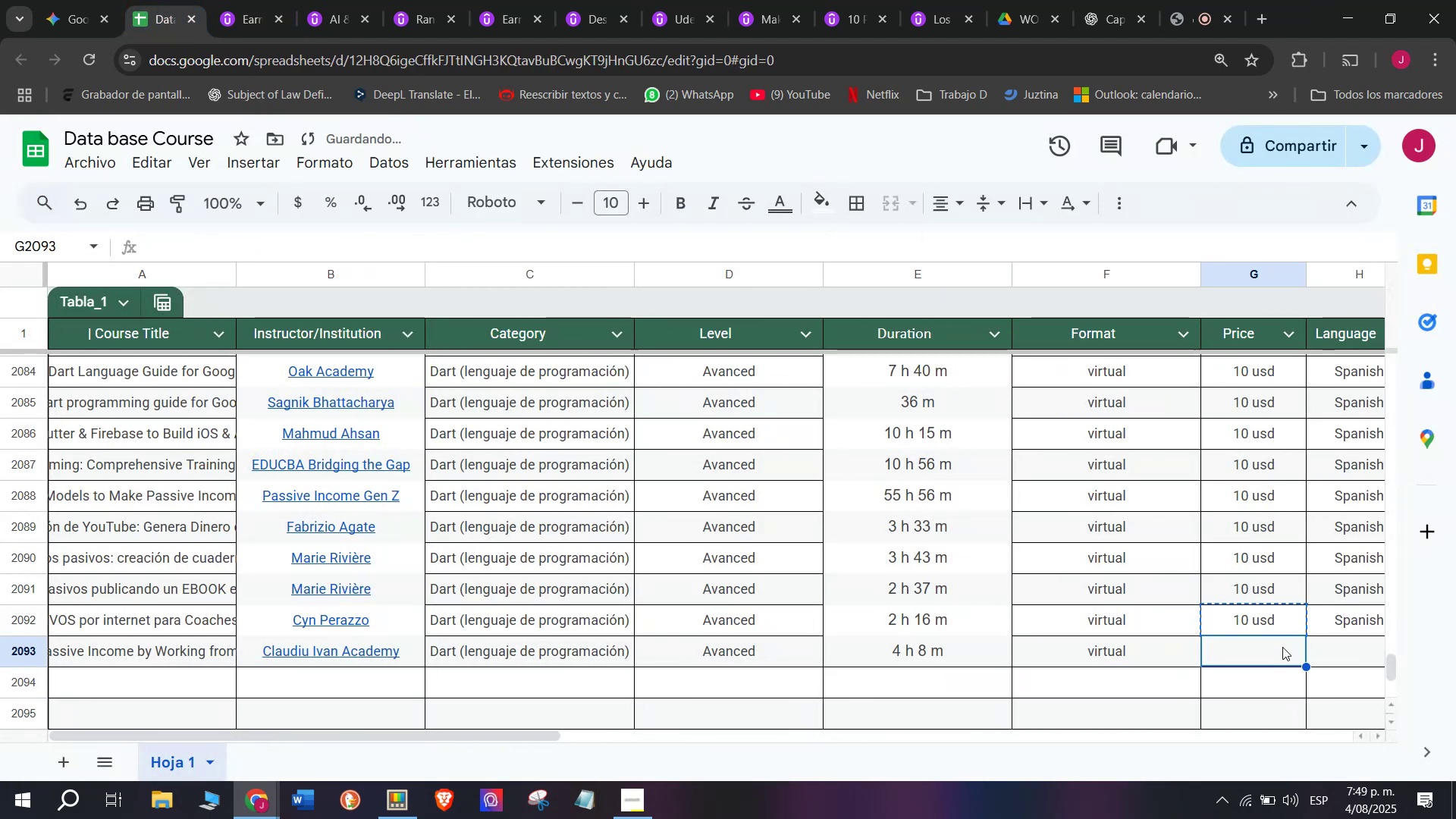 
key(Z)
 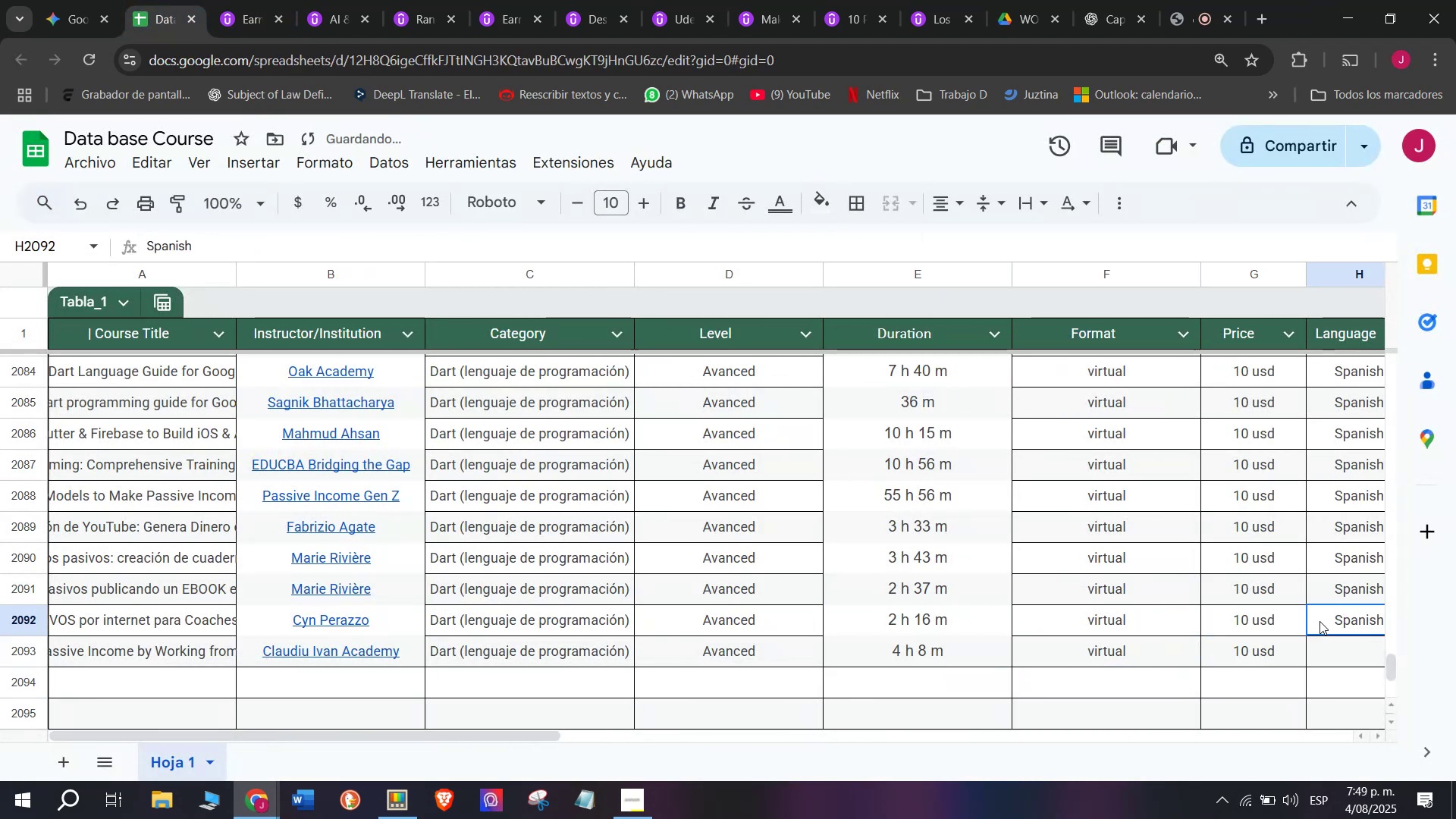 
key(Control+ControlLeft)
 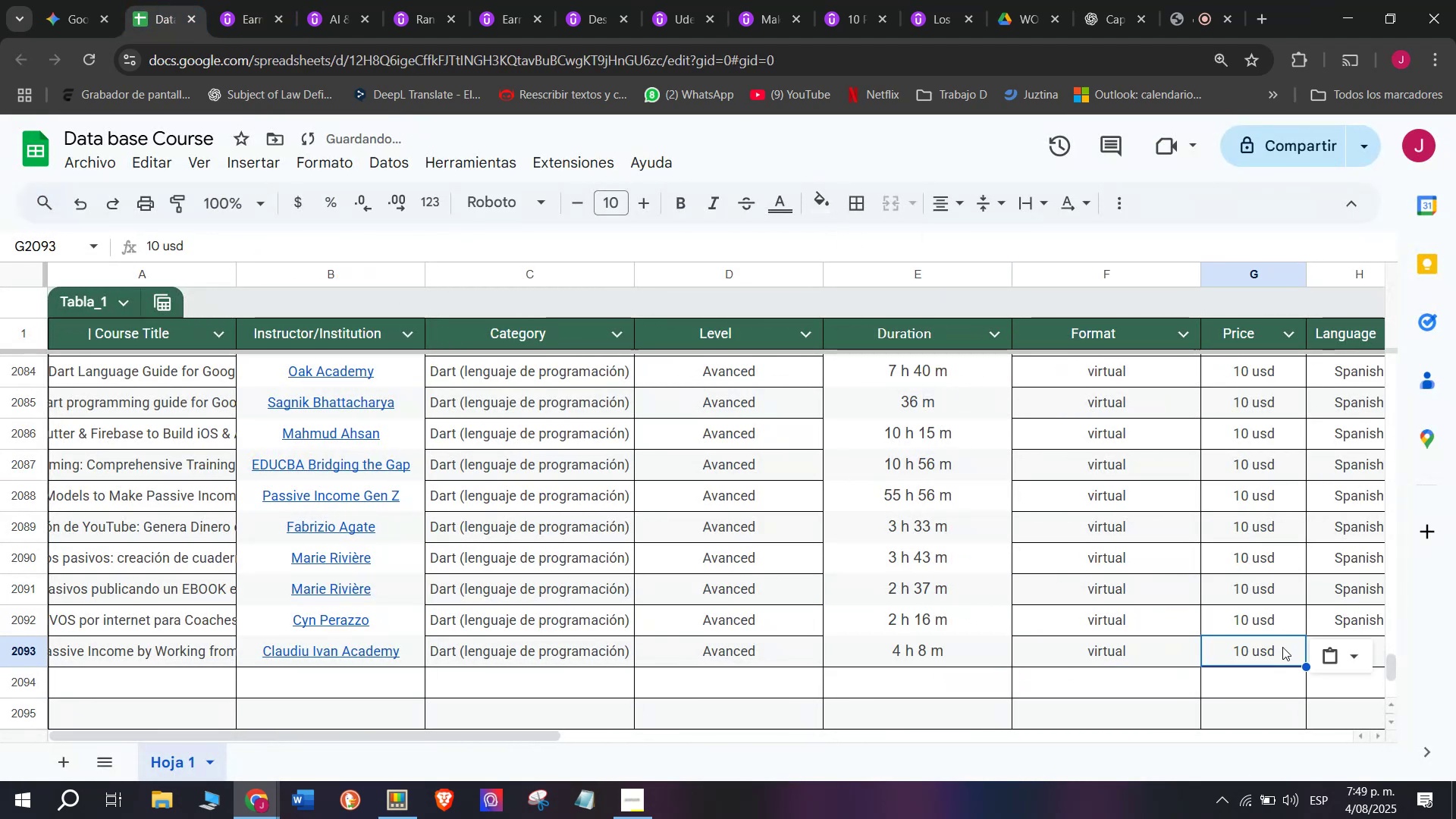 
key(Control+V)
 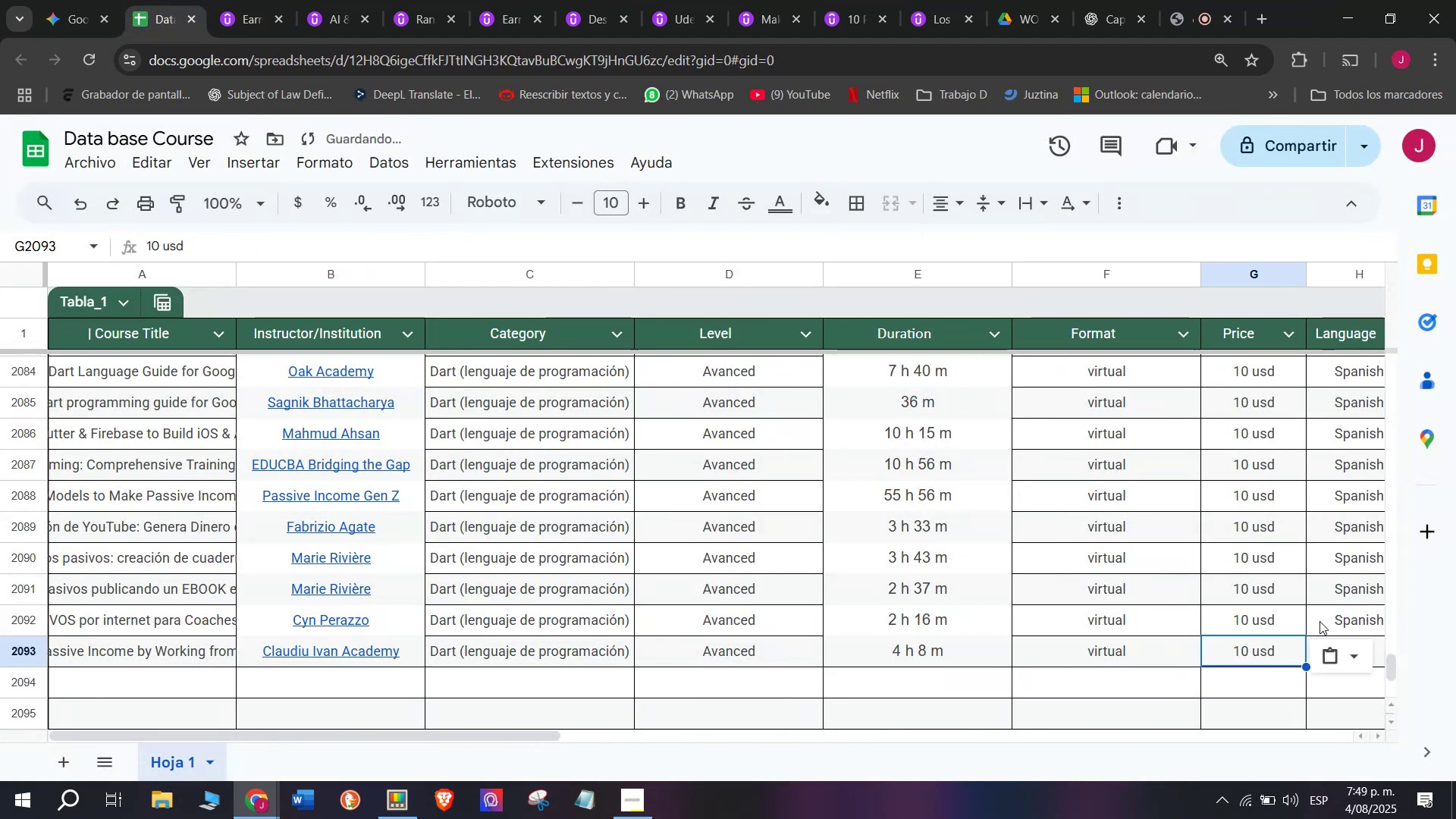 
left_click([1320, 621])
 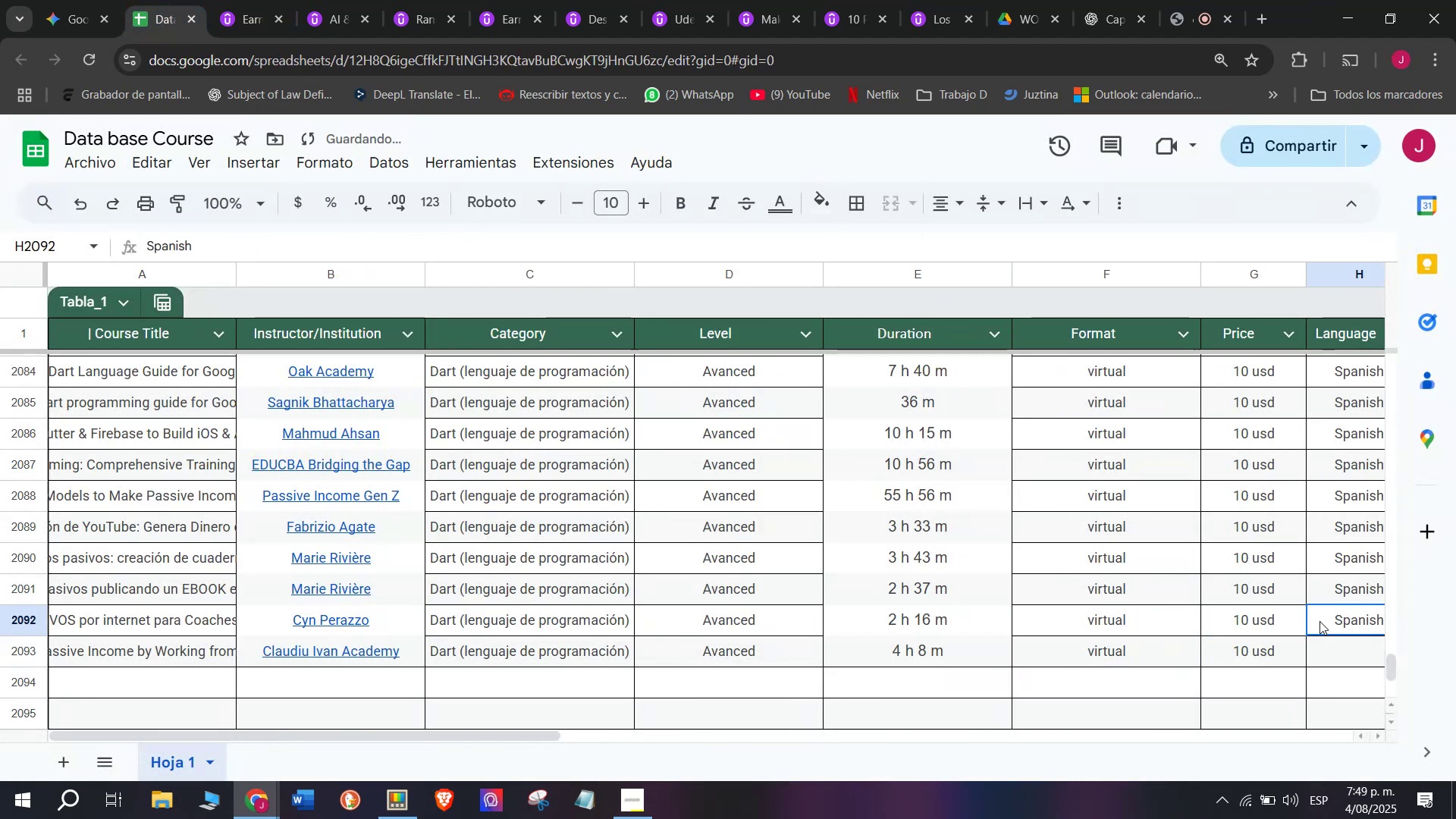 
key(Break)
 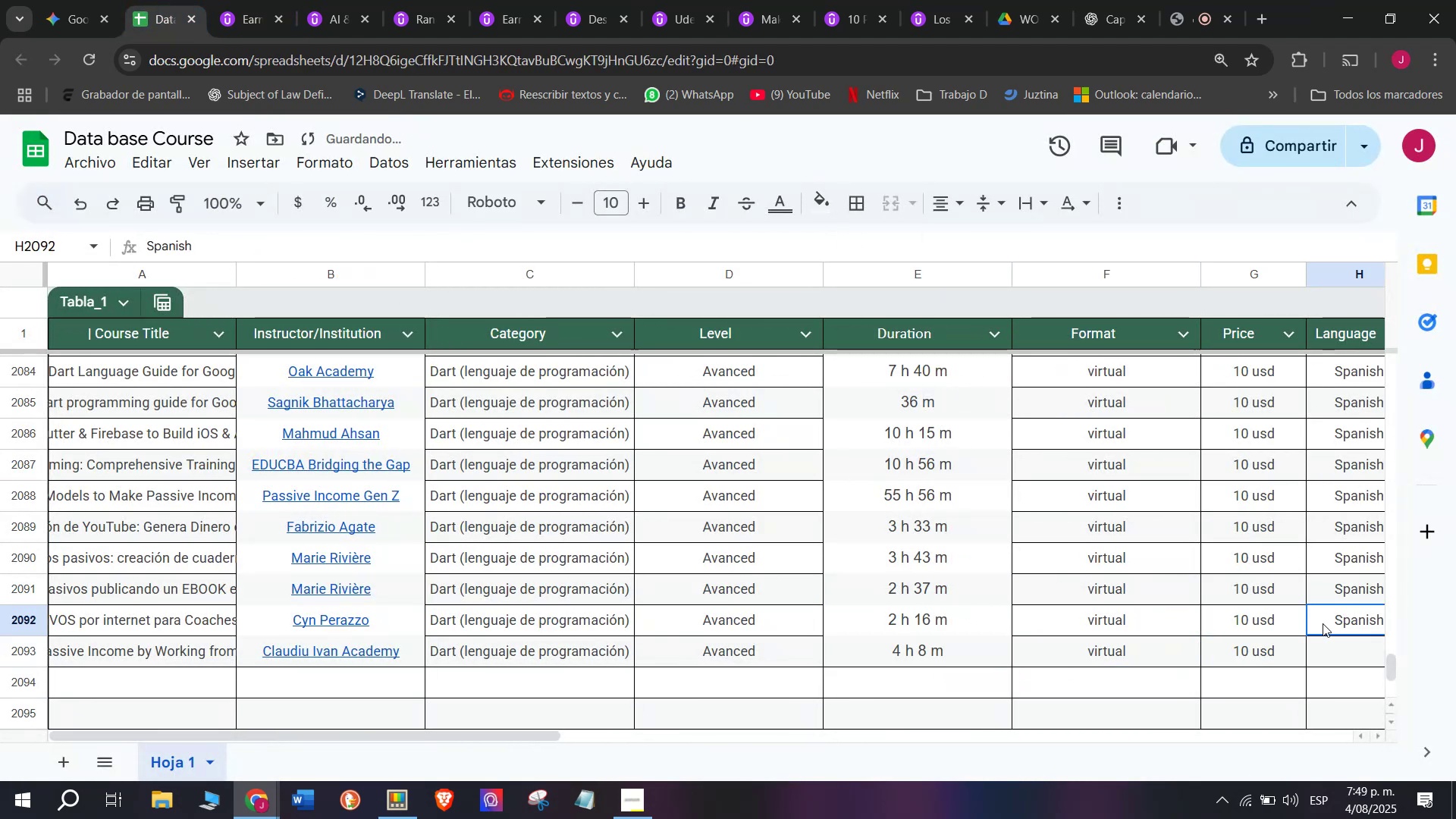 
key(Control+ControlLeft)
 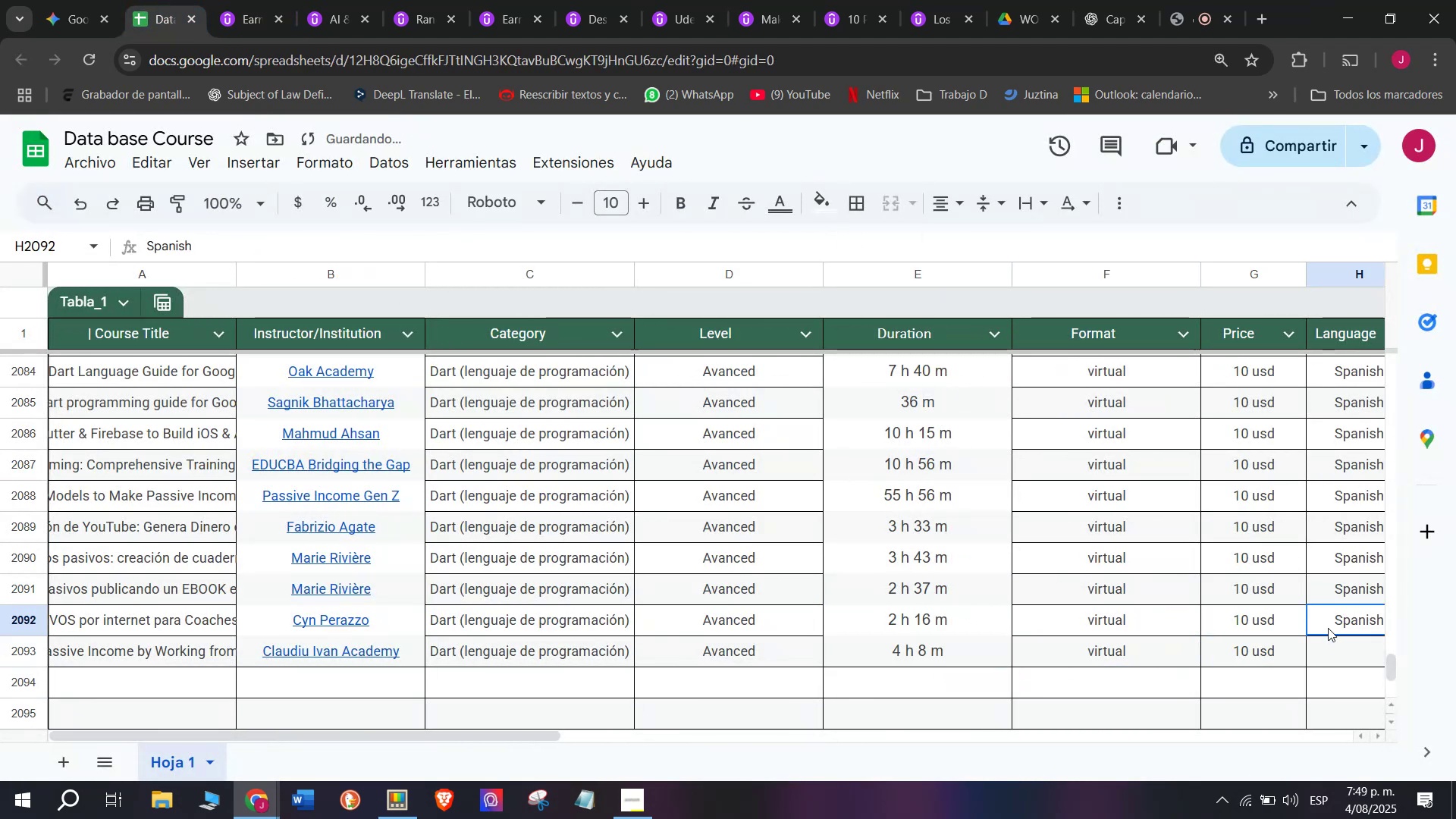 
key(Control+C)
 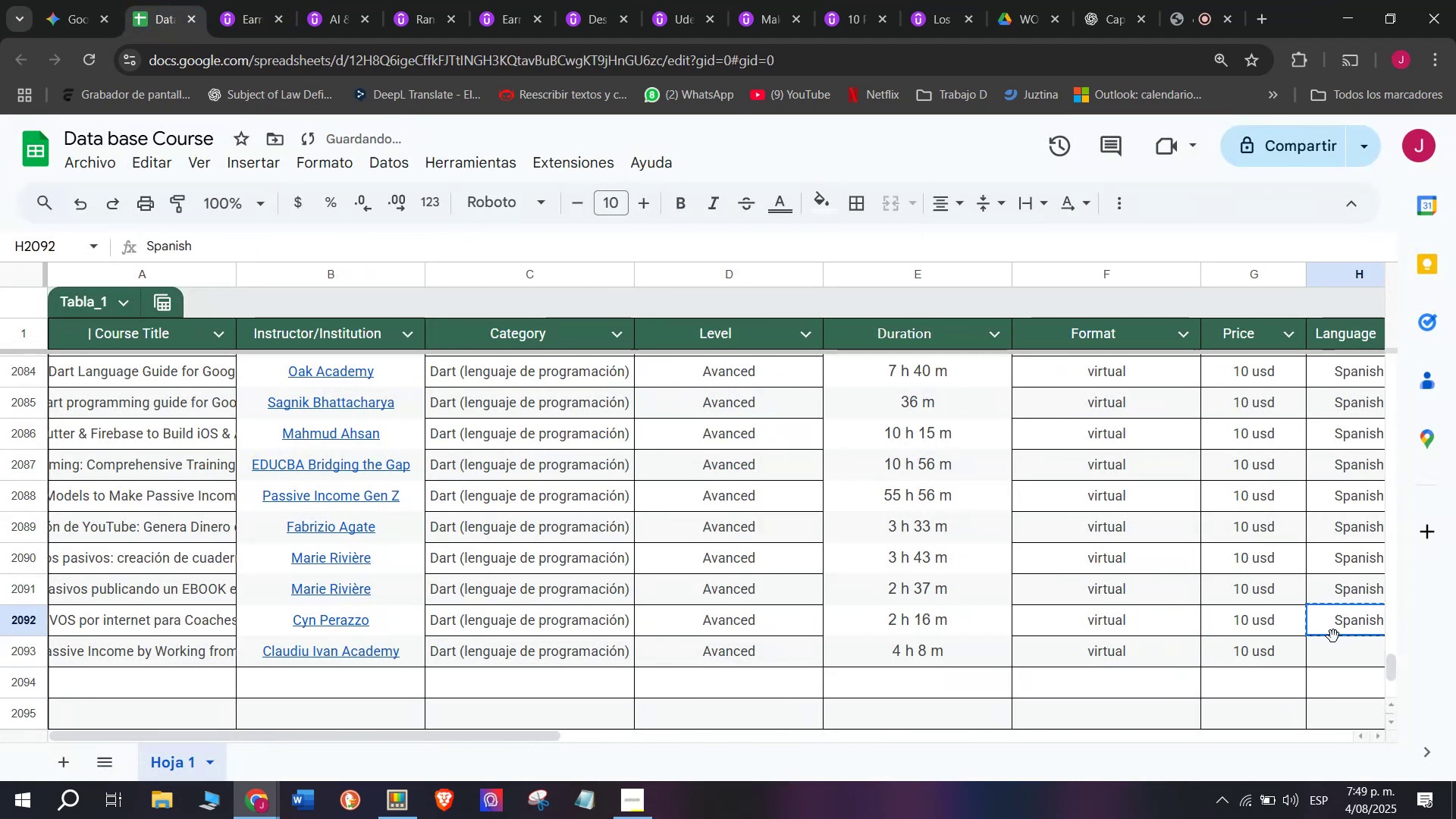 
double_click([1333, 638])
 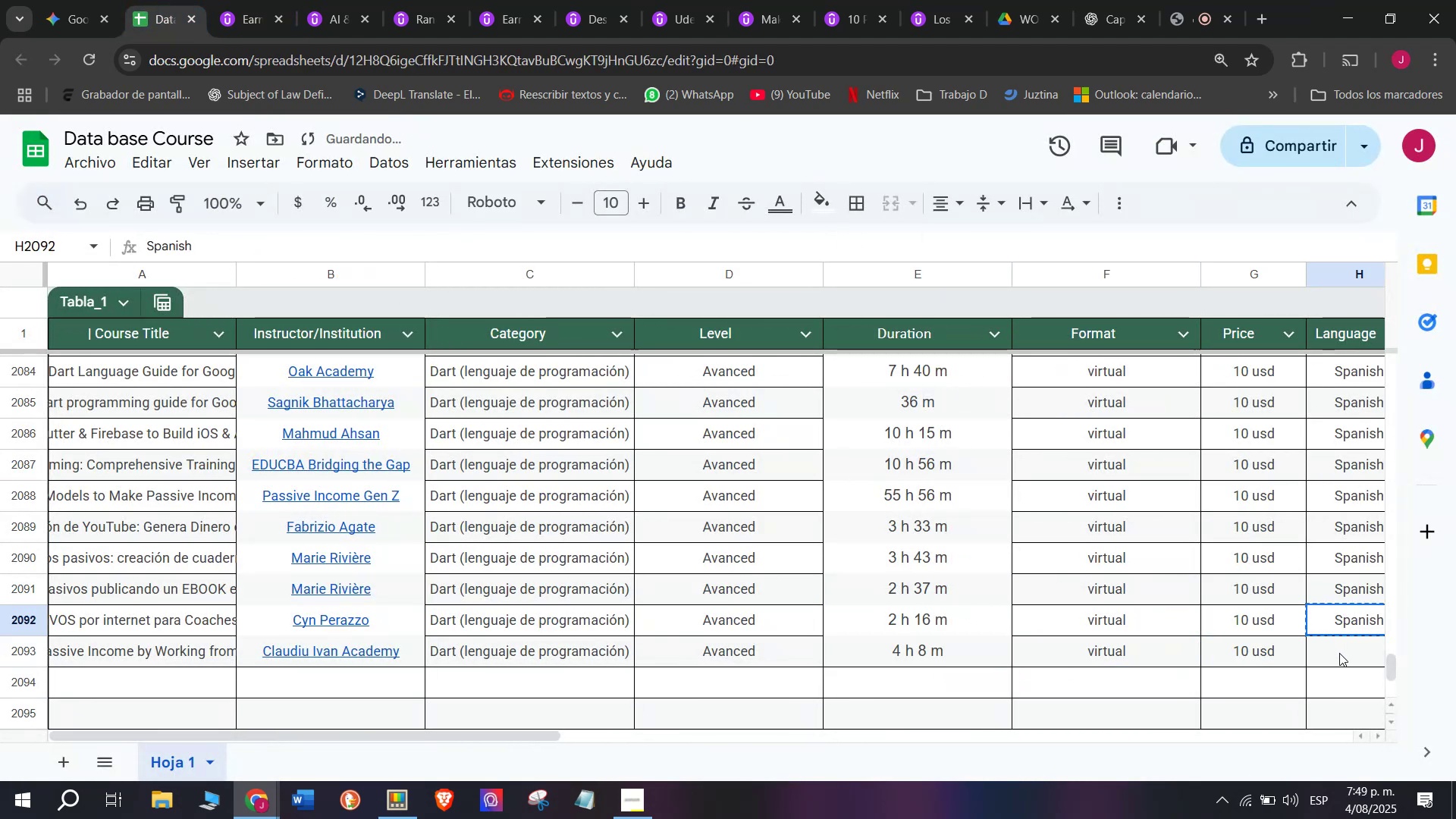 
triple_click([1339, 653])
 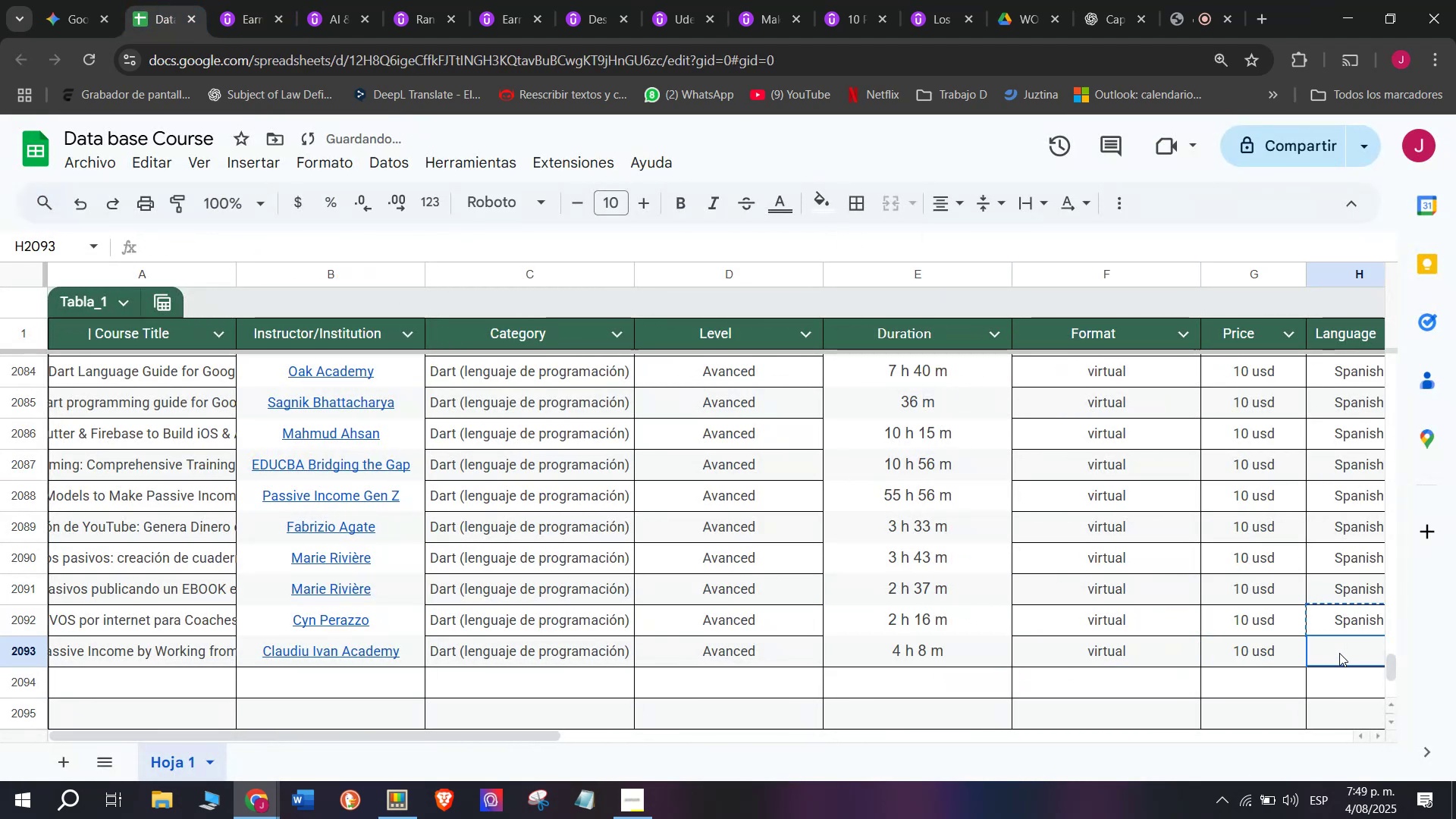 
key(Z)
 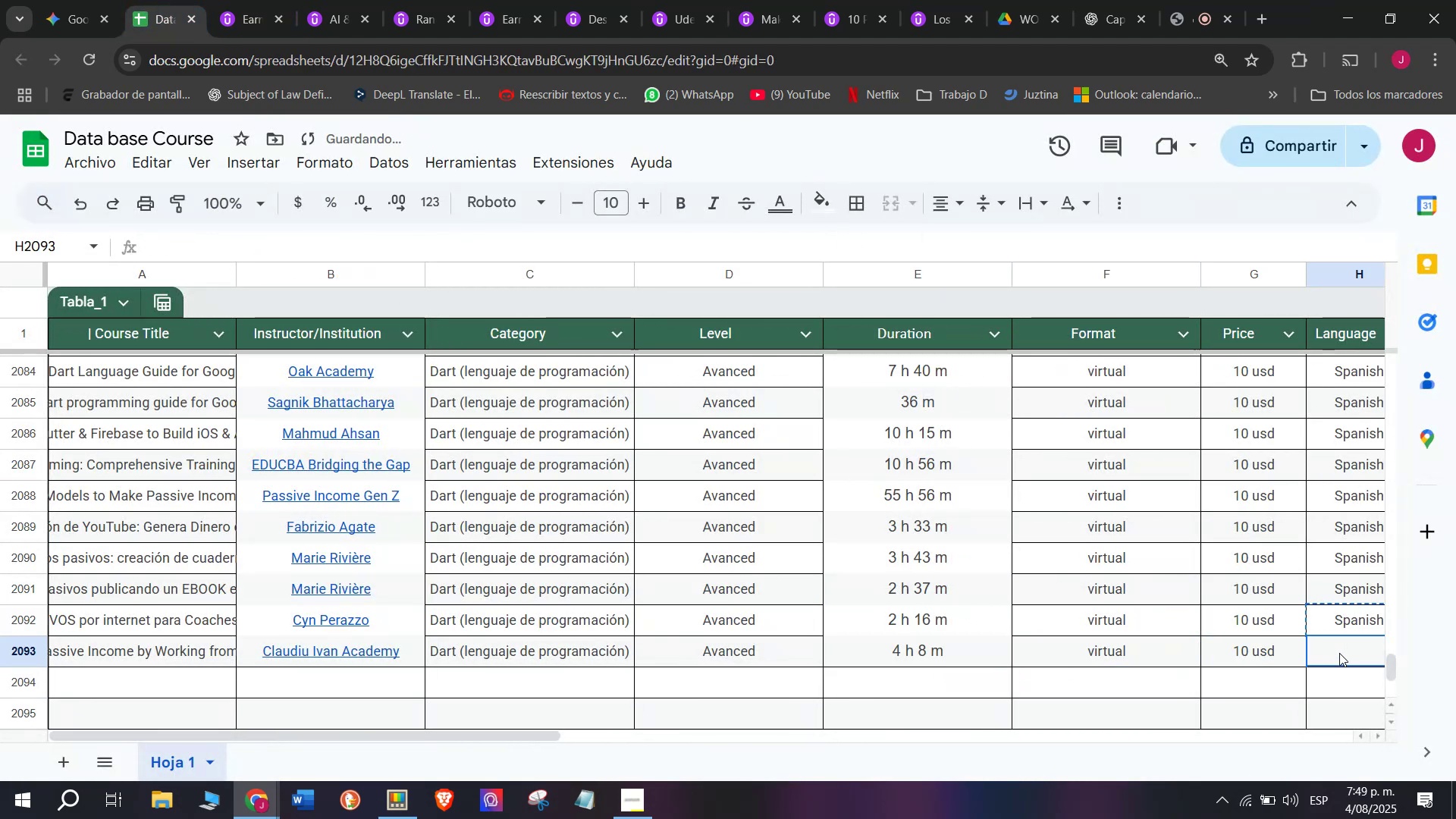 
key(Control+ControlLeft)
 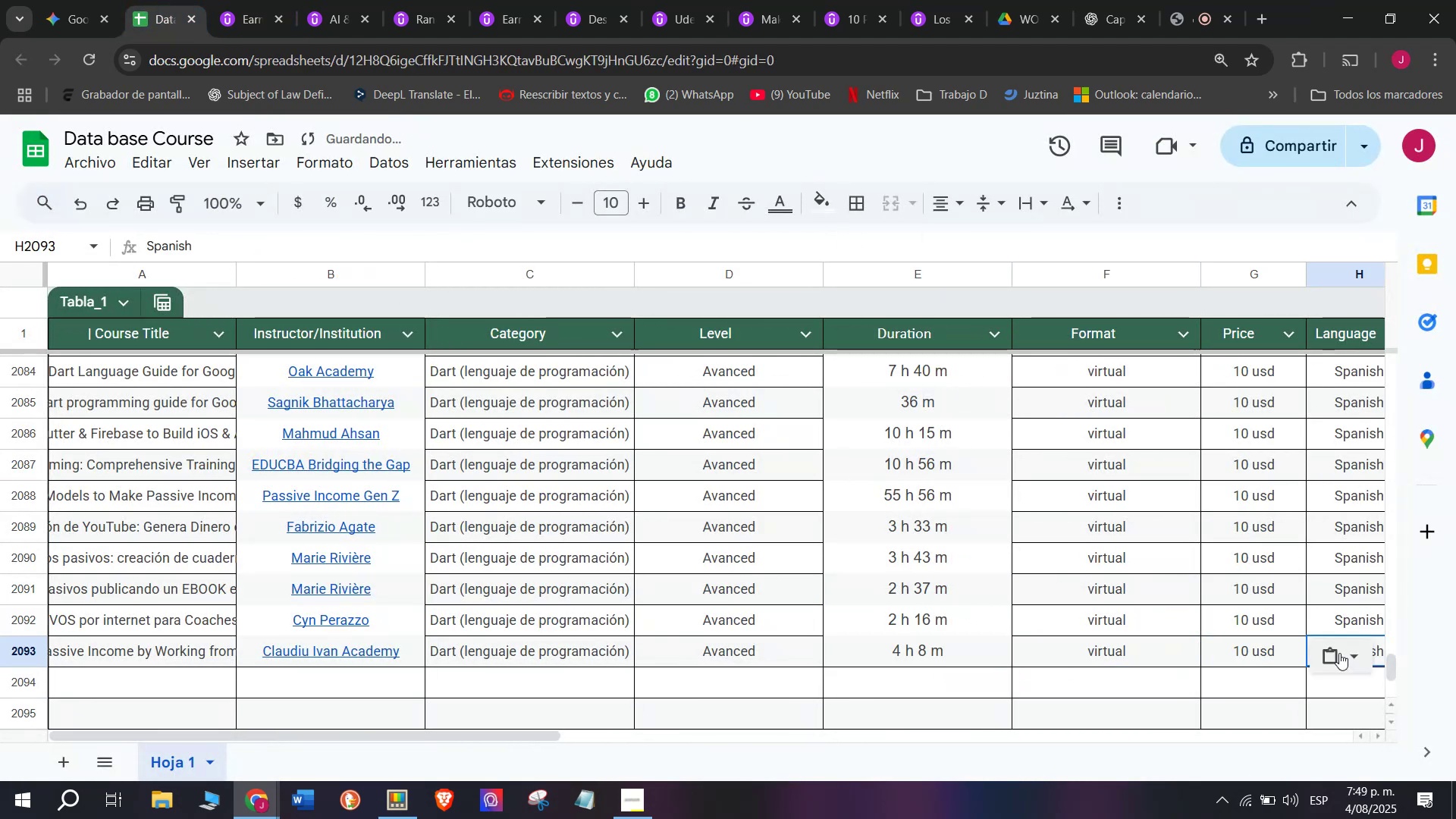 
key(Control+V)
 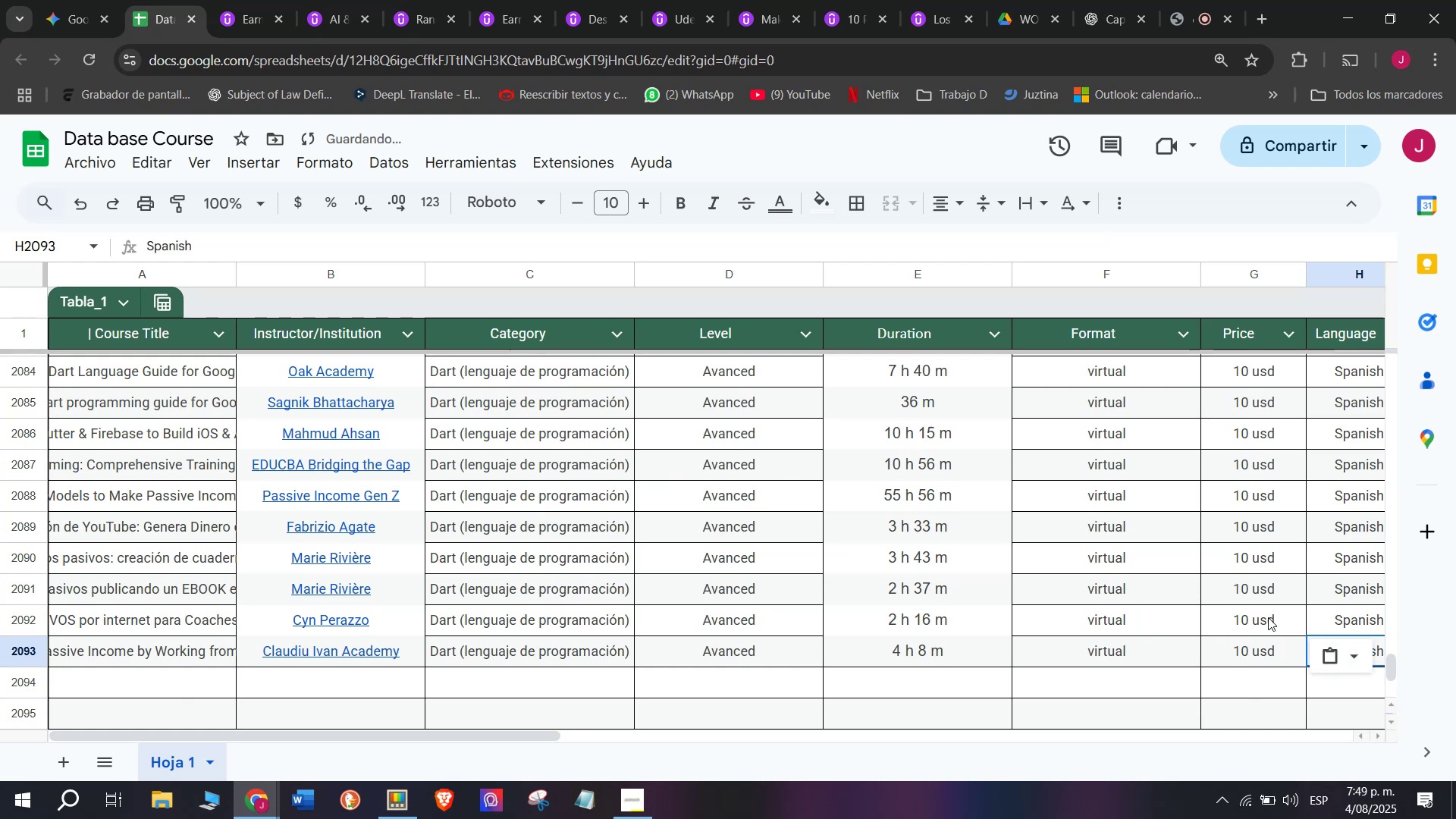 
scroll: coordinate [259, 602], scroll_direction: down, amount: 3.0
 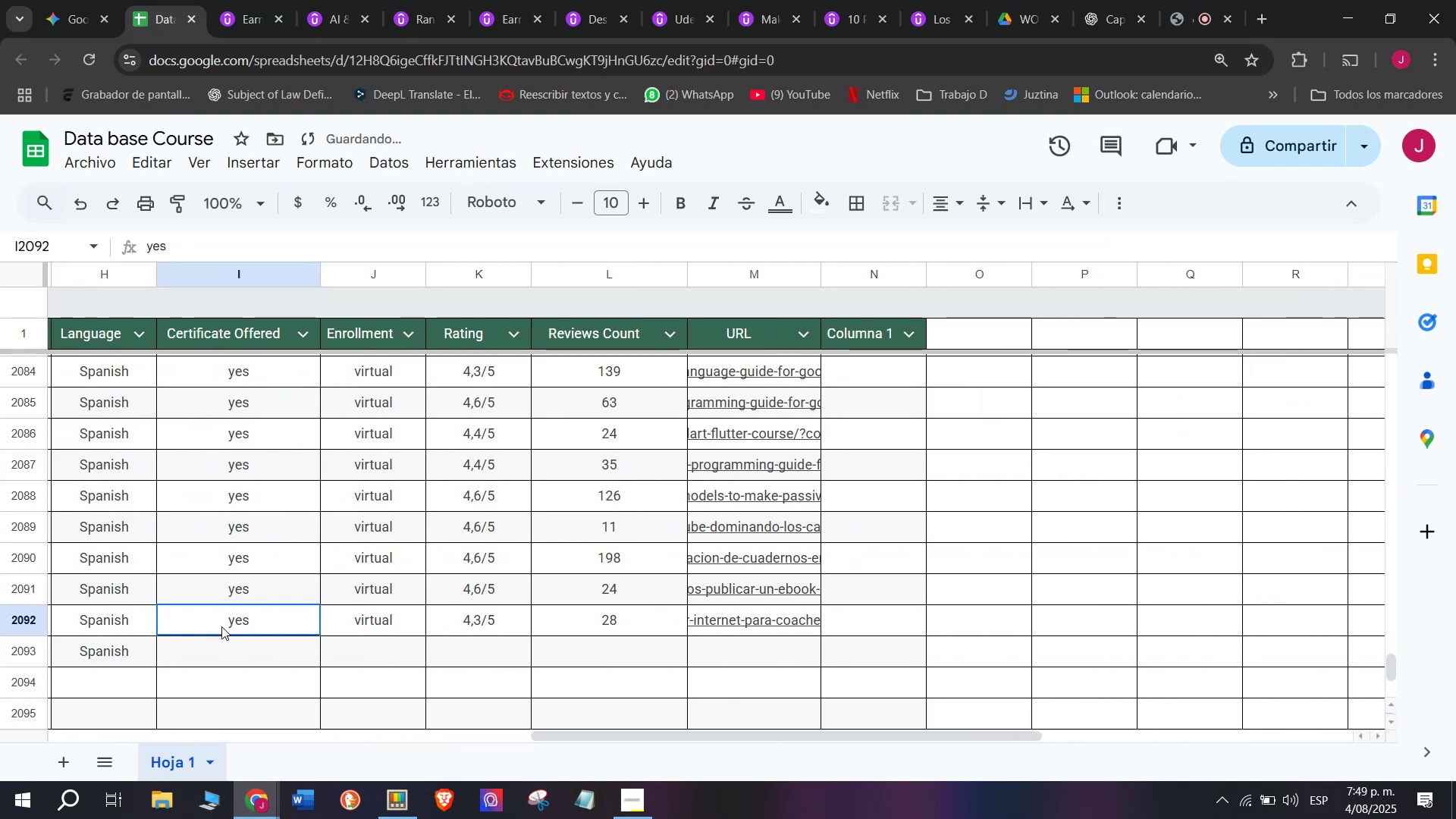 
key(Control+ControlLeft)
 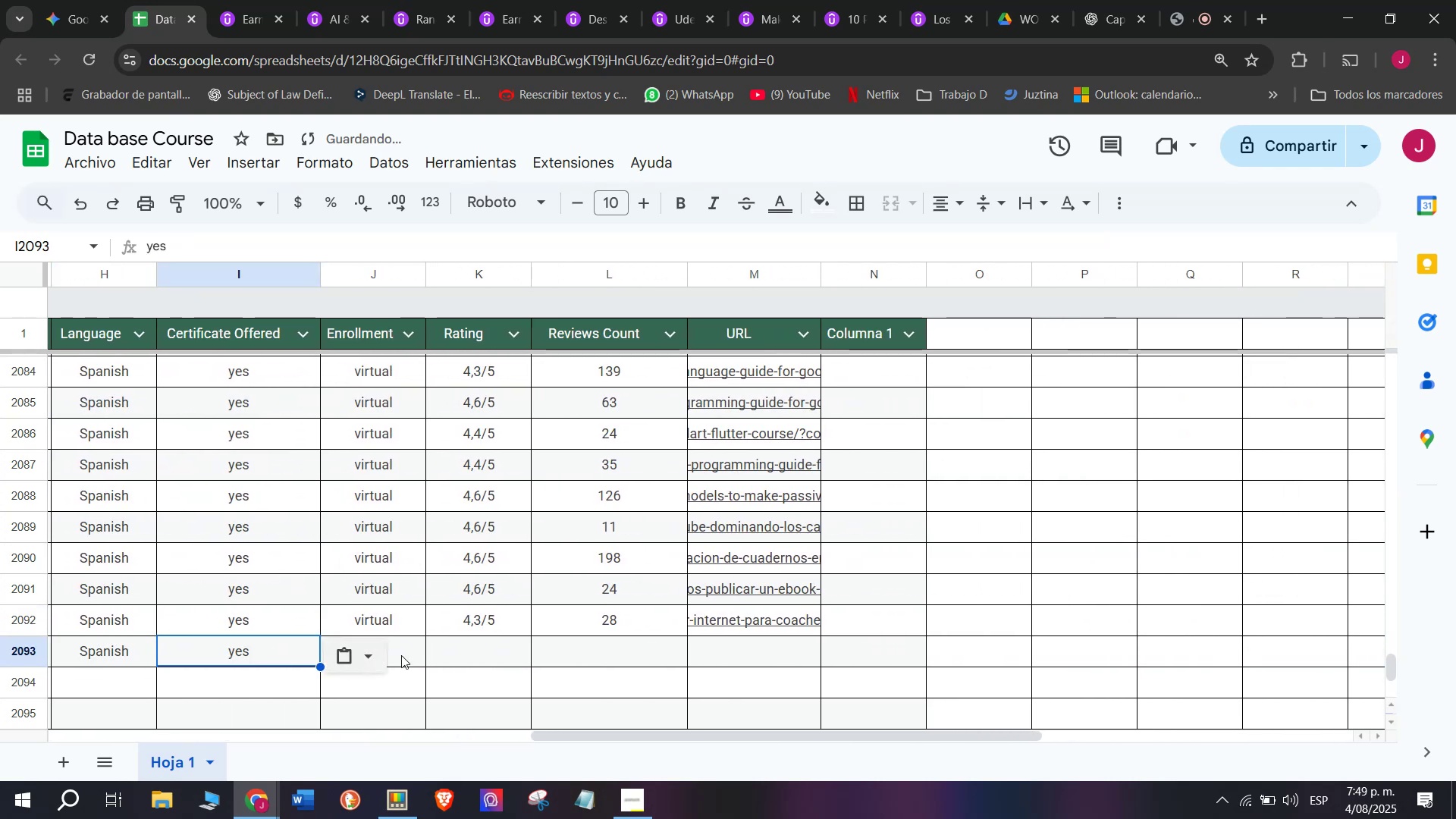 
key(Break)
 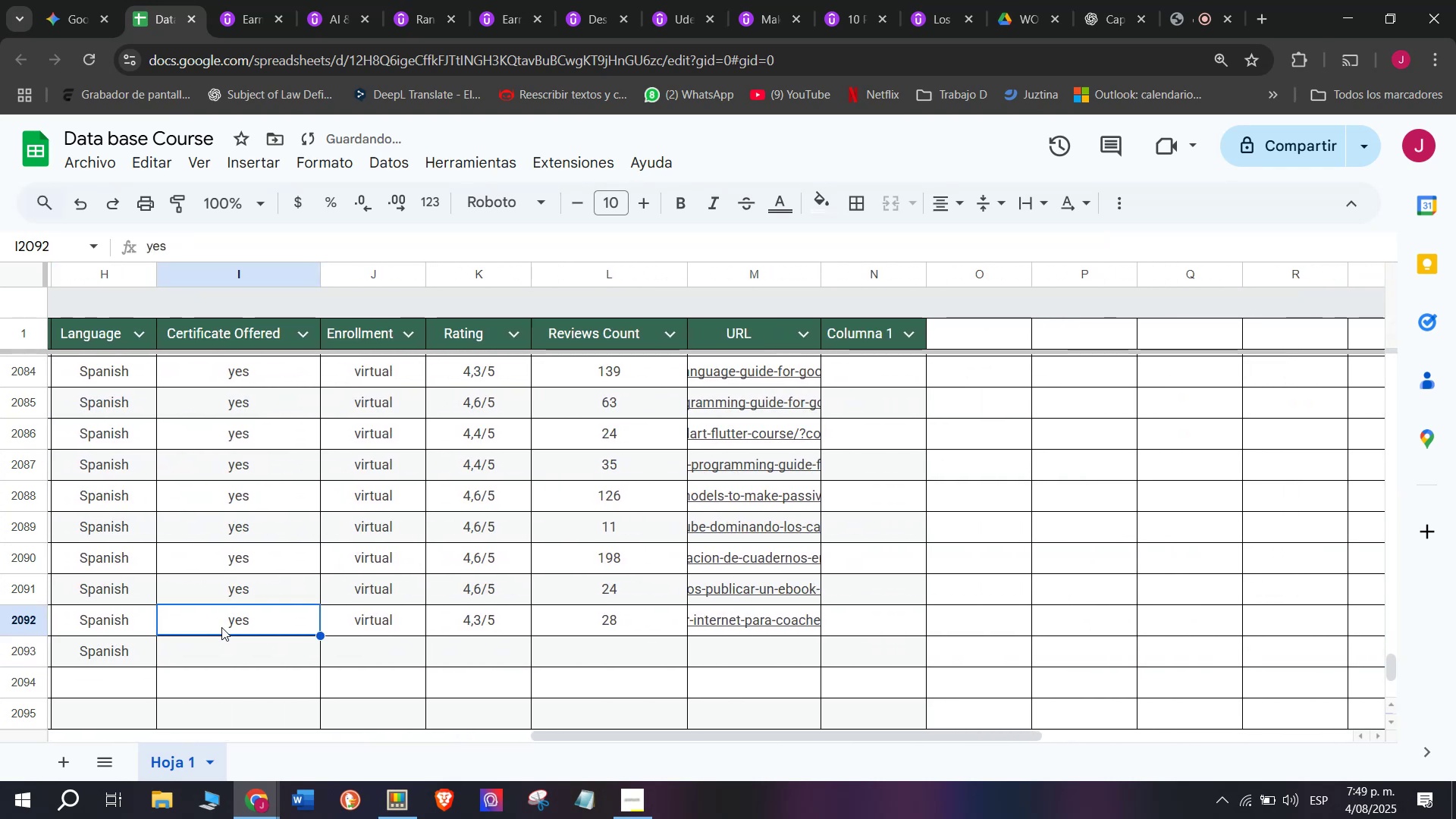 
key(Control+C)
 